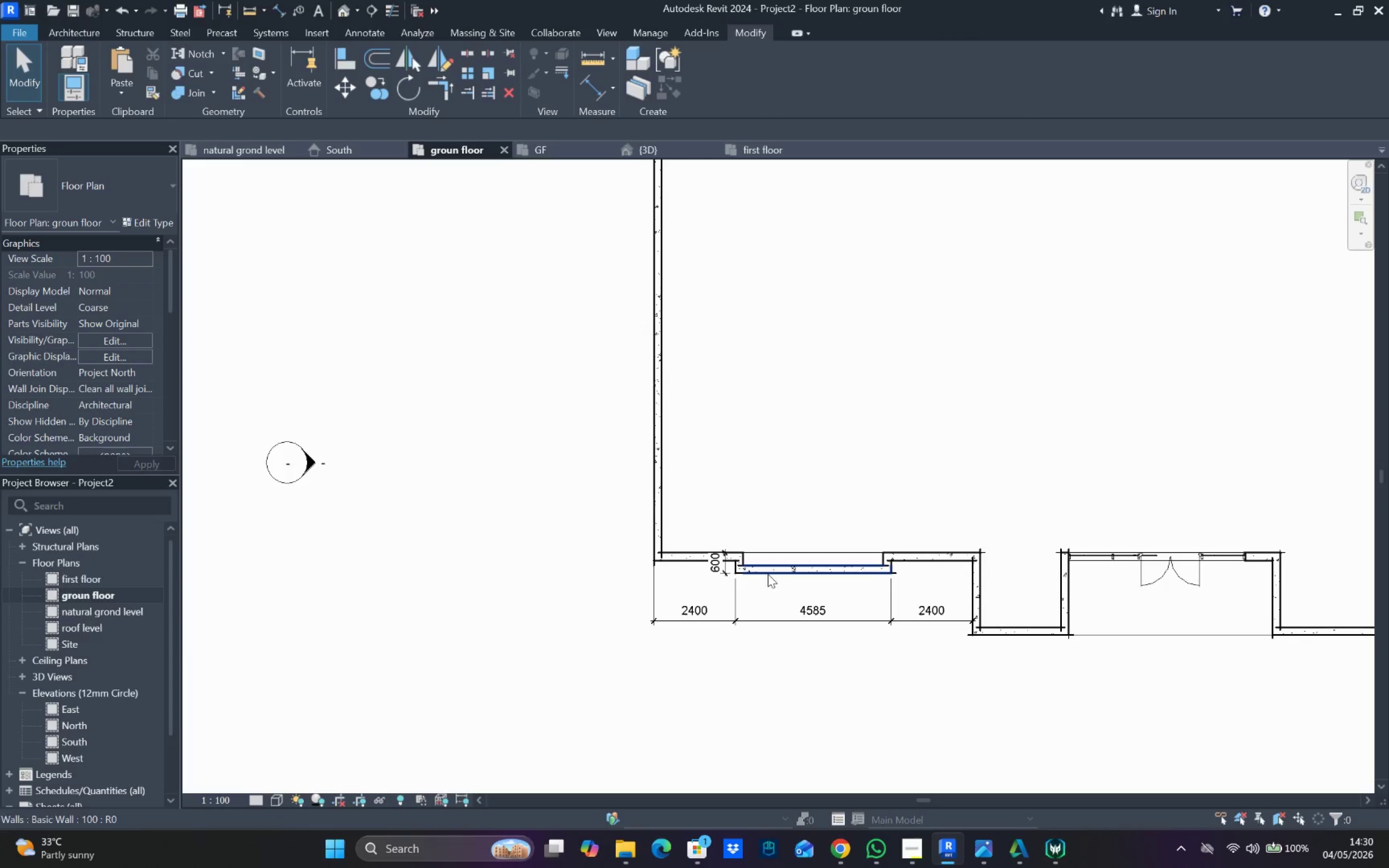 
key(Escape)
 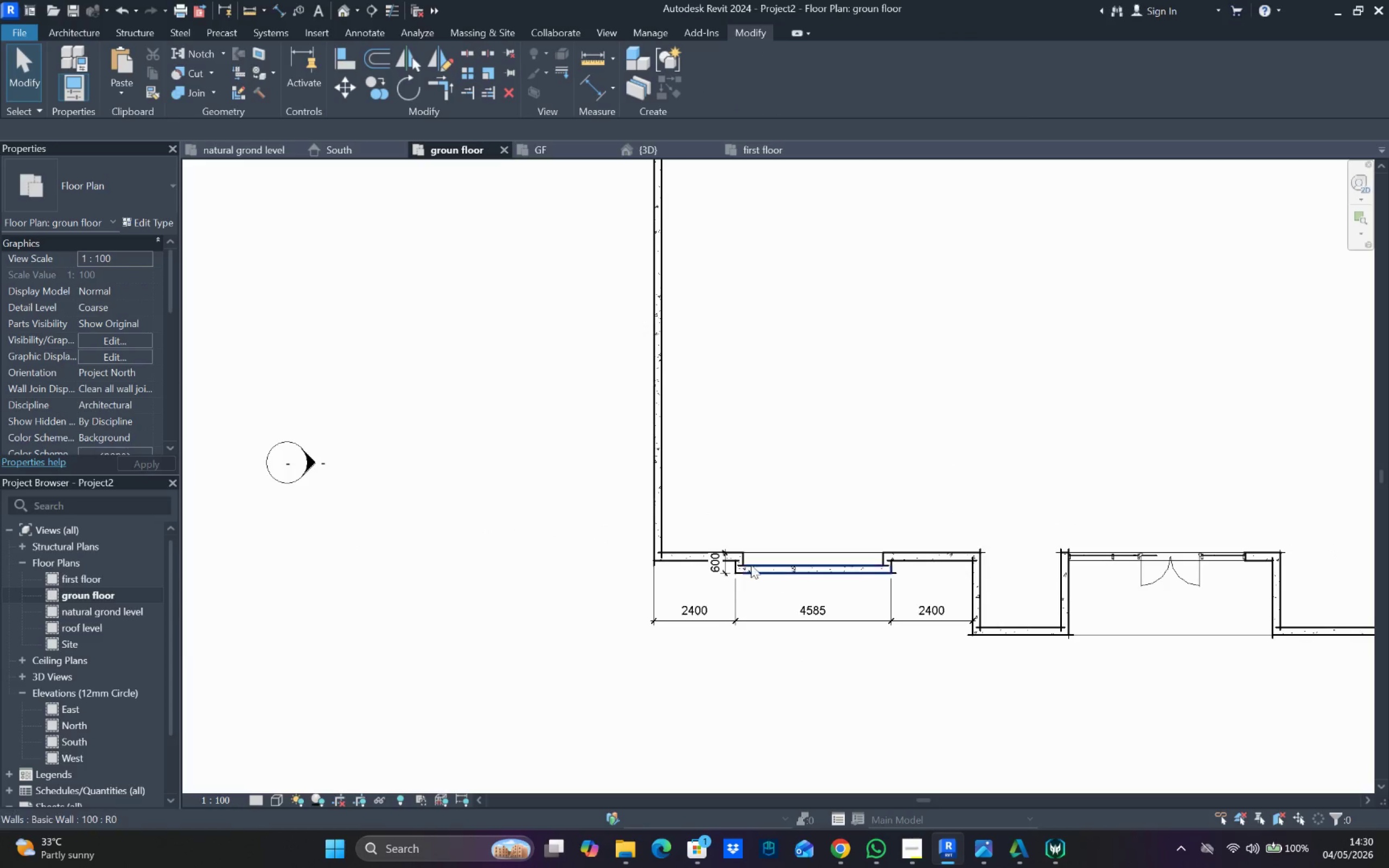 
scroll: coordinate [866, 537], scroll_direction: down, amount: 6.0
 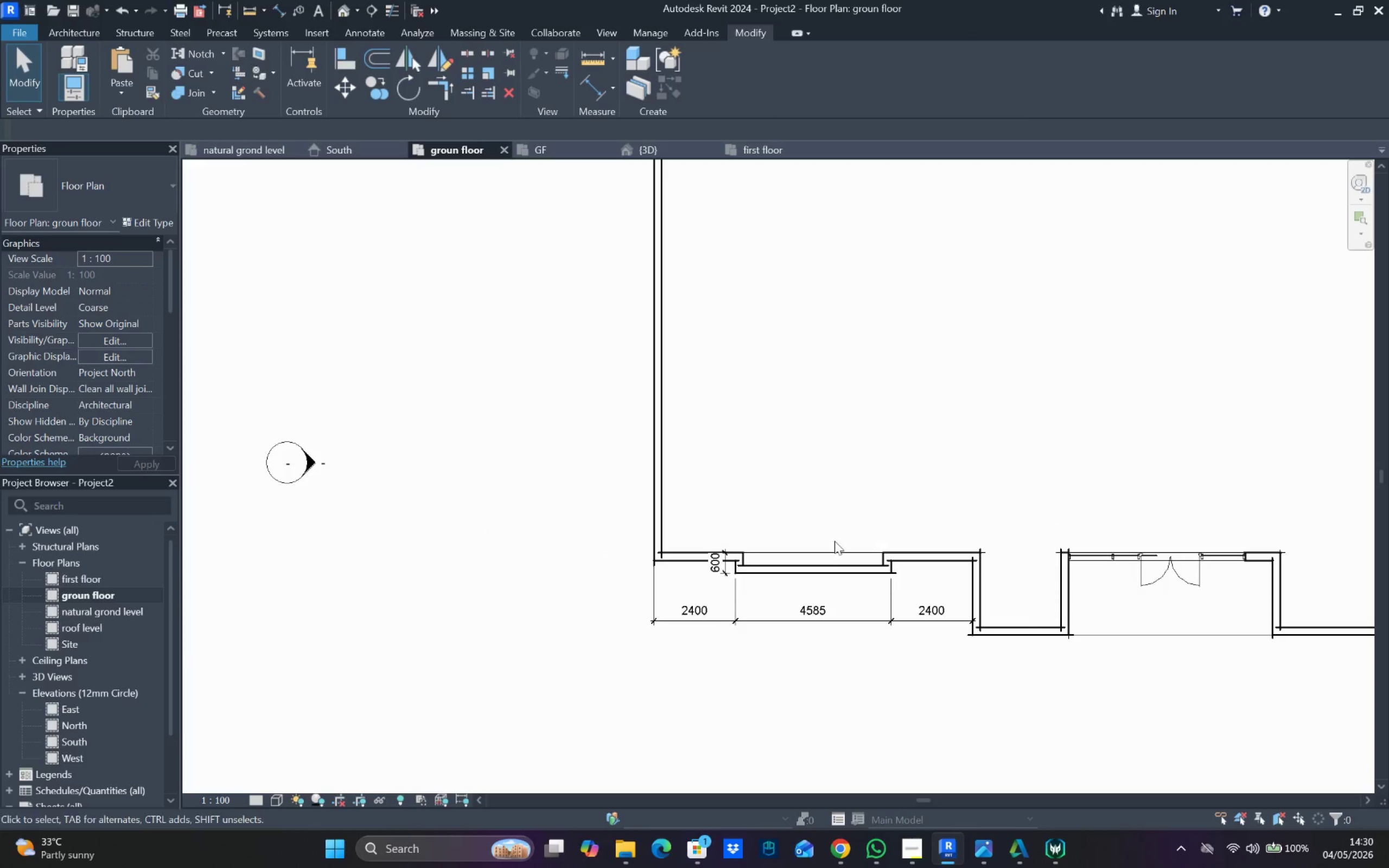 
key(Escape)
 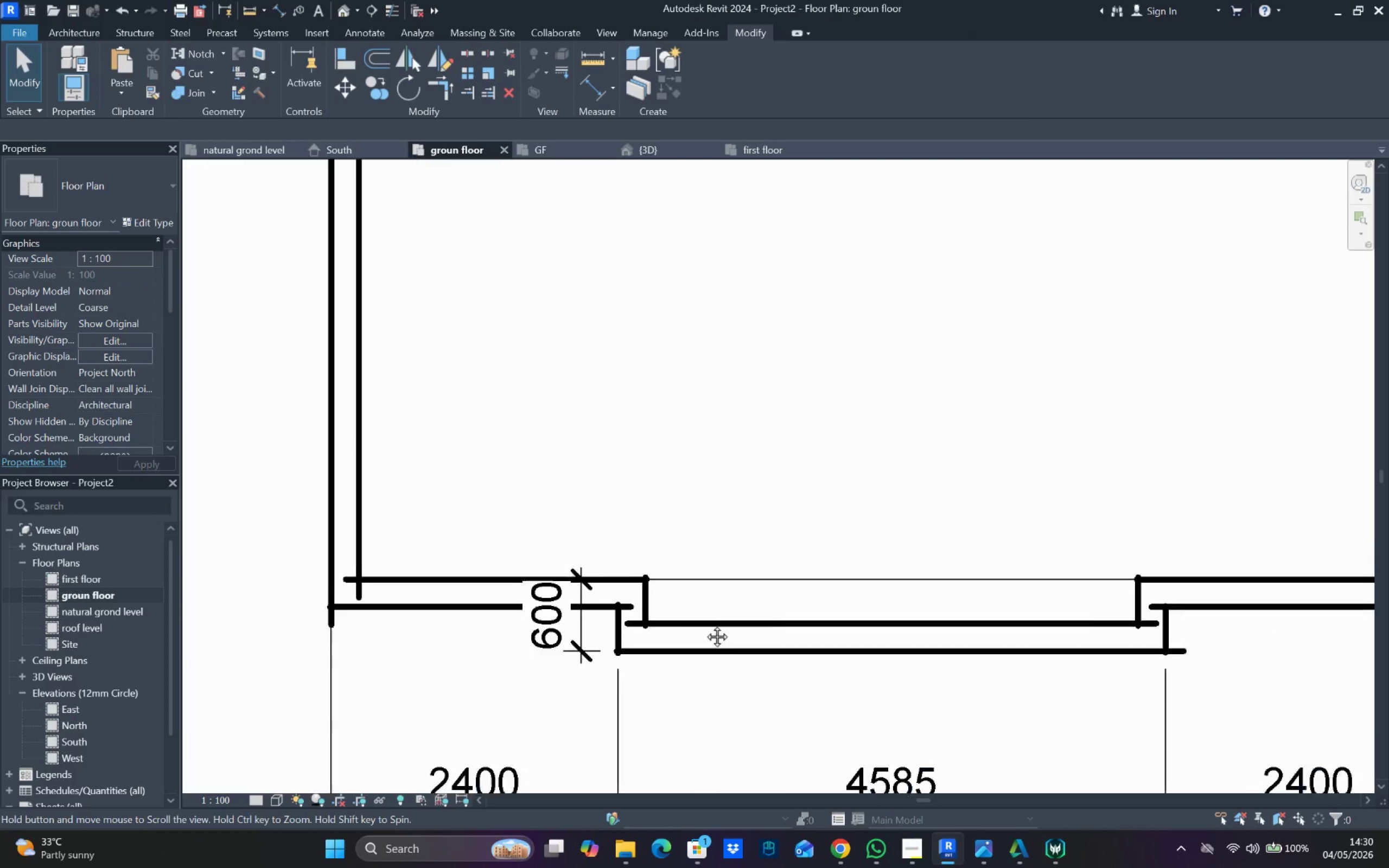 
scroll: coordinate [736, 564], scroll_direction: up, amount: 9.0
 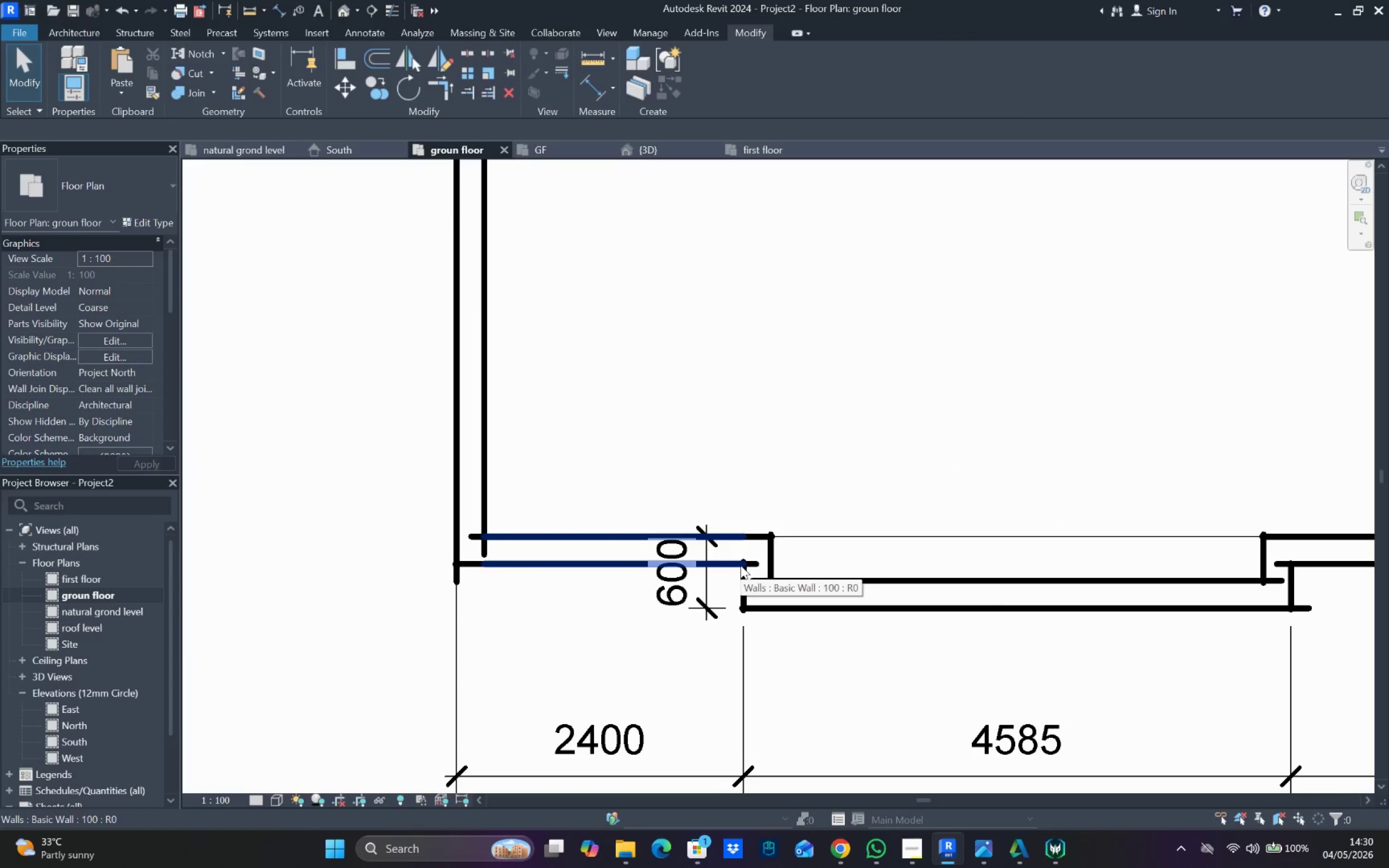 
key(Escape)
 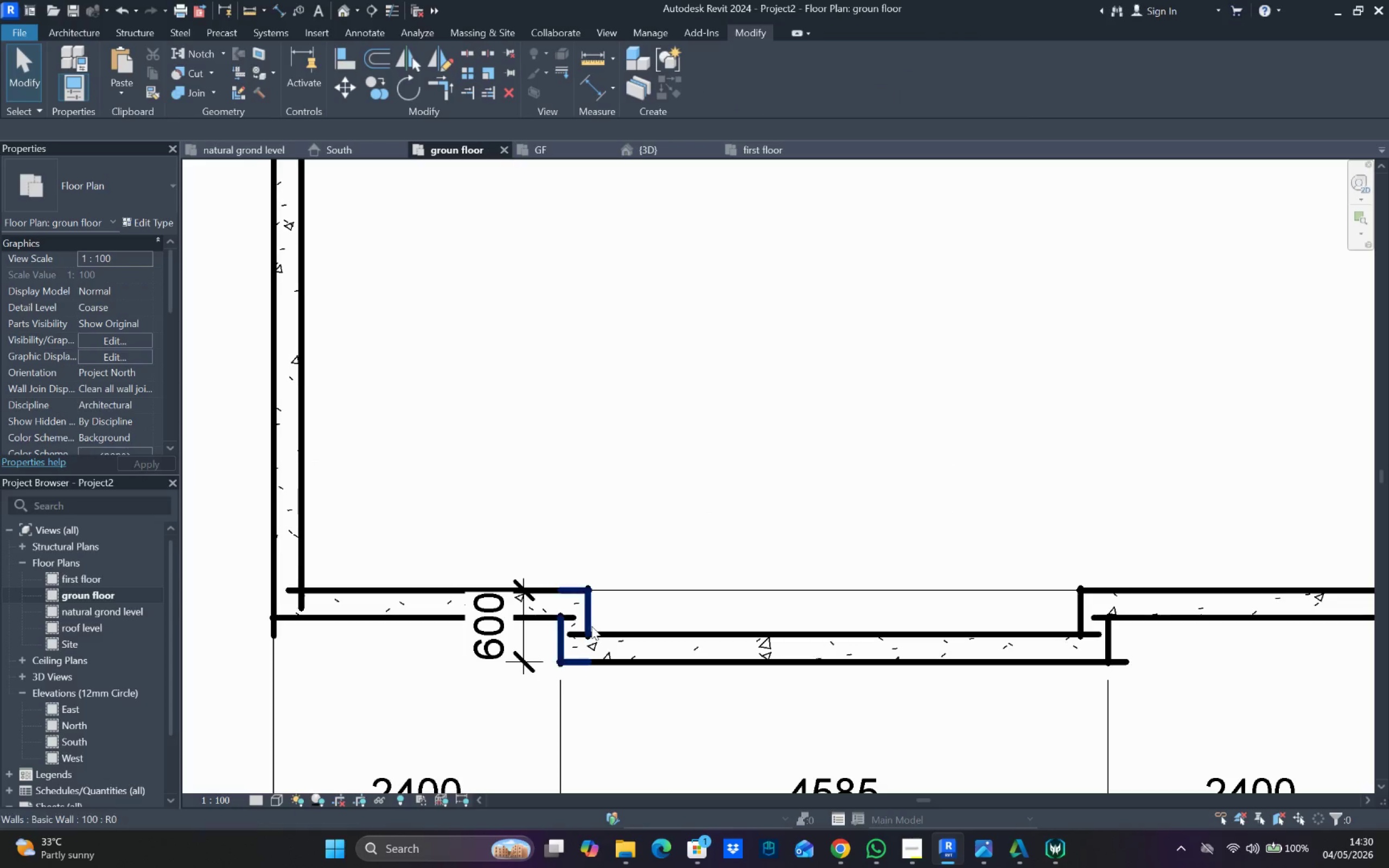 
scroll: coordinate [591, 626], scroll_direction: up, amount: 1.0
 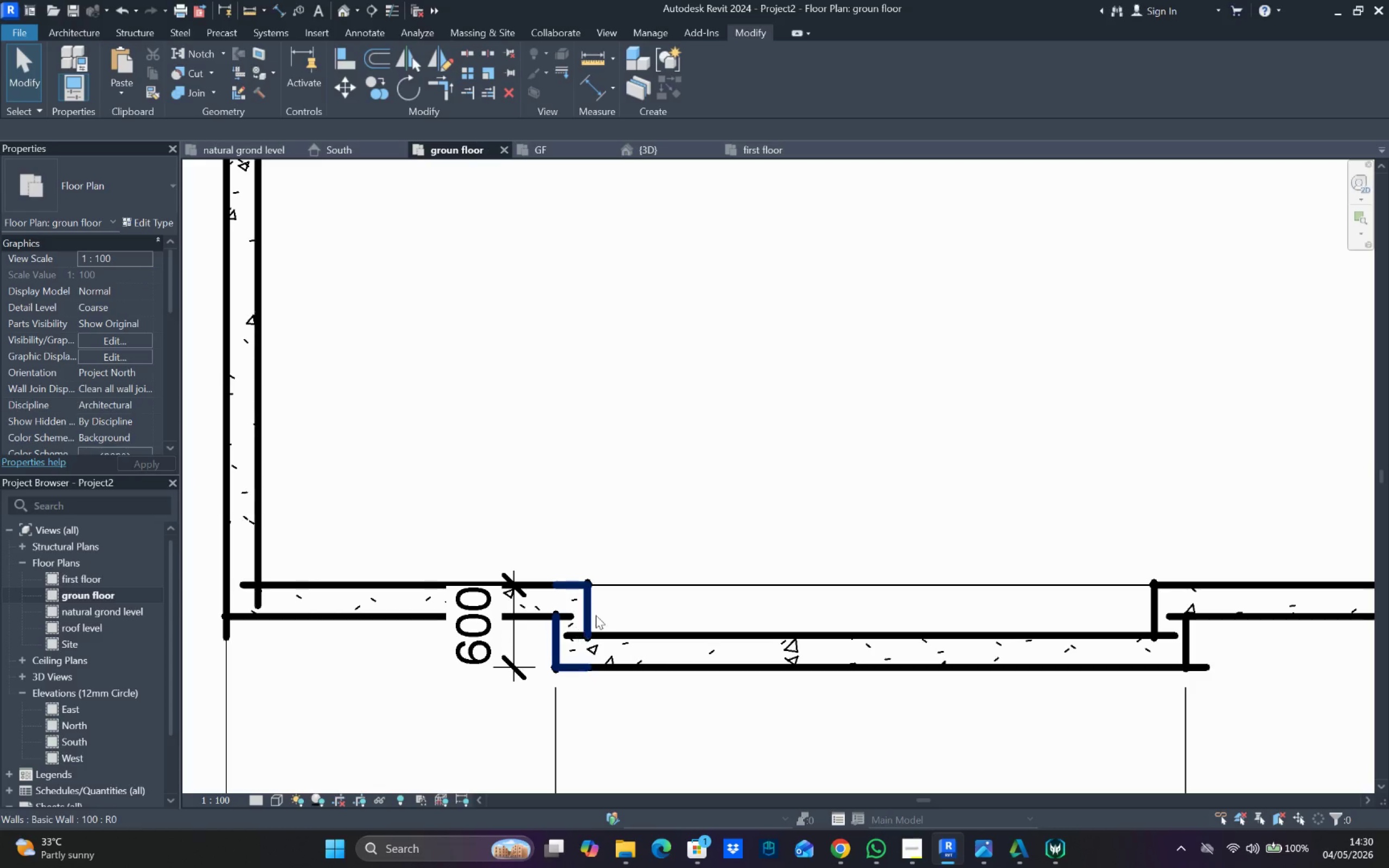 
scroll: coordinate [816, 535], scroll_direction: down, amount: 13.0
 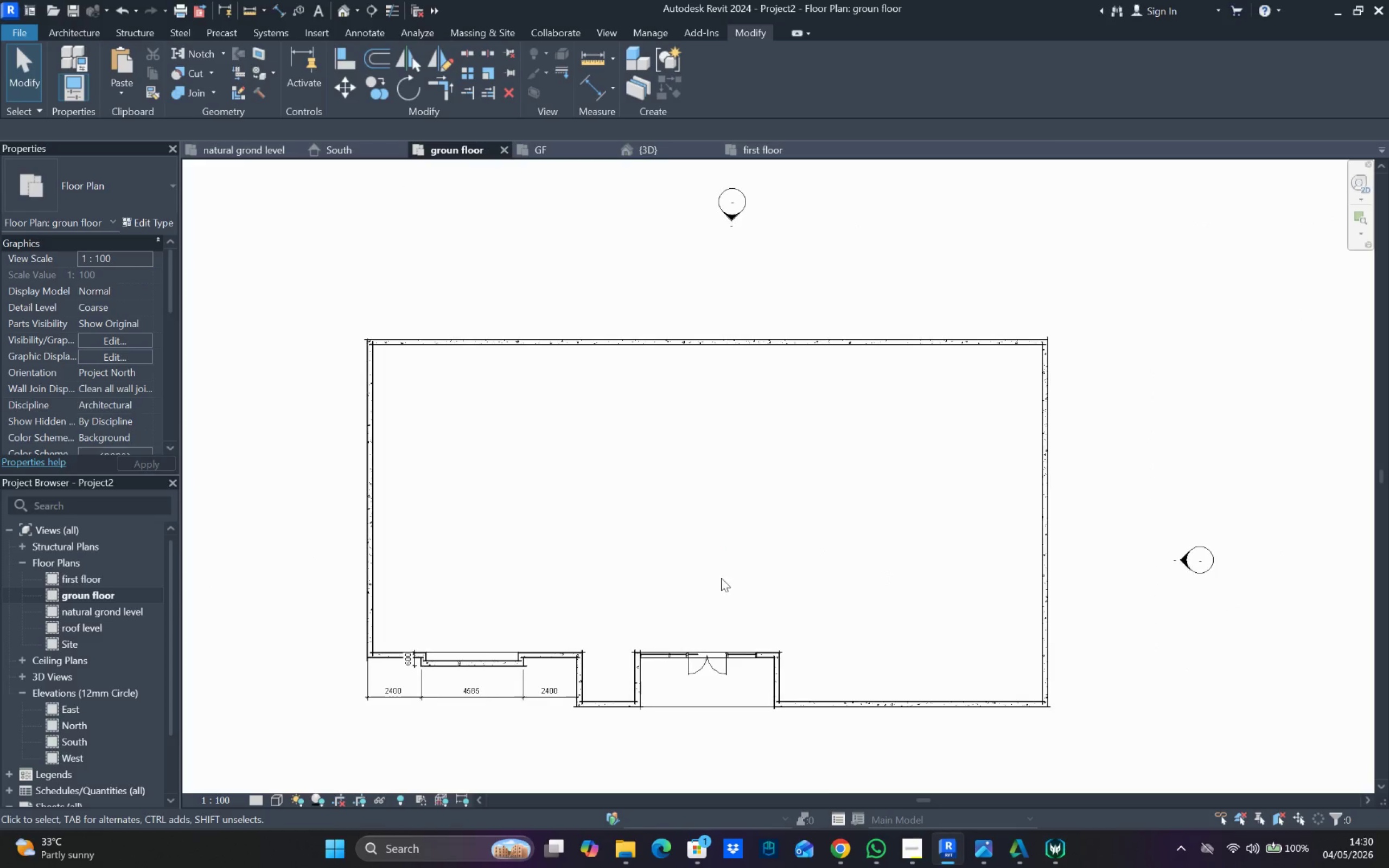 
key(Escape)
 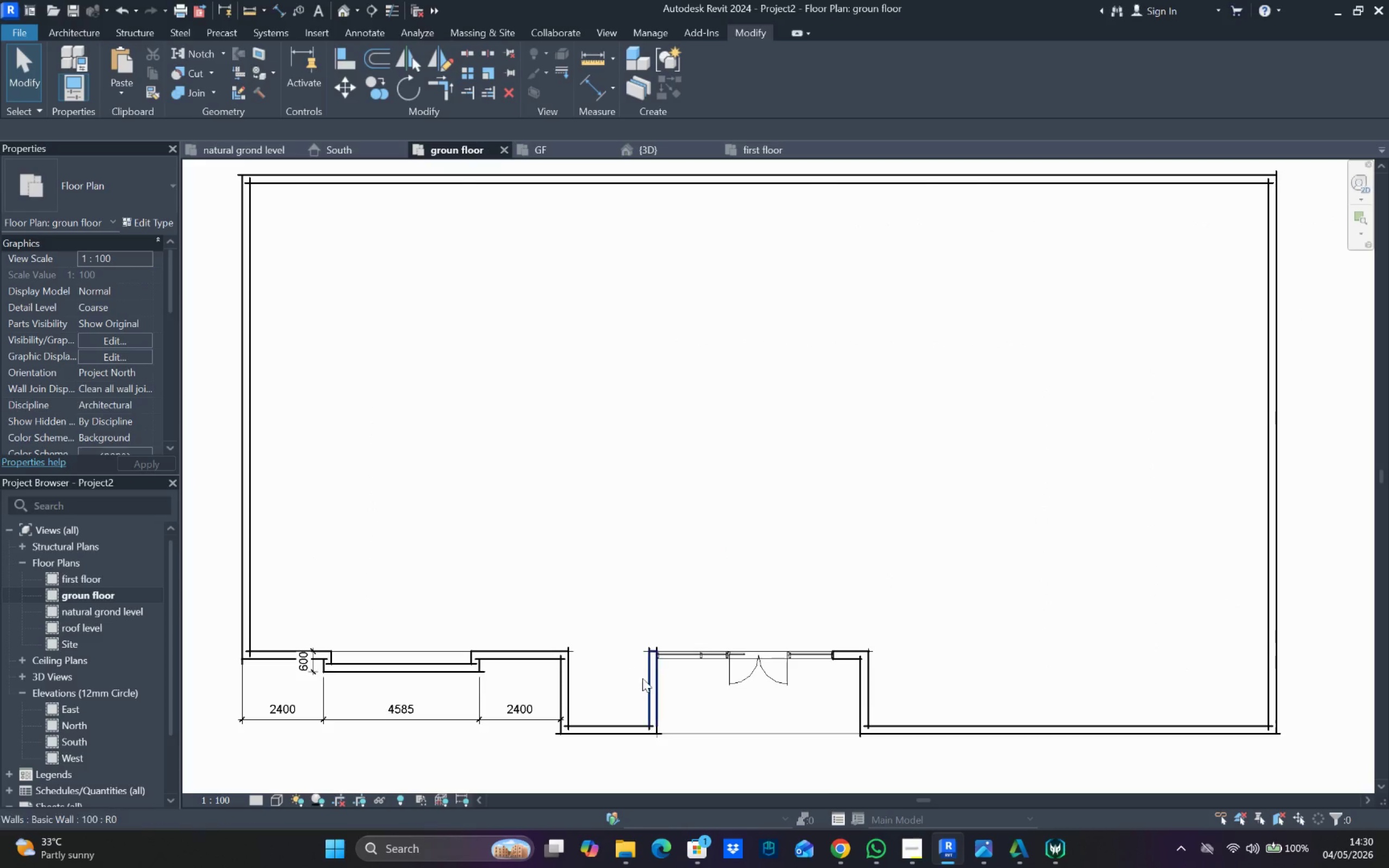 
key(Escape)
 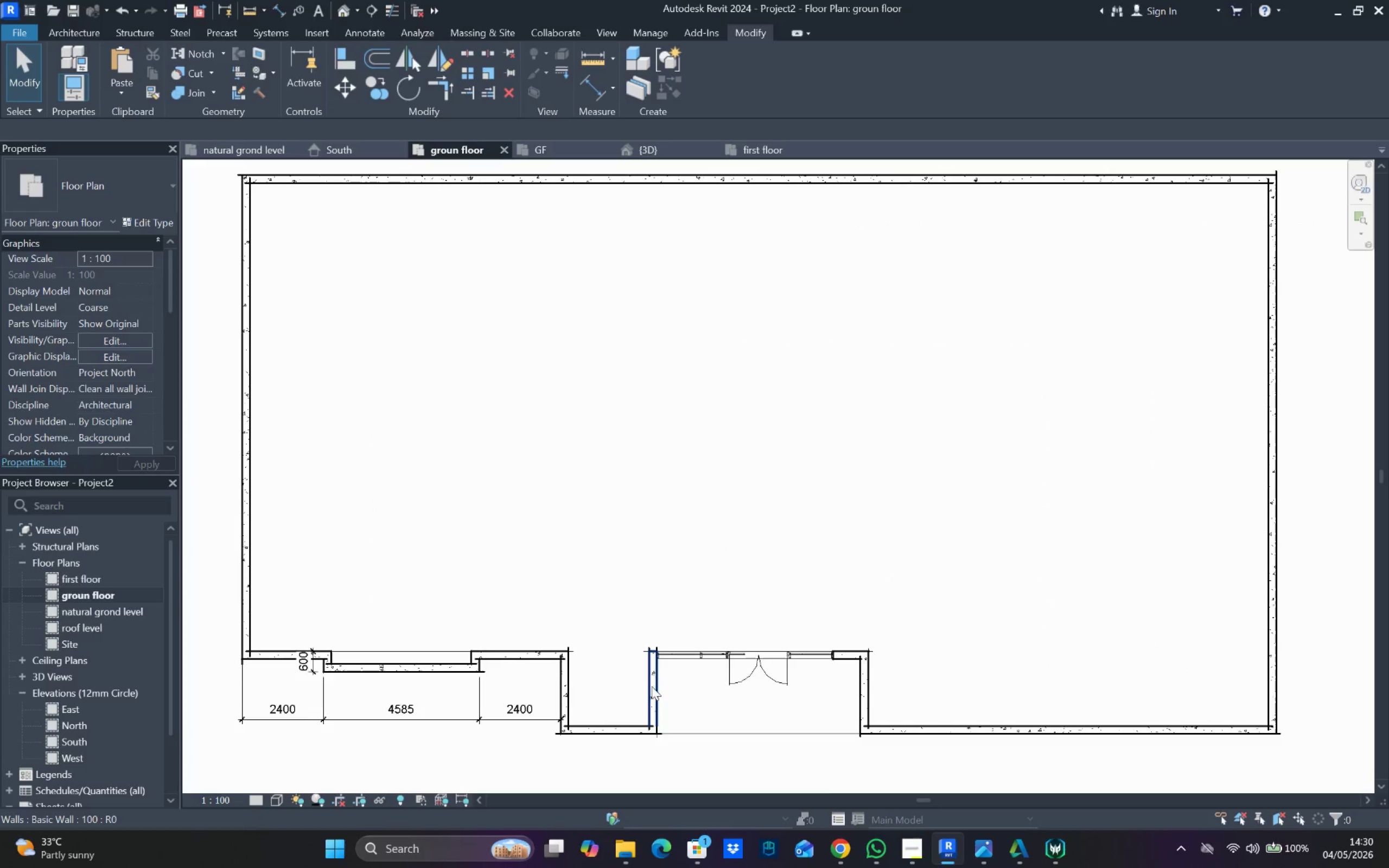 
scroll: coordinate [609, 658], scroll_direction: up, amount: 3.0
 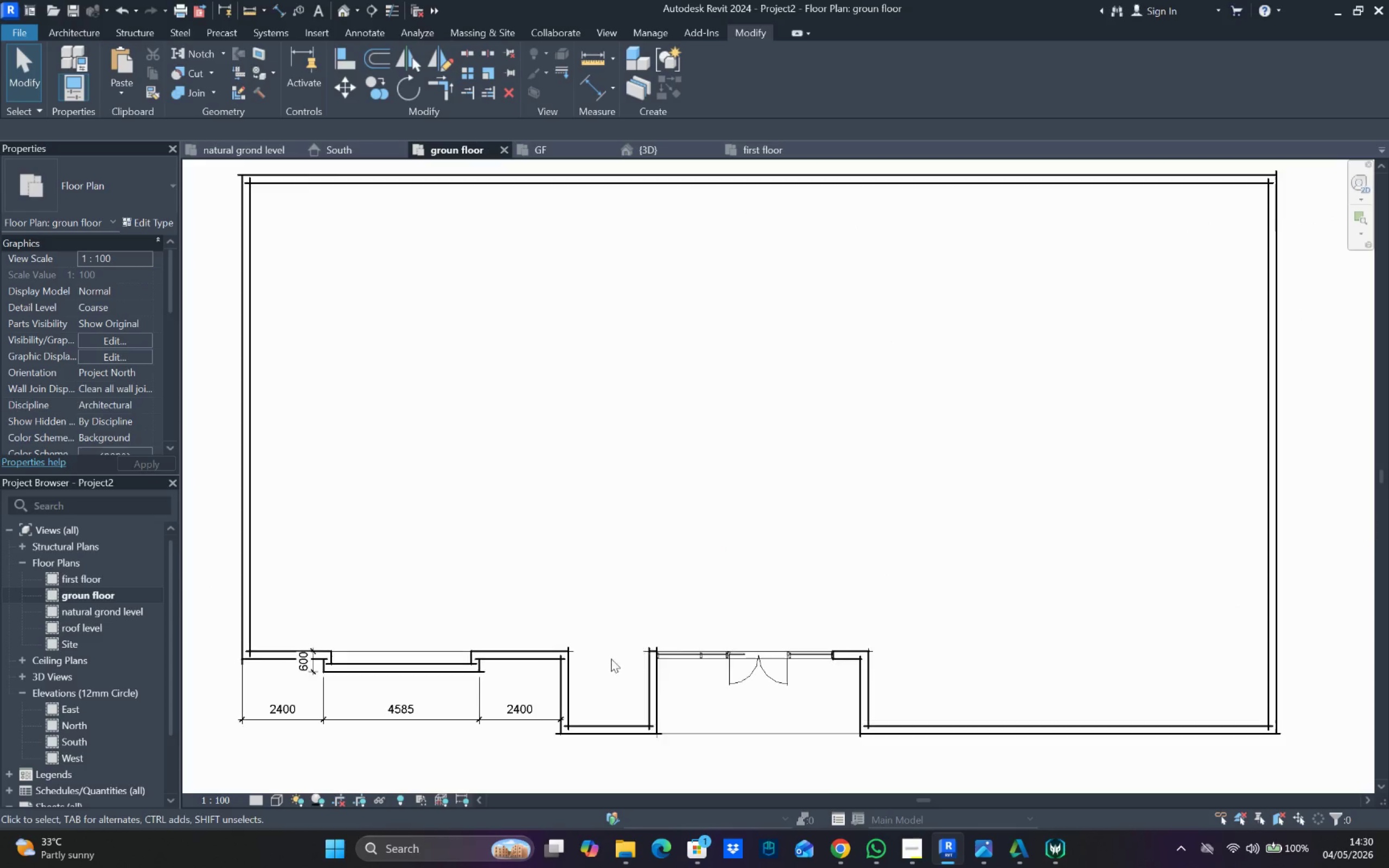 
left_click([654, 688])
 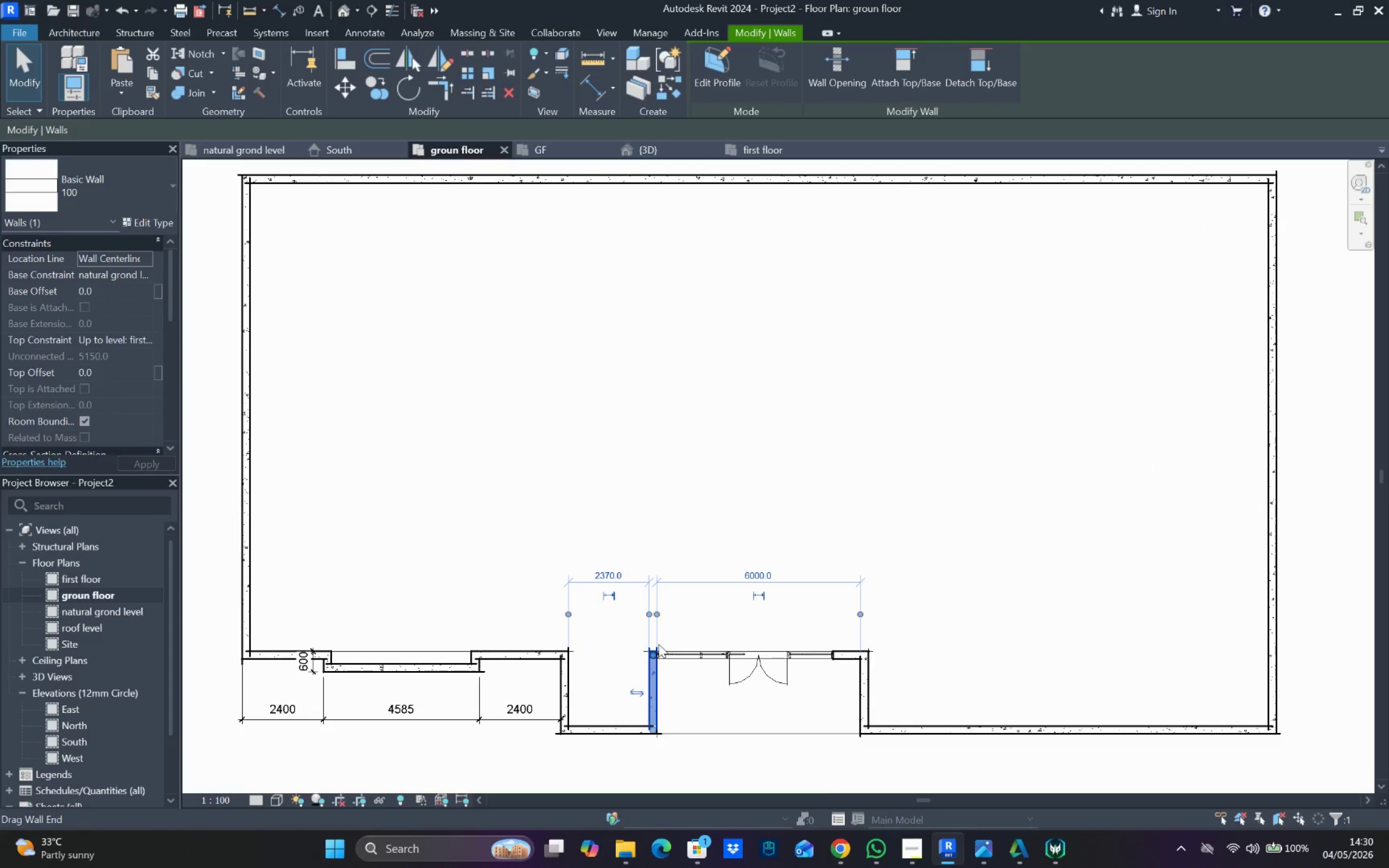 
left_click_drag(start_coordinate=[659, 644], to_coordinate=[657, 437])
 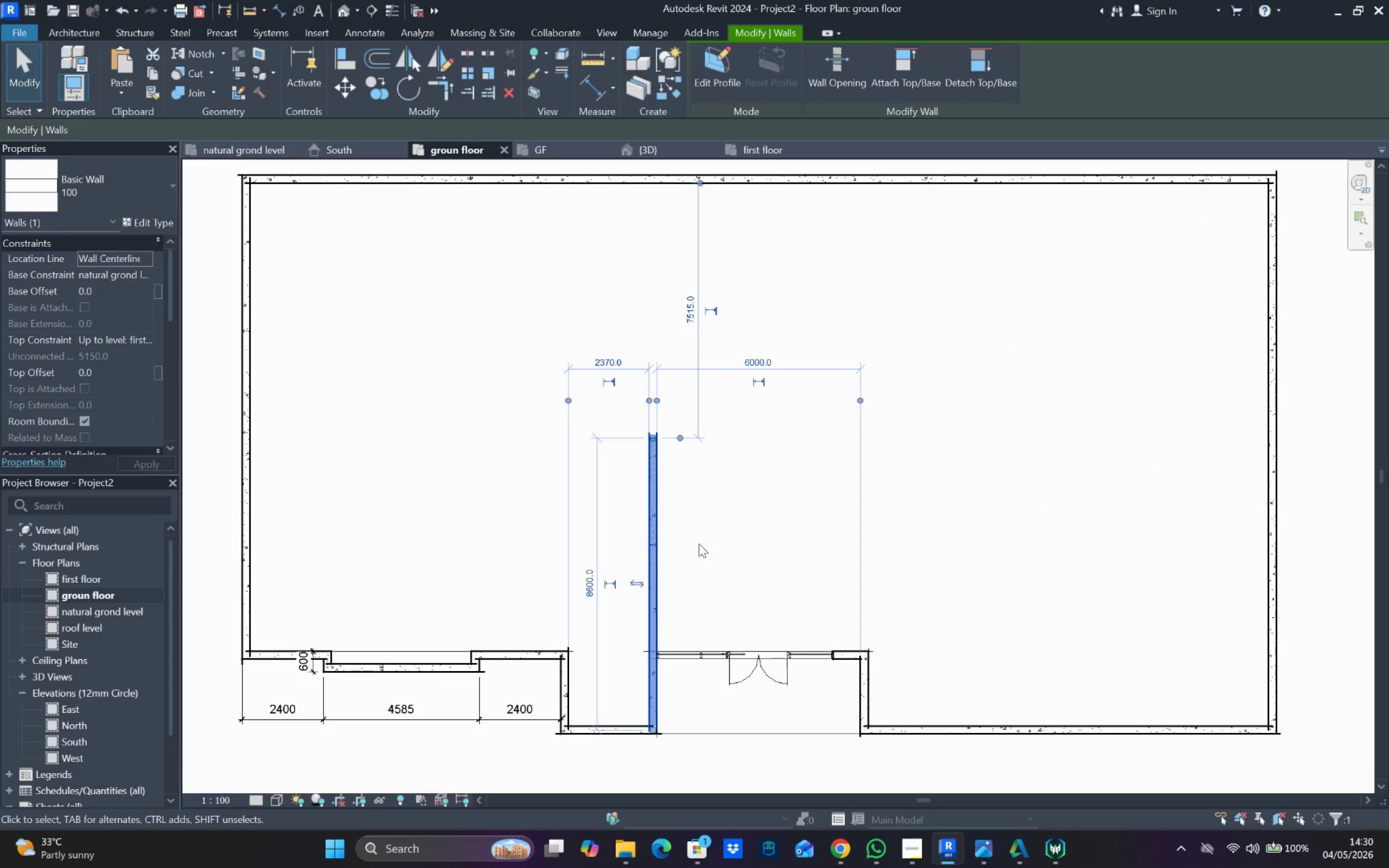 
key(Escape)
 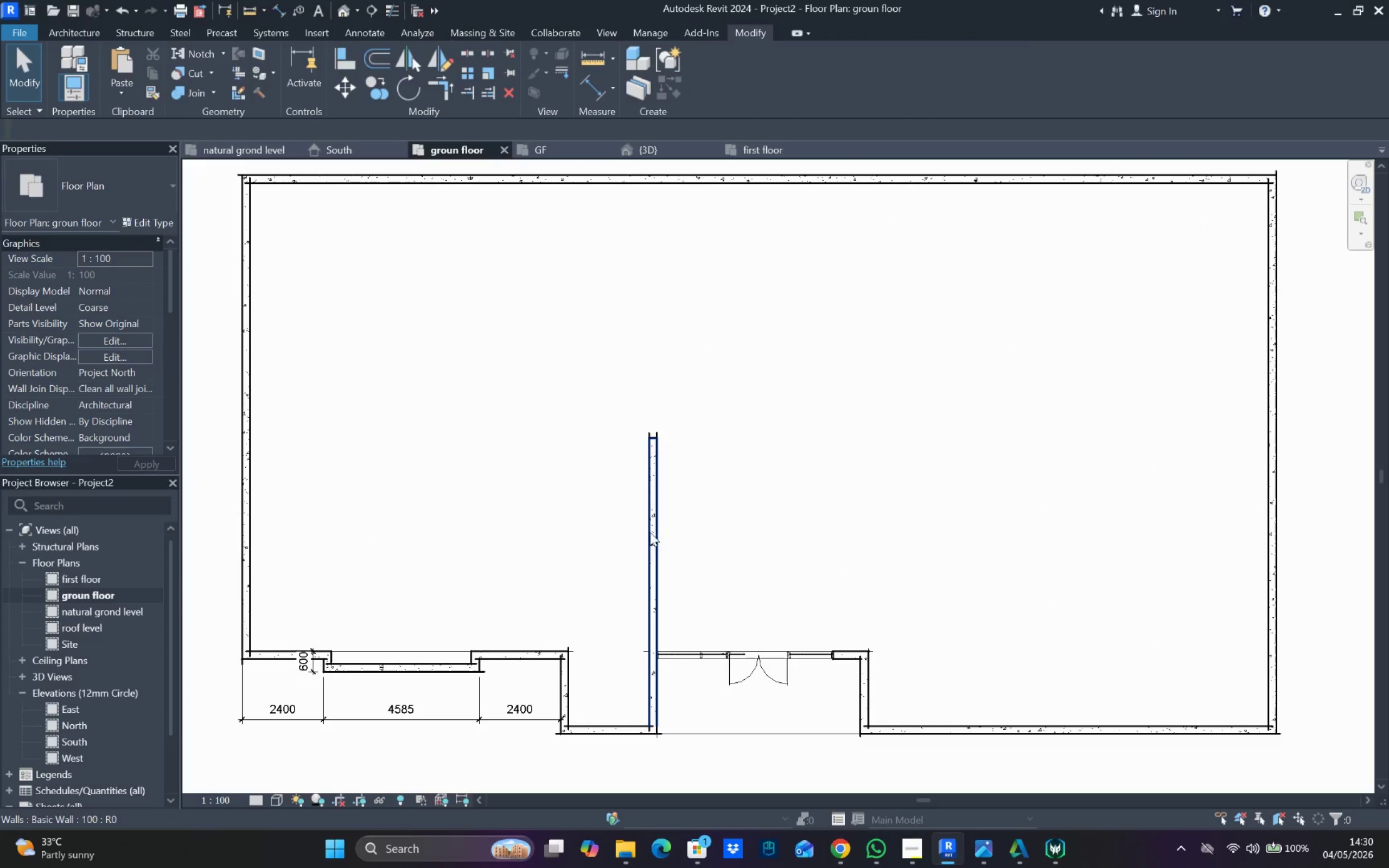 
key(Escape)
 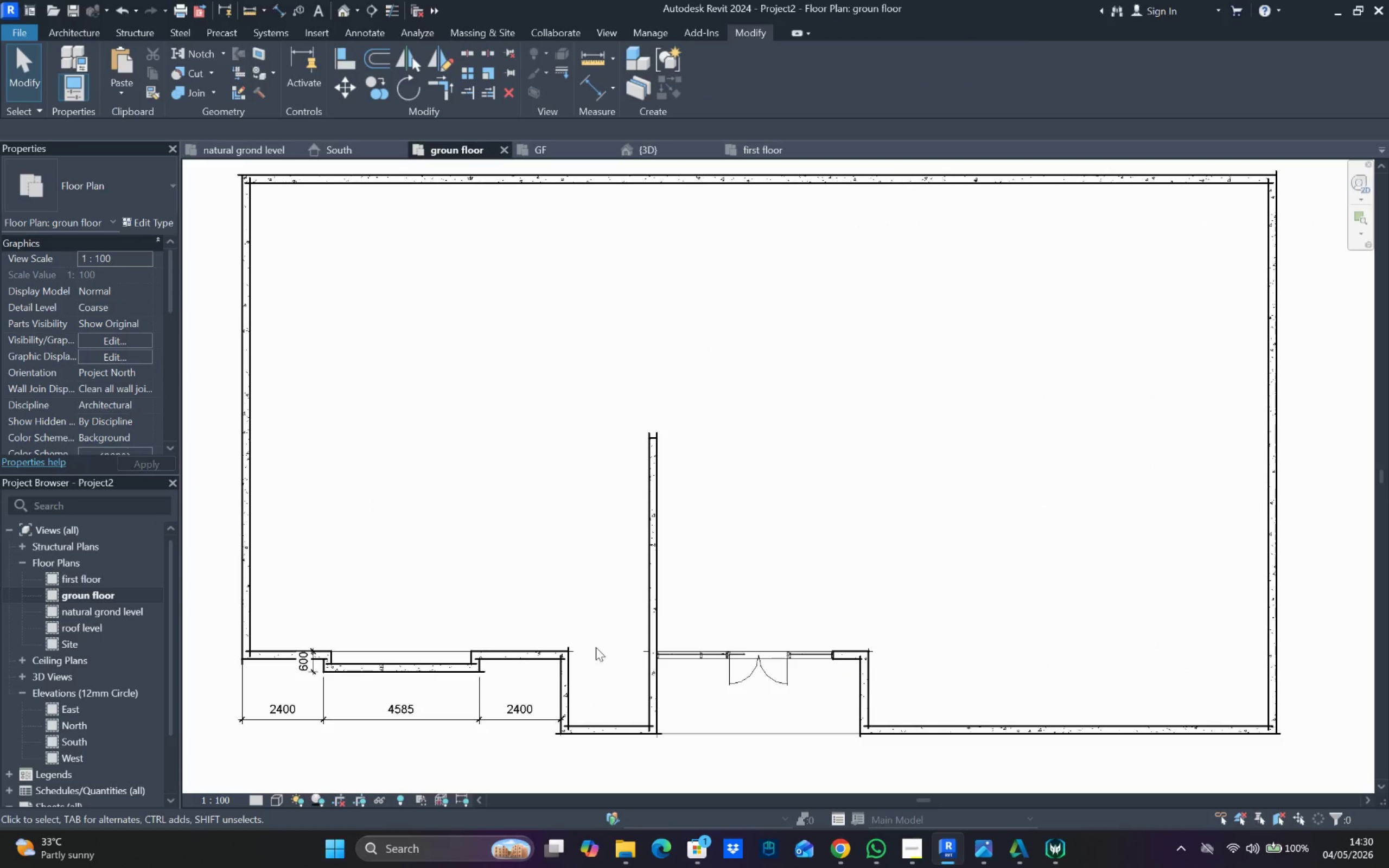 
scroll: coordinate [600, 662], scroll_direction: up, amount: 3.0
 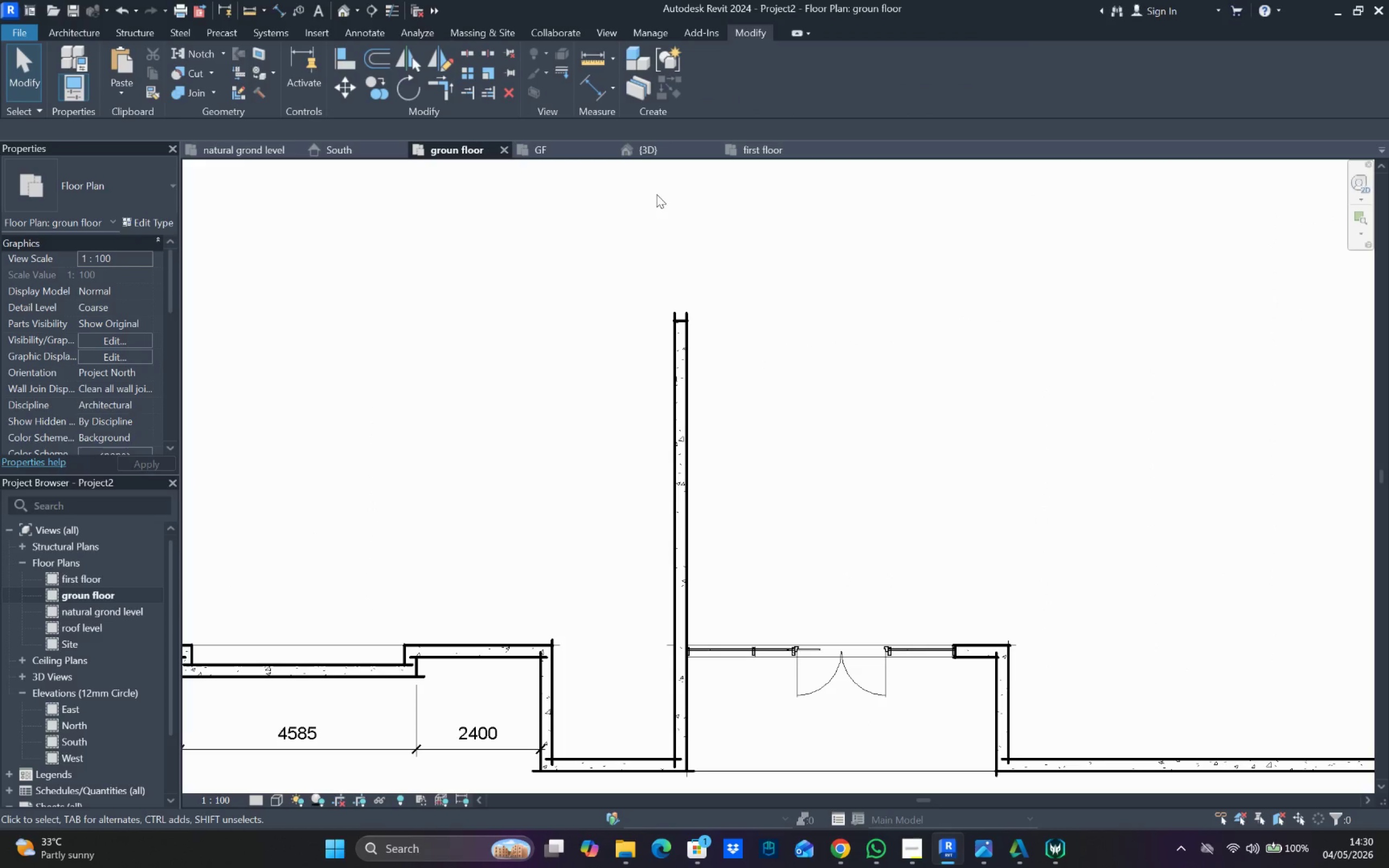 
scroll: coordinate [732, 436], scroll_direction: down, amount: 3.0
 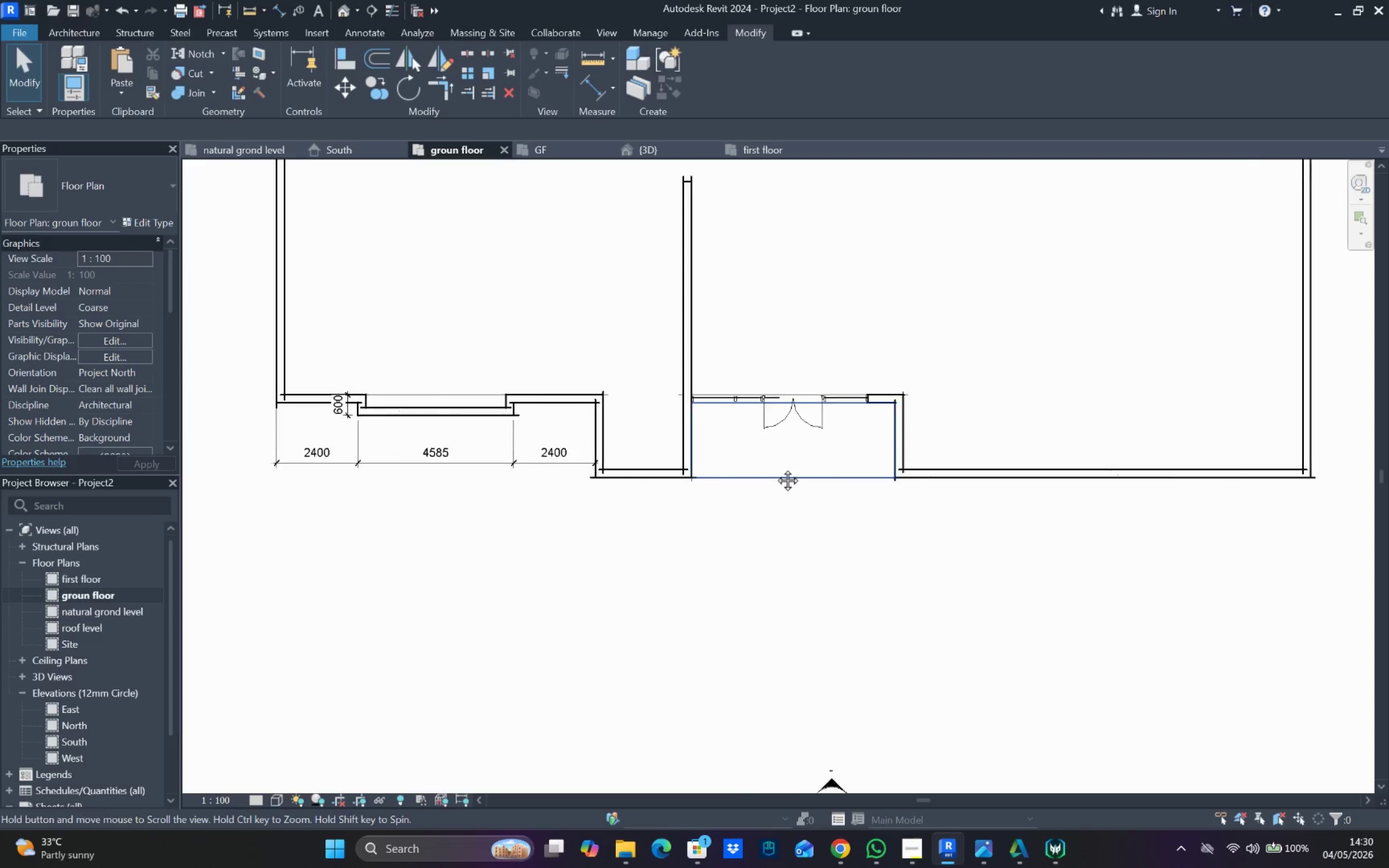 
scroll: coordinate [617, 391], scroll_direction: up, amount: 5.0
 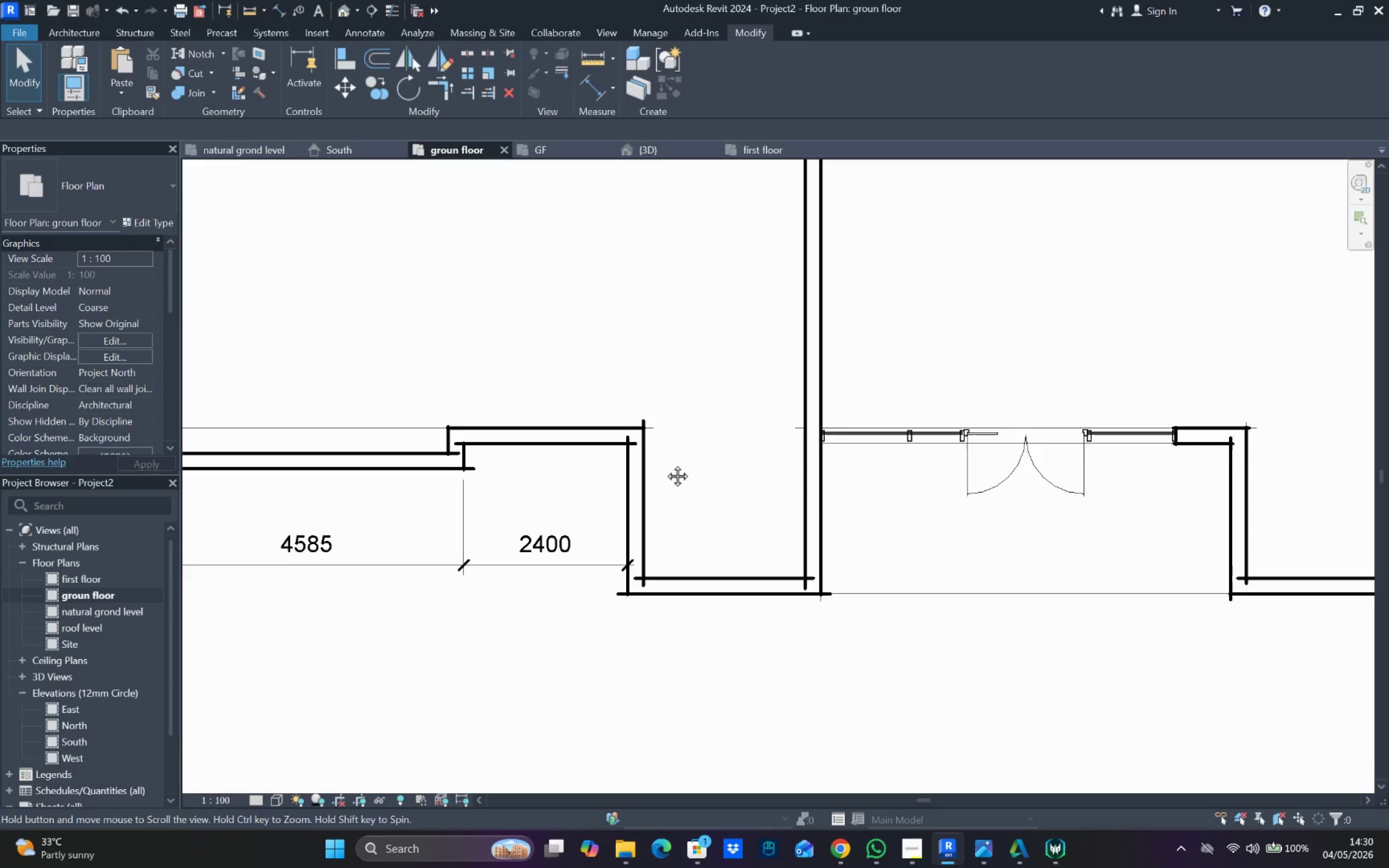 
key(Escape)
 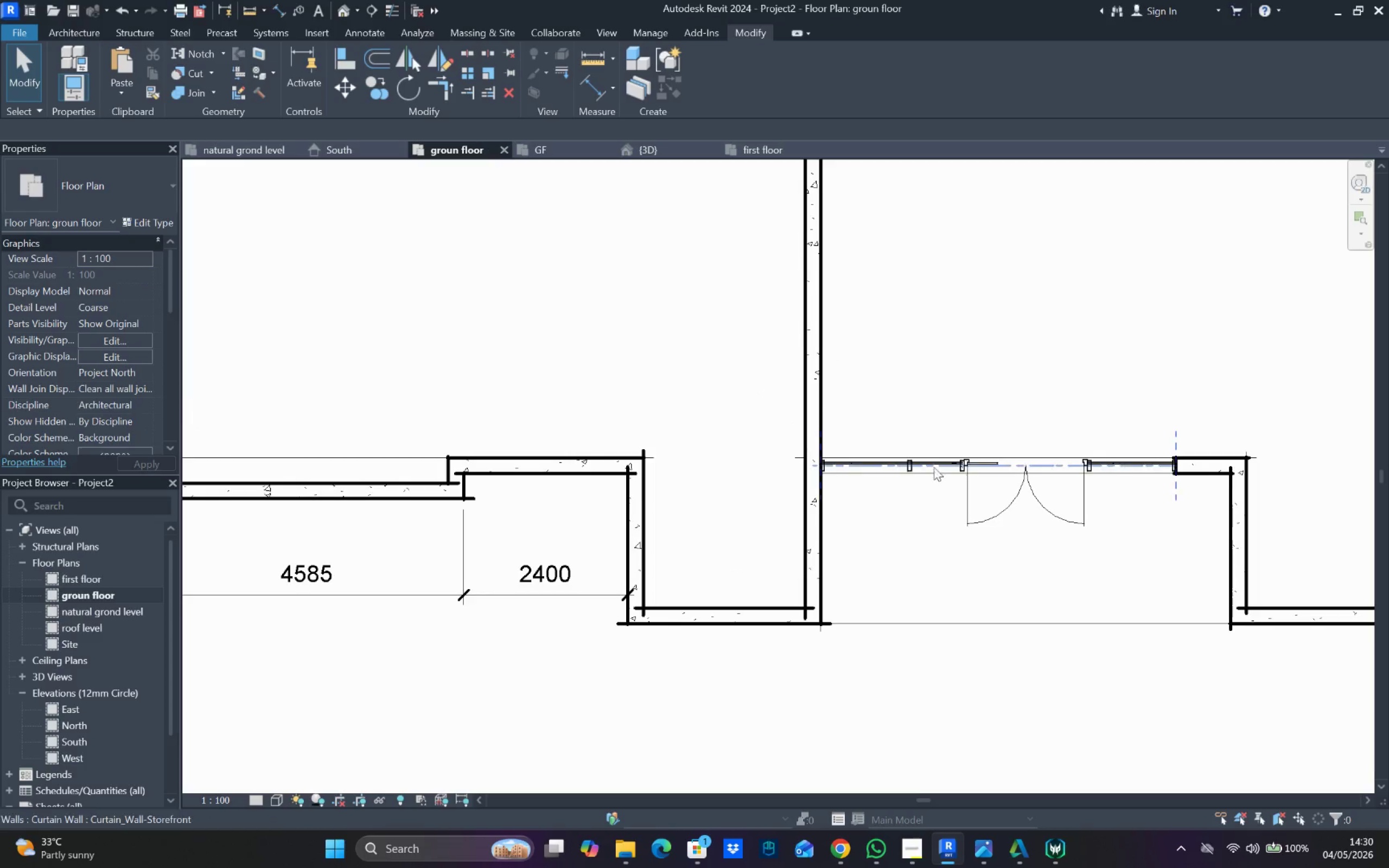 
key(Escape)
 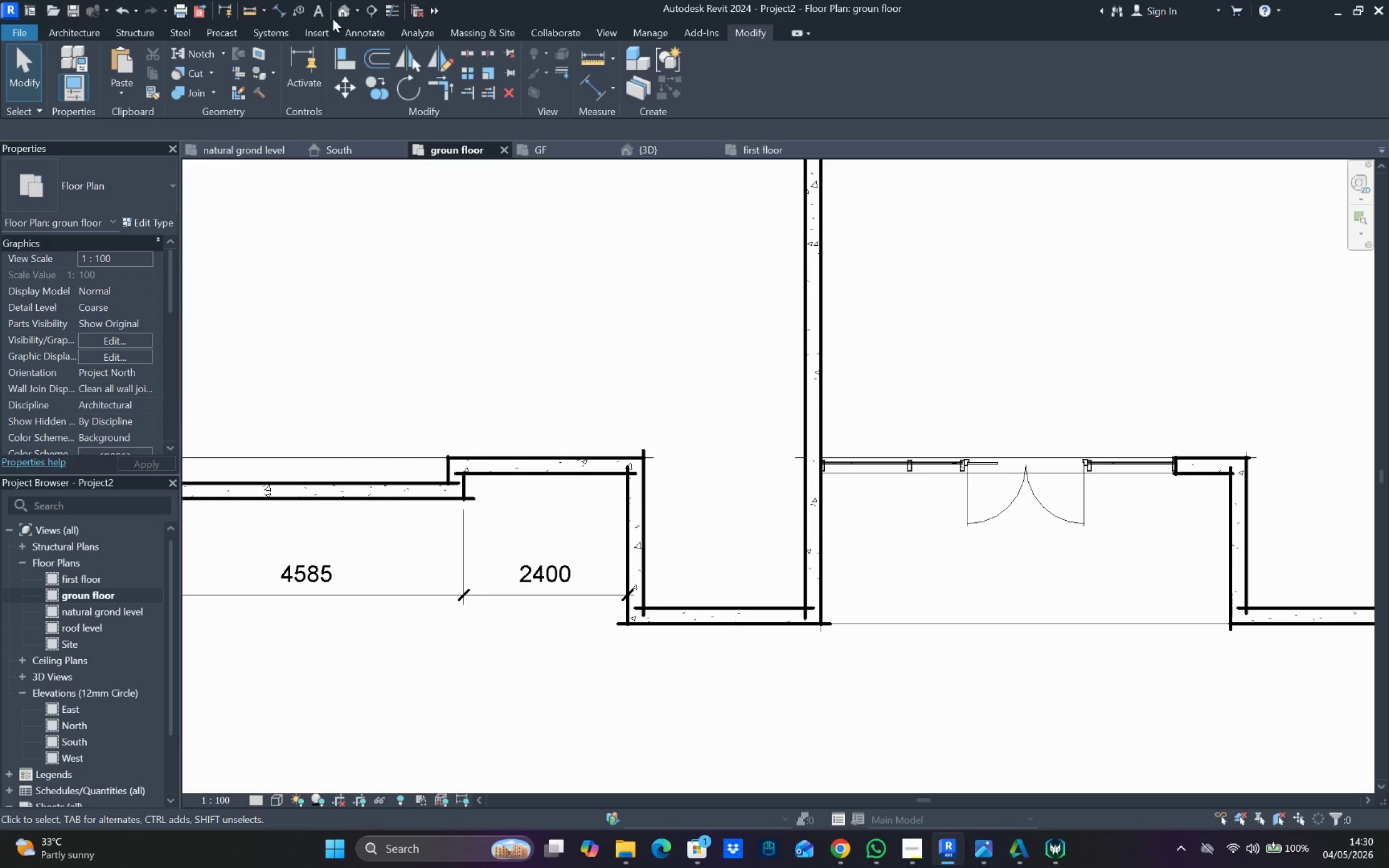 
hold_key(key=ShiftLeft, duration=0.98)
 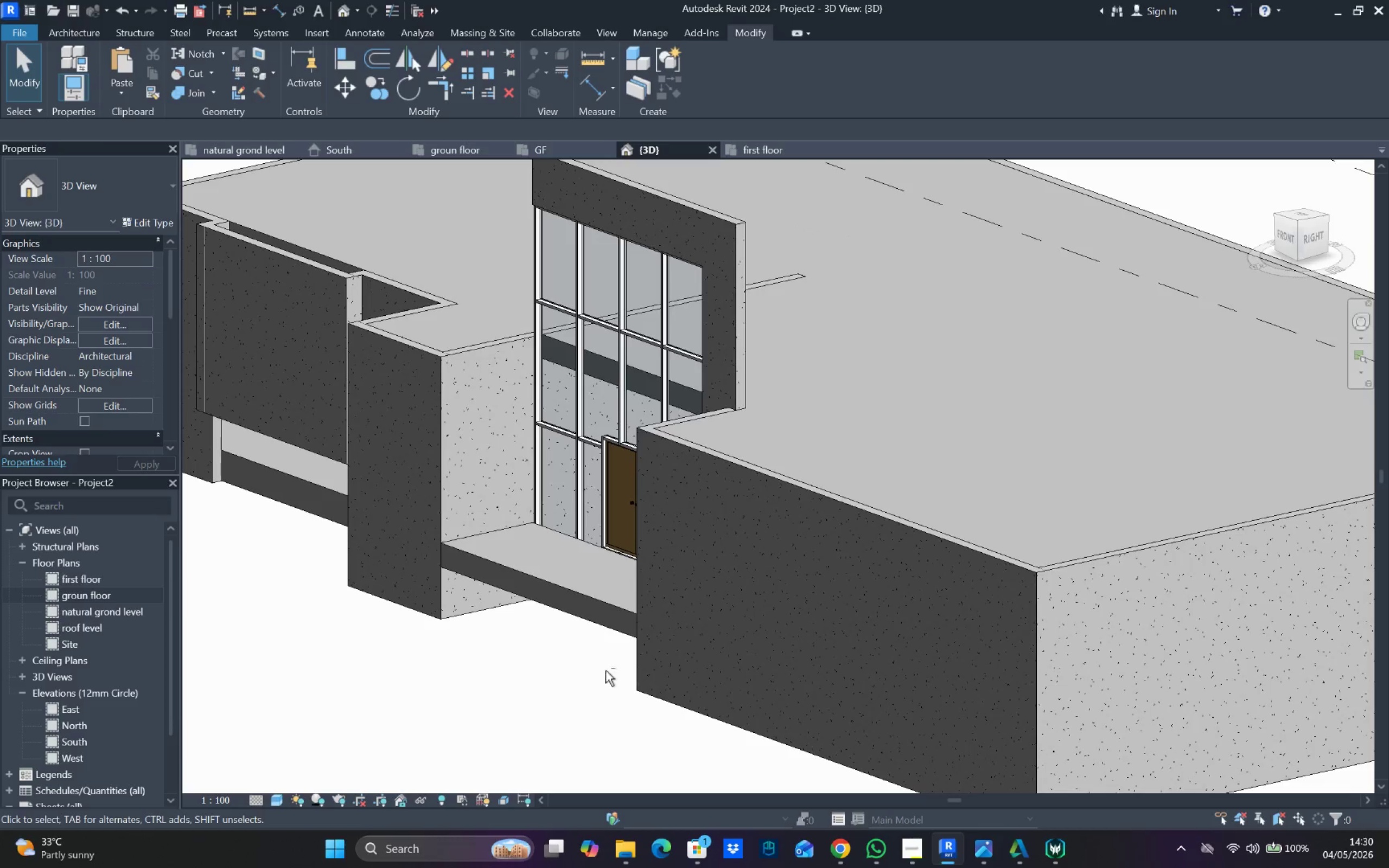 
hold_key(key=ShiftLeft, duration=0.75)
 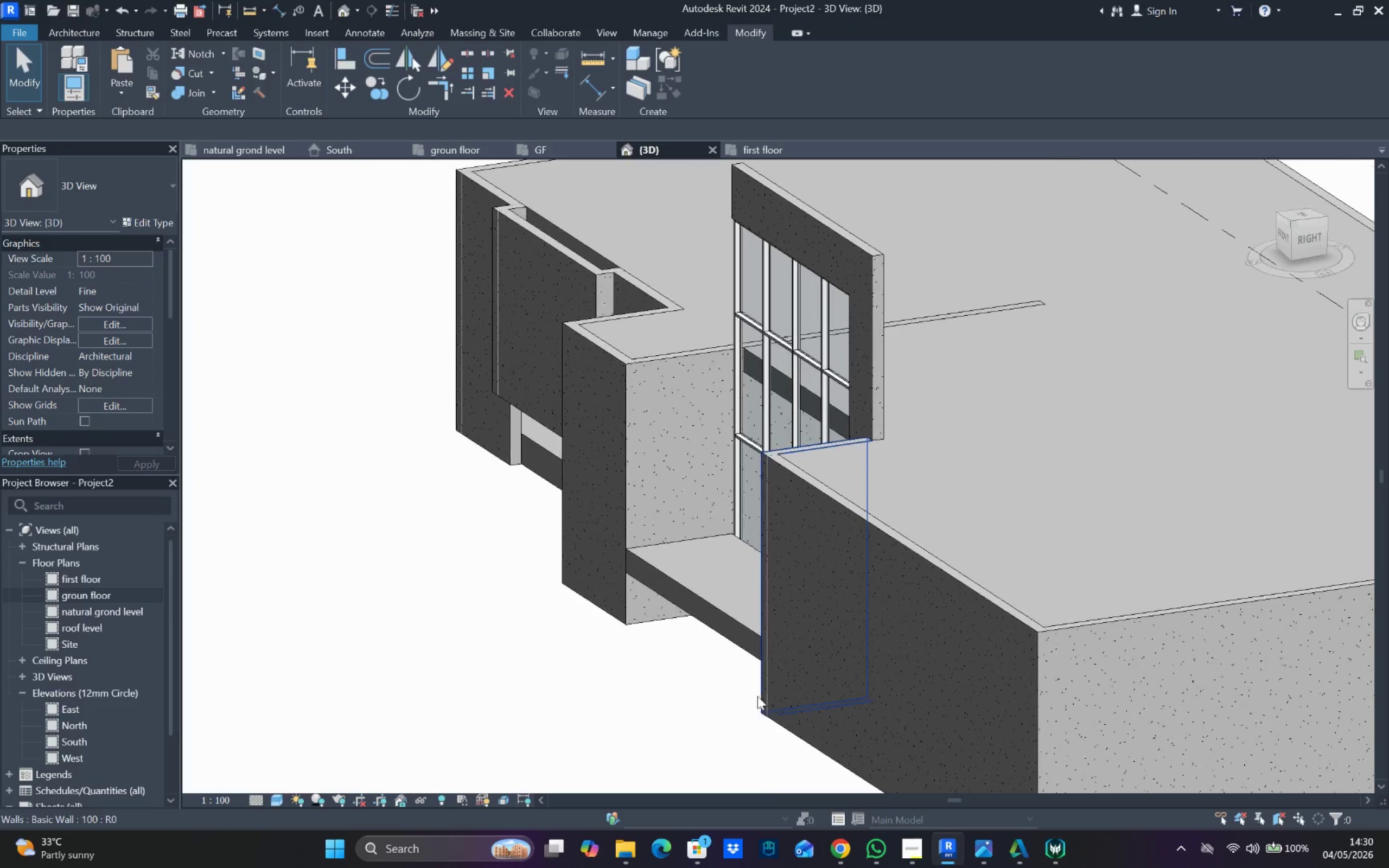 
hold_key(key=ShiftLeft, duration=1.34)
 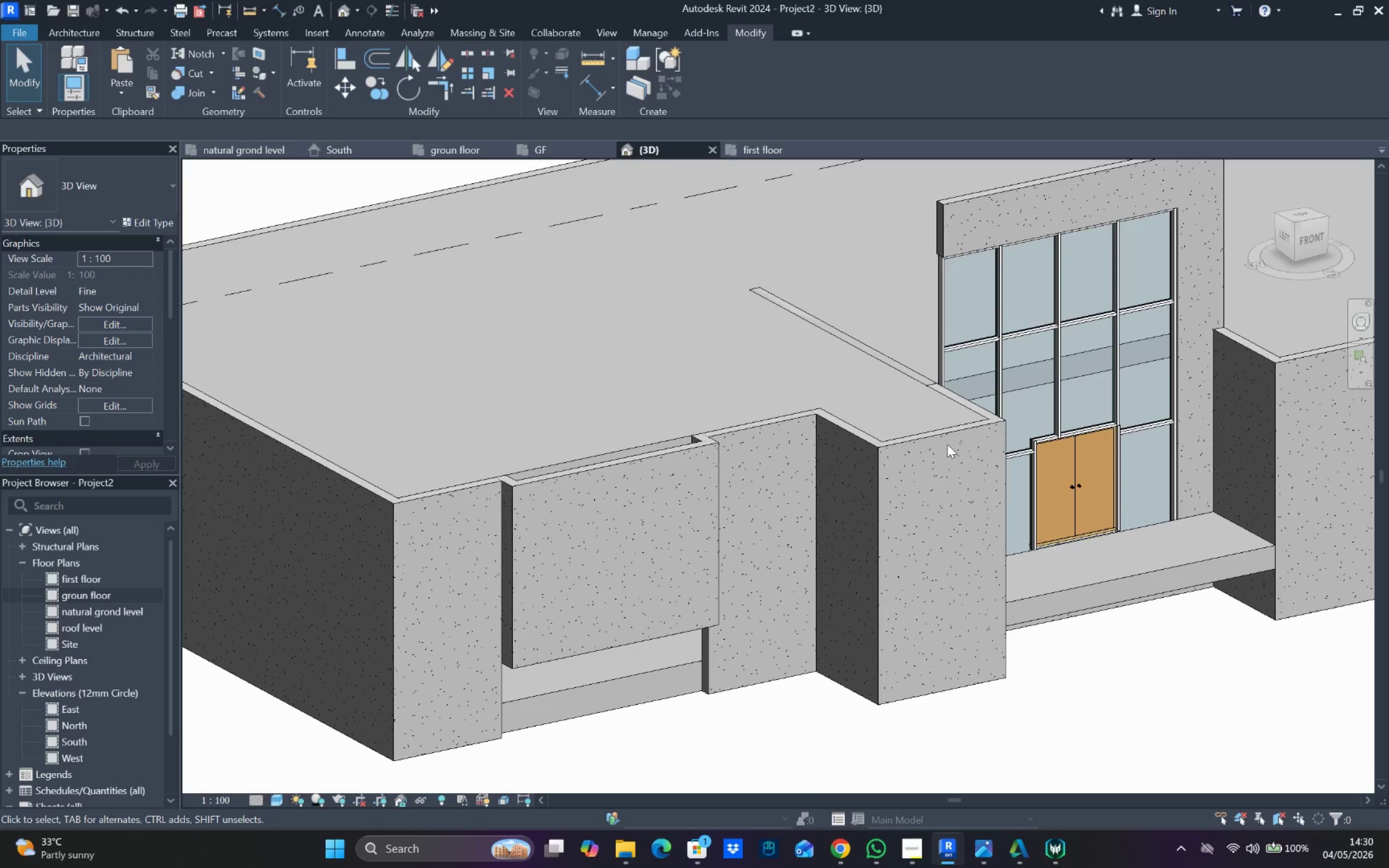 
left_click([949, 432])
 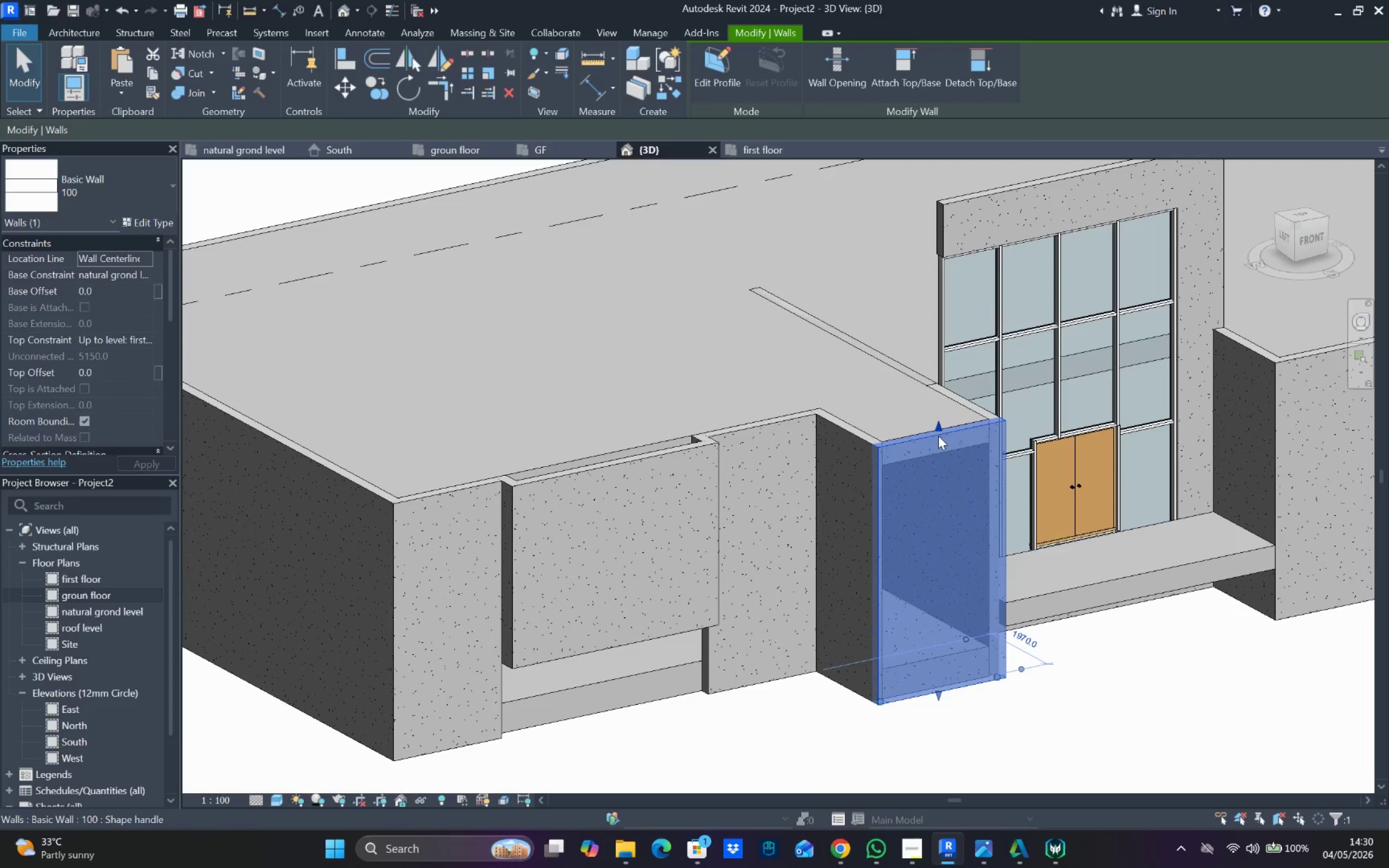 
left_click_drag(start_coordinate=[935, 432], to_coordinate=[923, 290])
 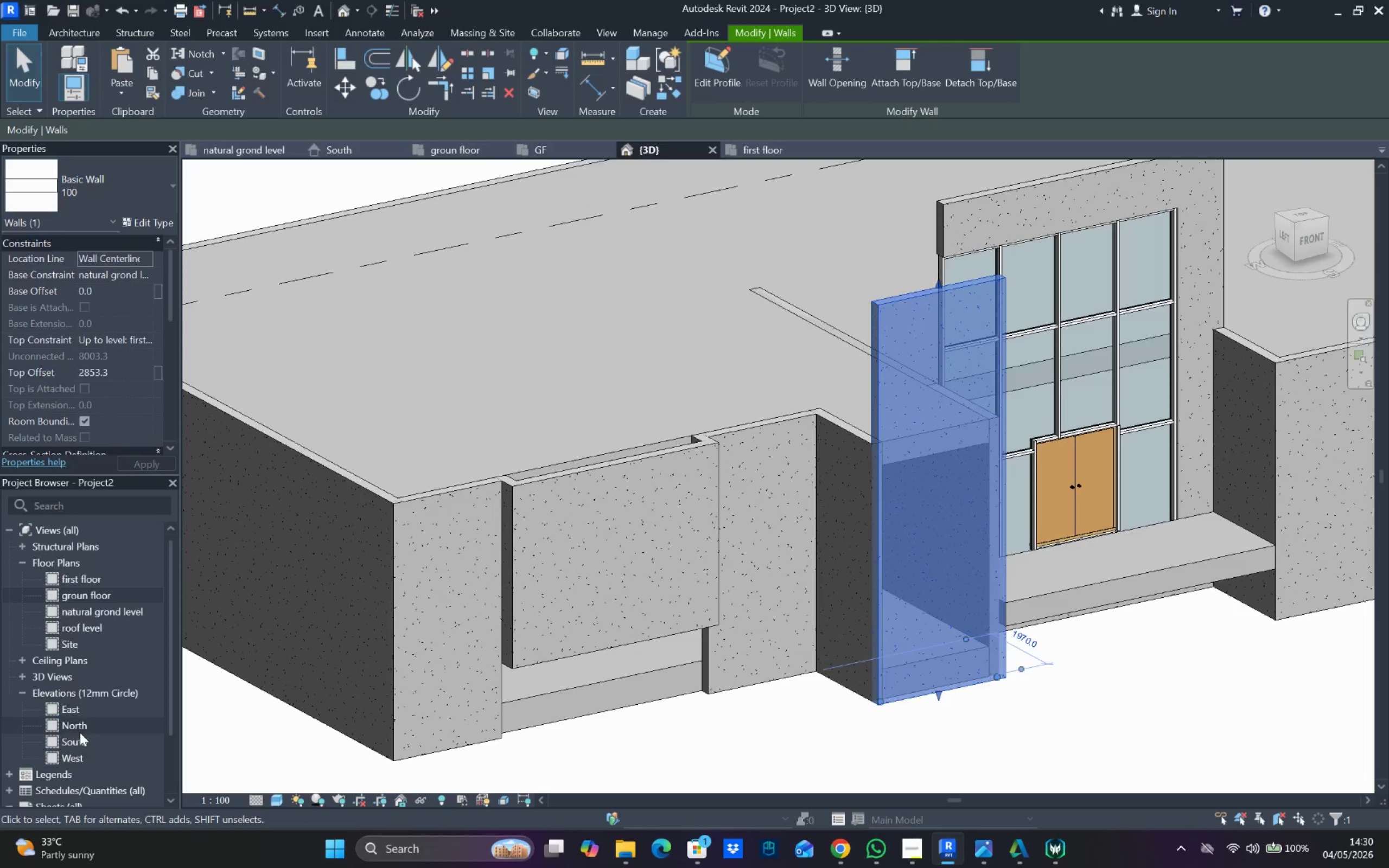 
double_click([81, 738])
 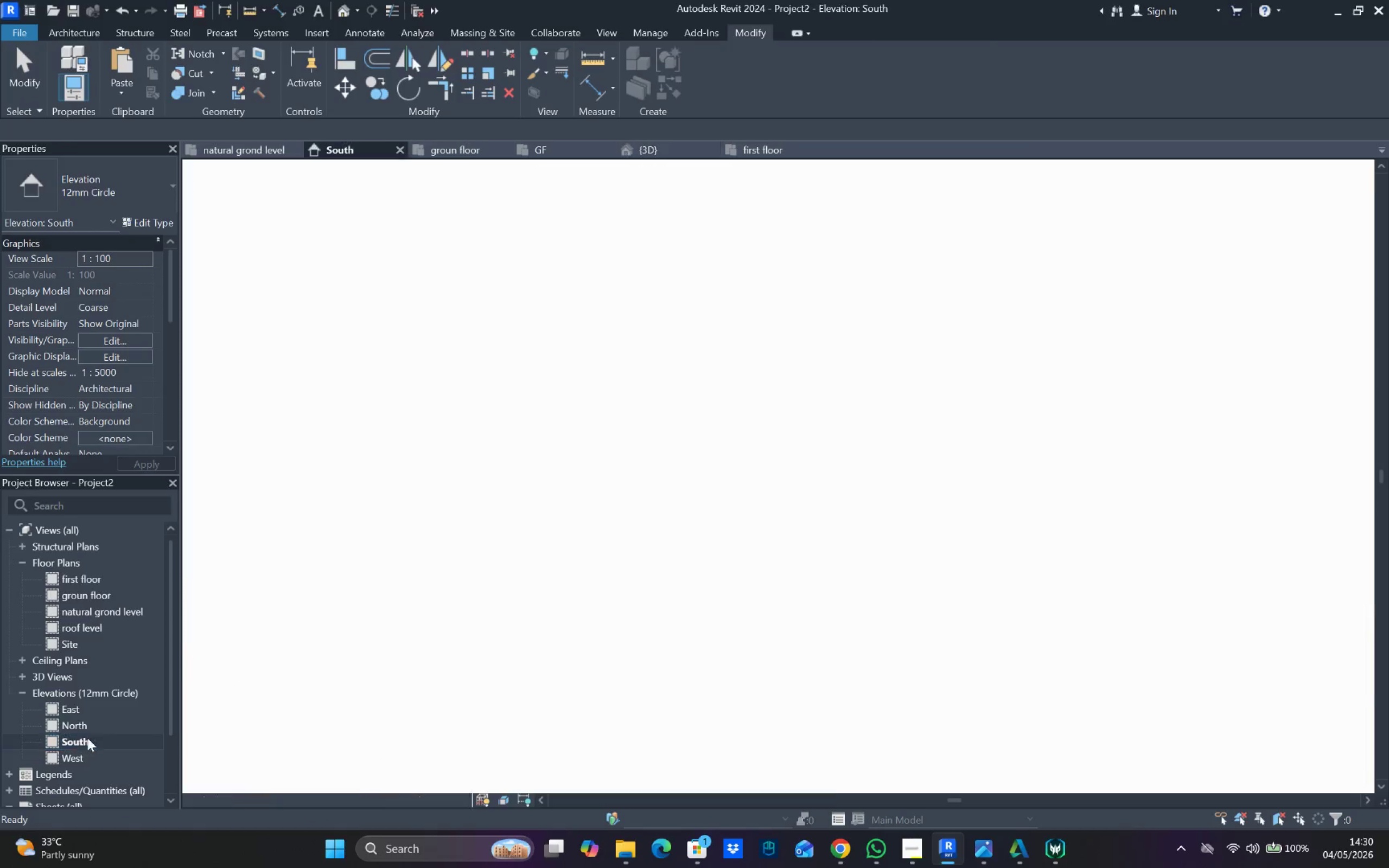 
scroll: coordinate [769, 439], scroll_direction: down, amount: 3.0
 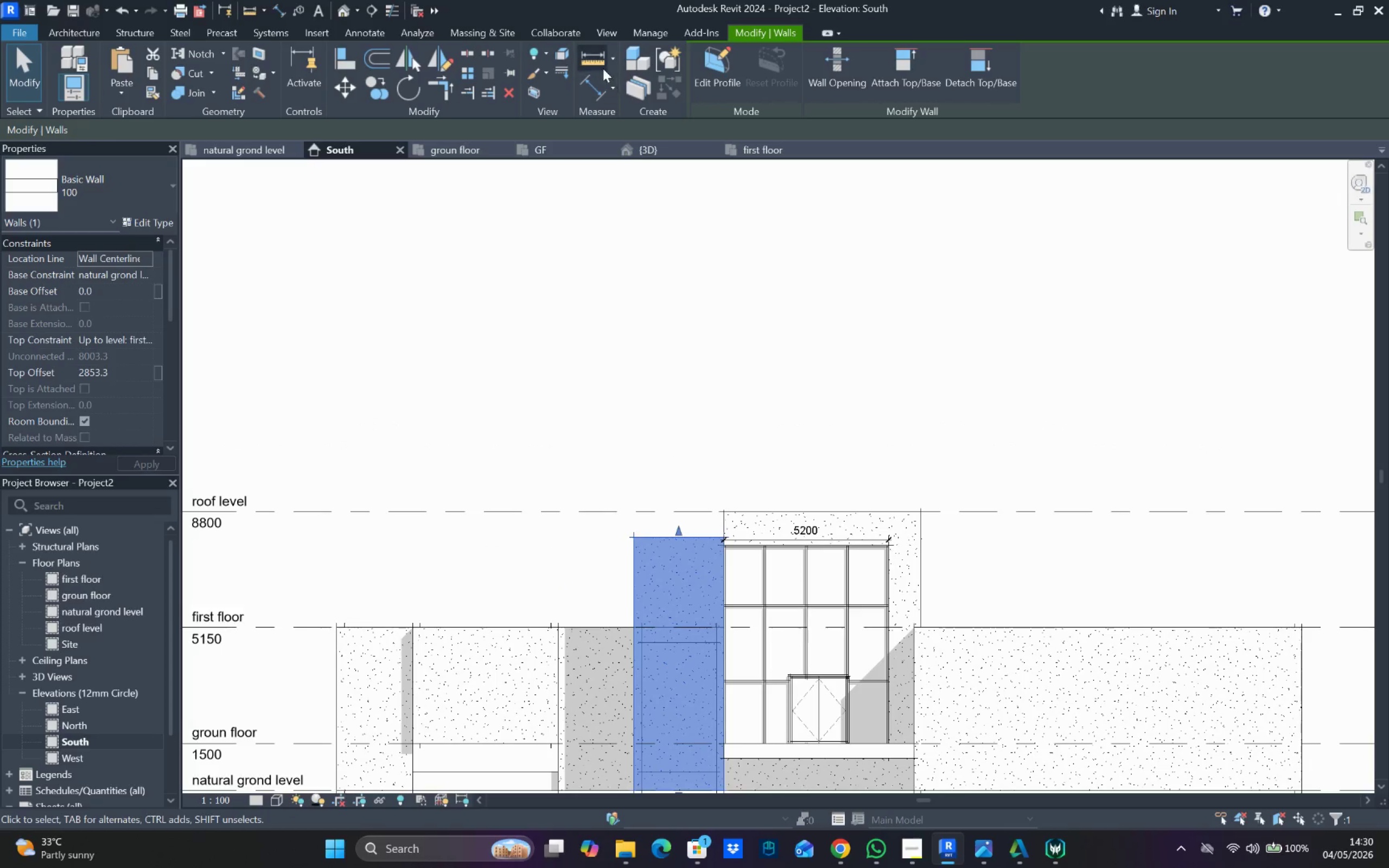 
left_click_drag(start_coordinate=[591, 76], to_coordinate=[596, 81])
 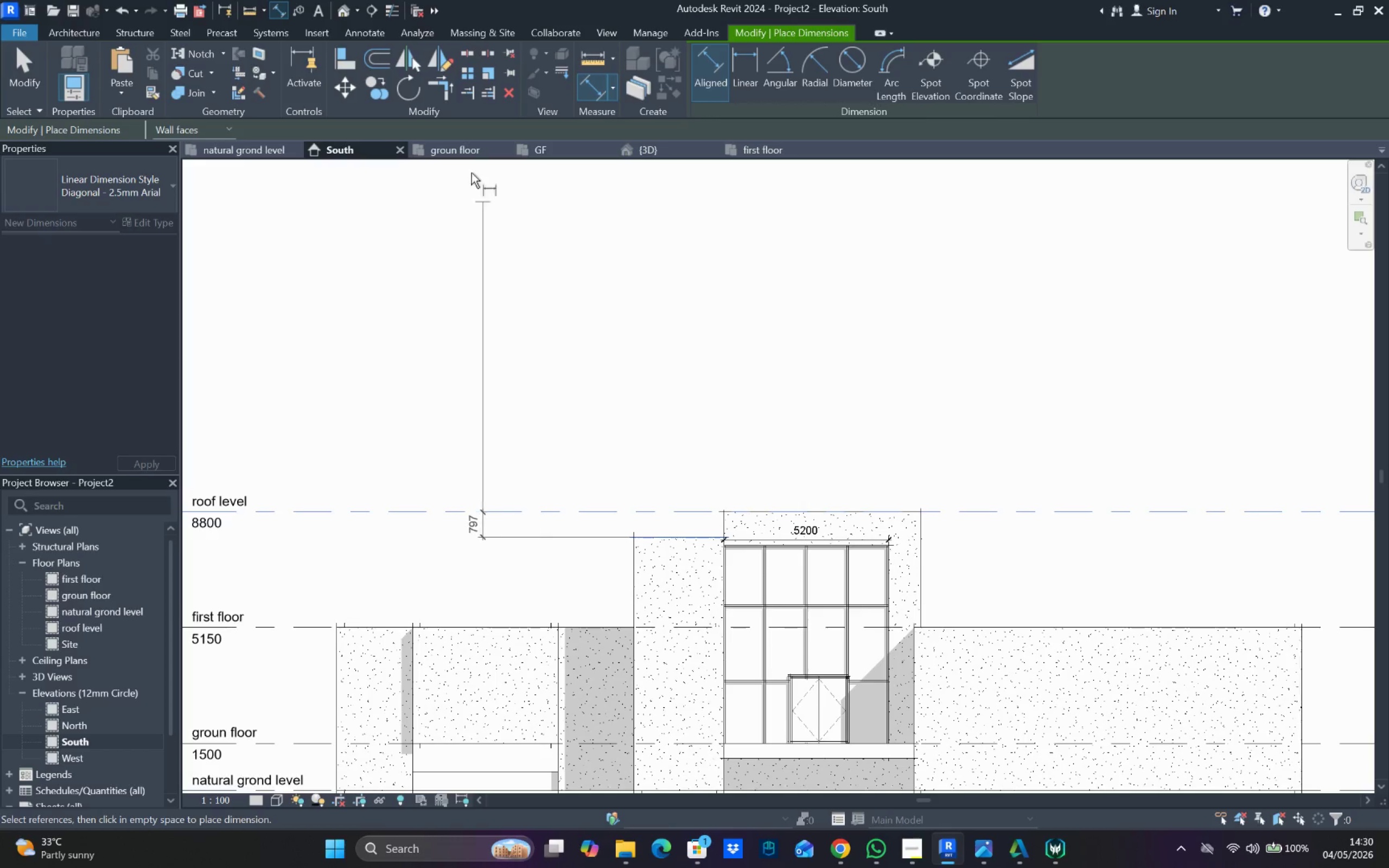 
left_click_drag(start_coordinate=[345, 54], to_coordinate=[349, 53])
 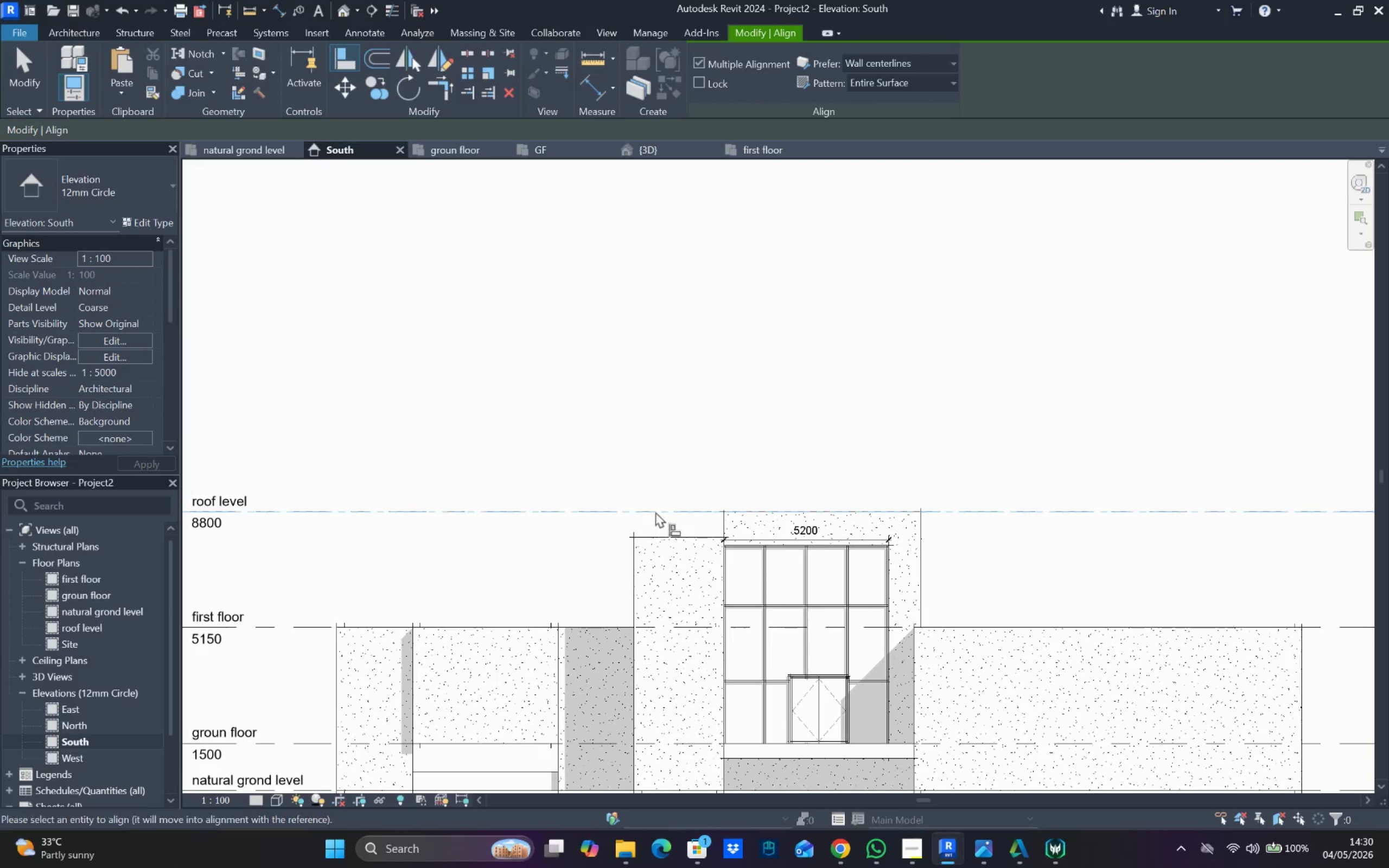 
left_click_drag(start_coordinate=[667, 538], to_coordinate=[665, 545])
 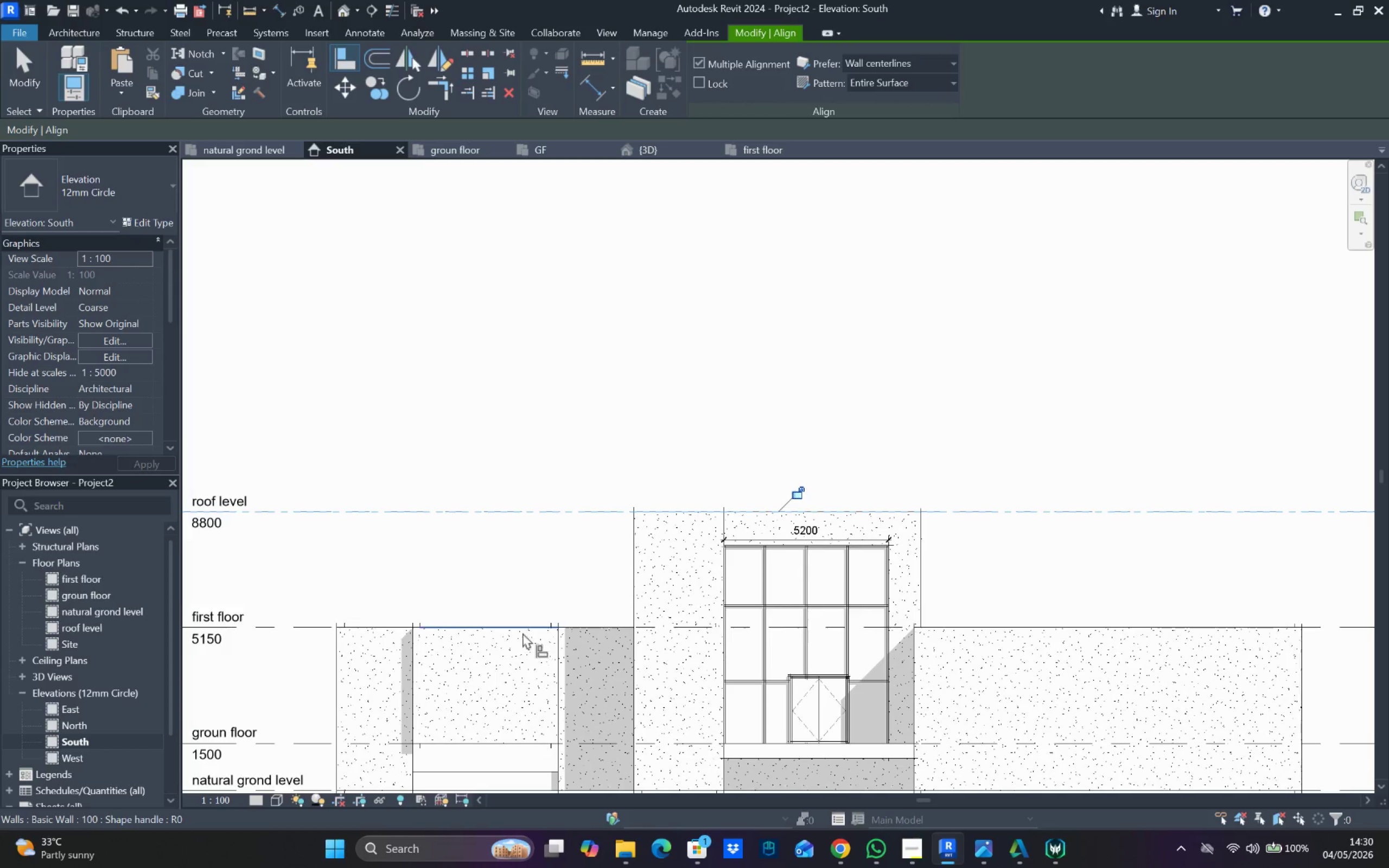 
left_click([522, 632])
 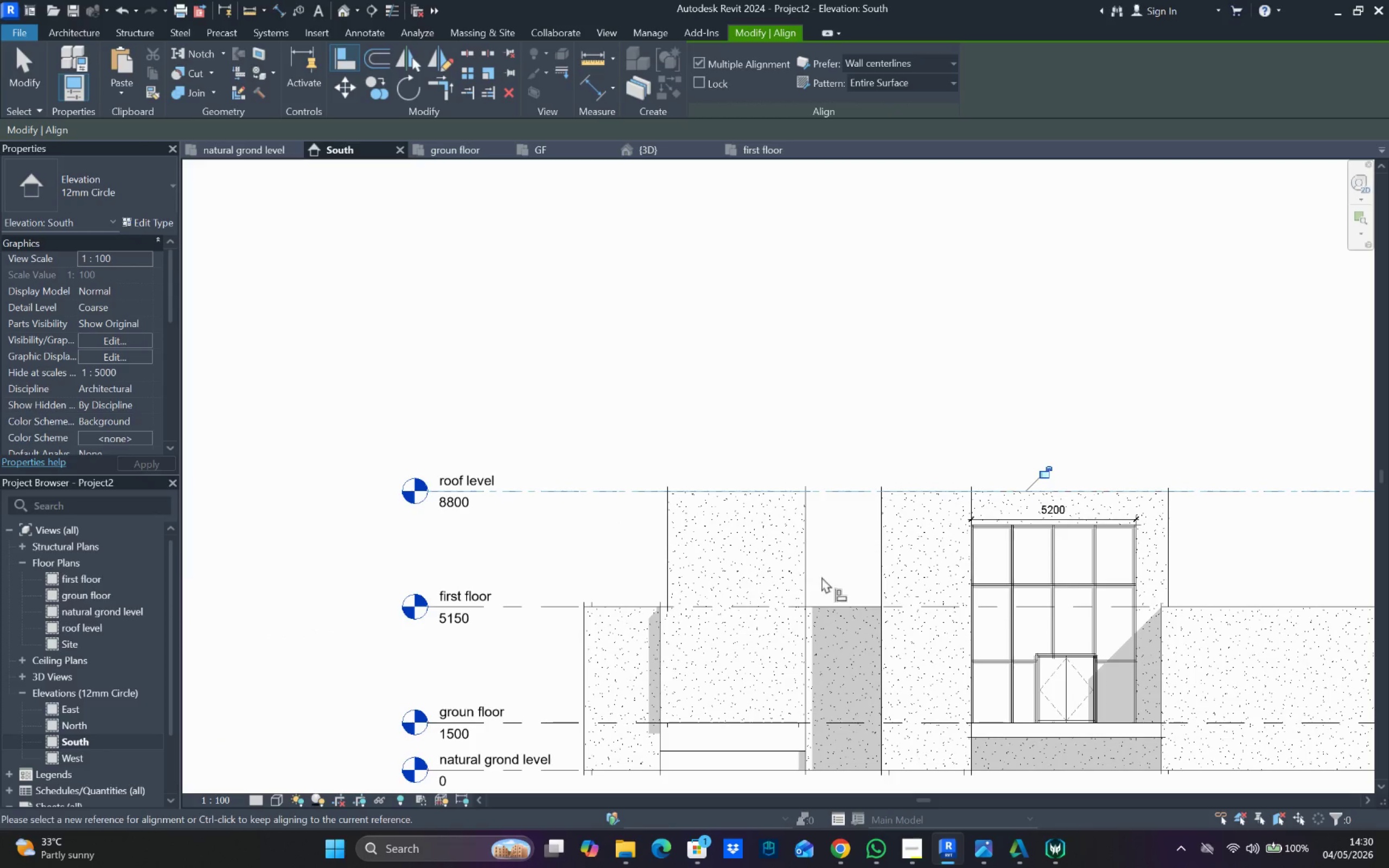 
wait(5.38)
 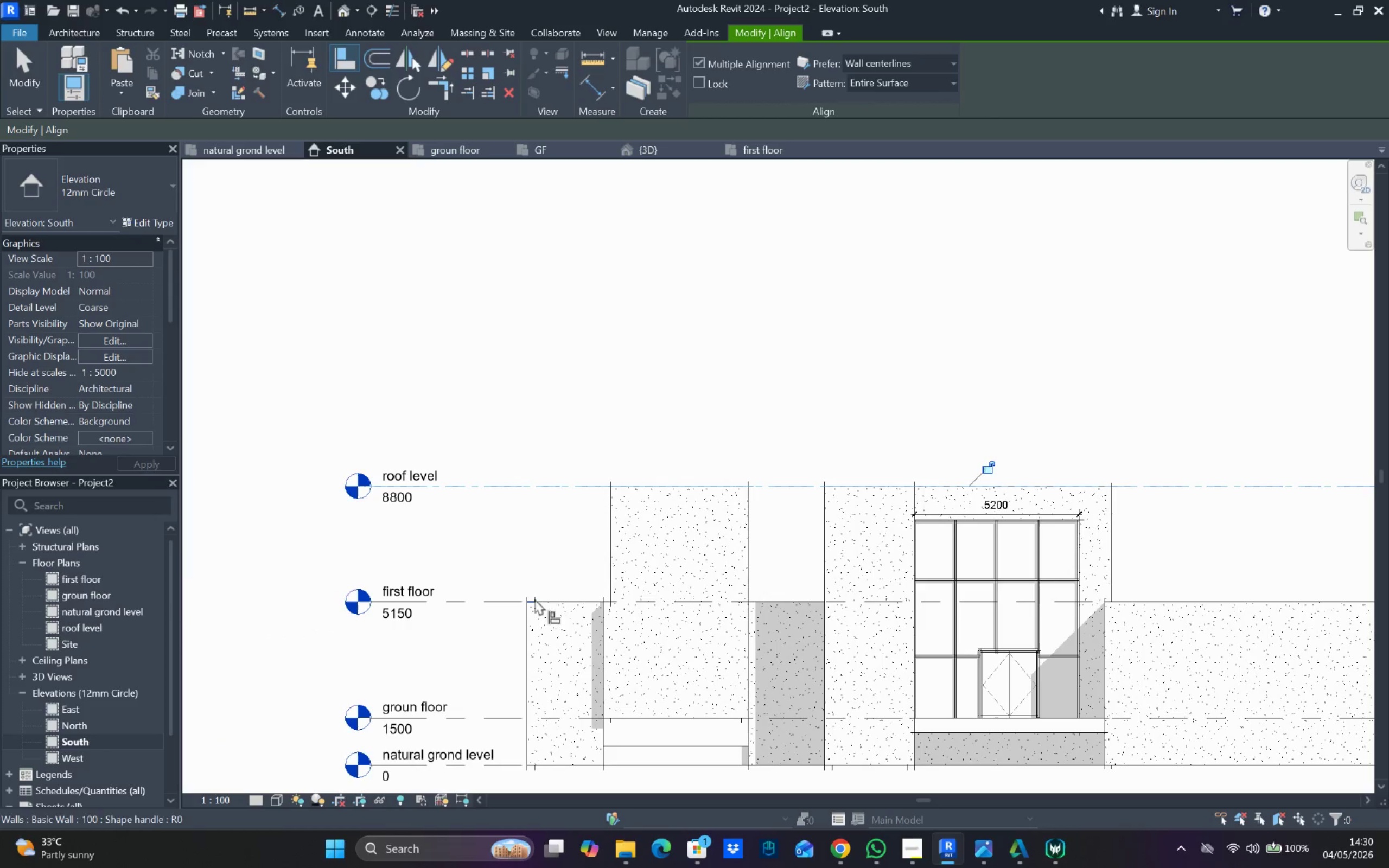 
hold_key(key=Escape, duration=0.33)
 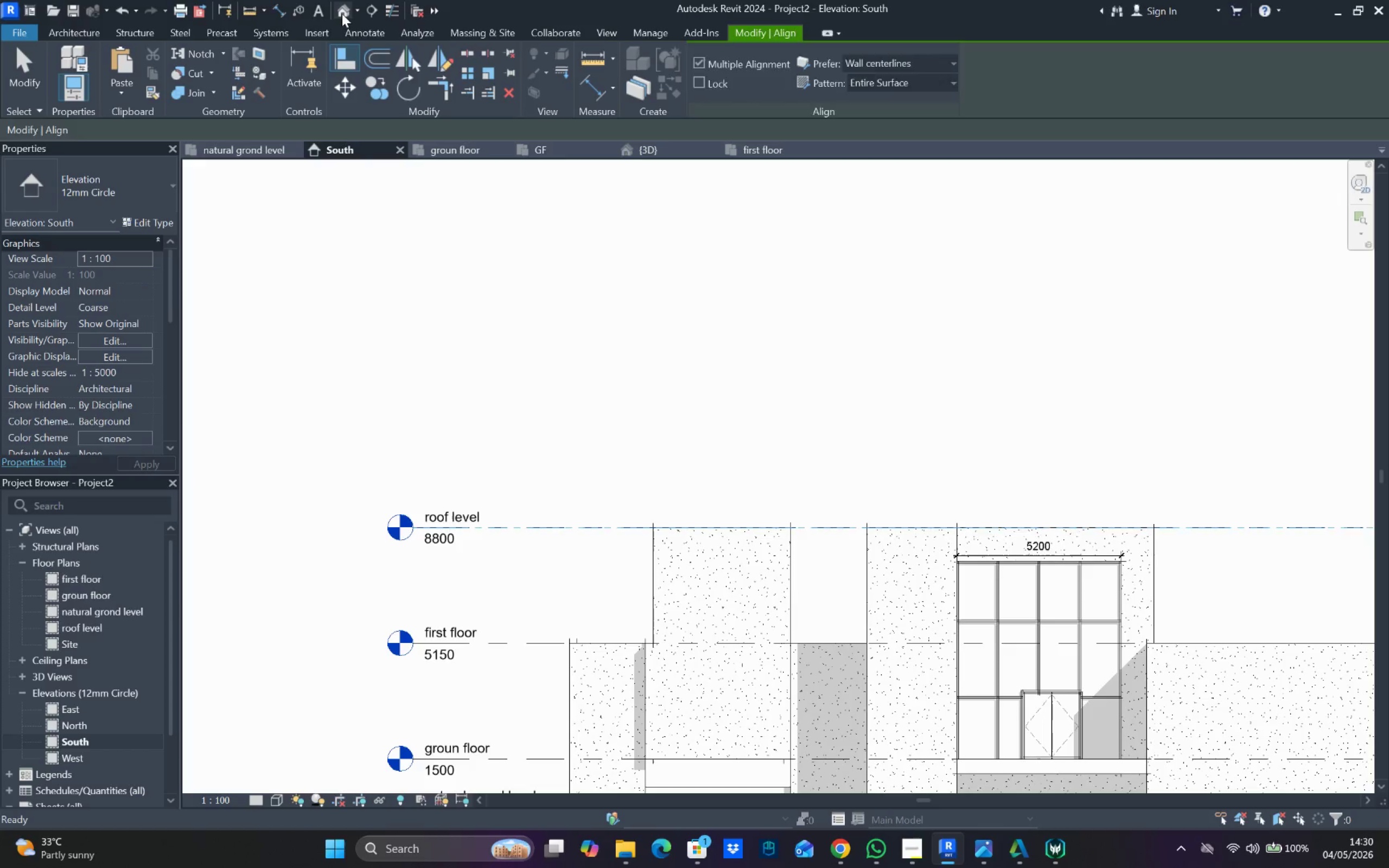 
key(Escape)
 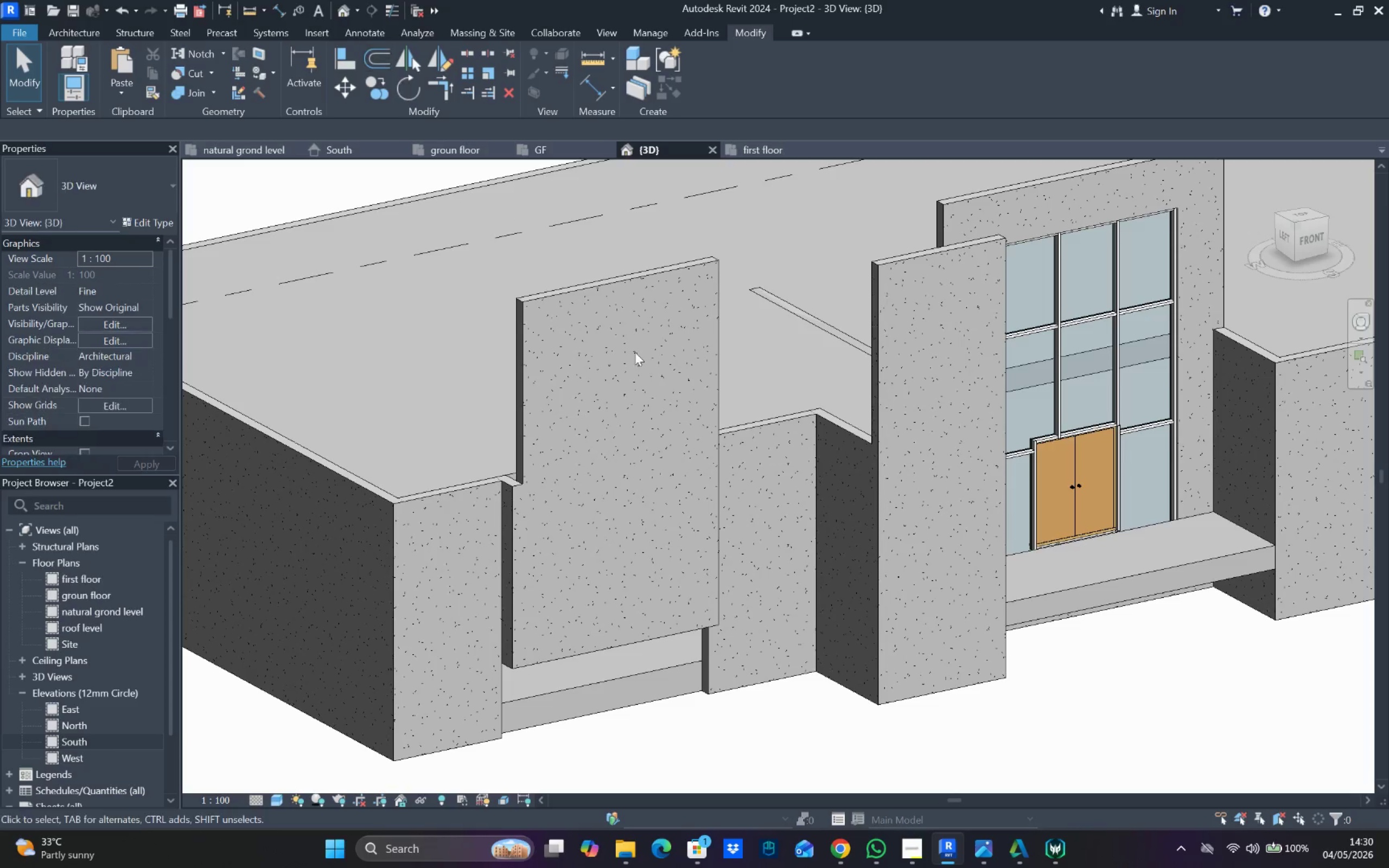 
scroll: coordinate [807, 528], scroll_direction: down, amount: 3.0
 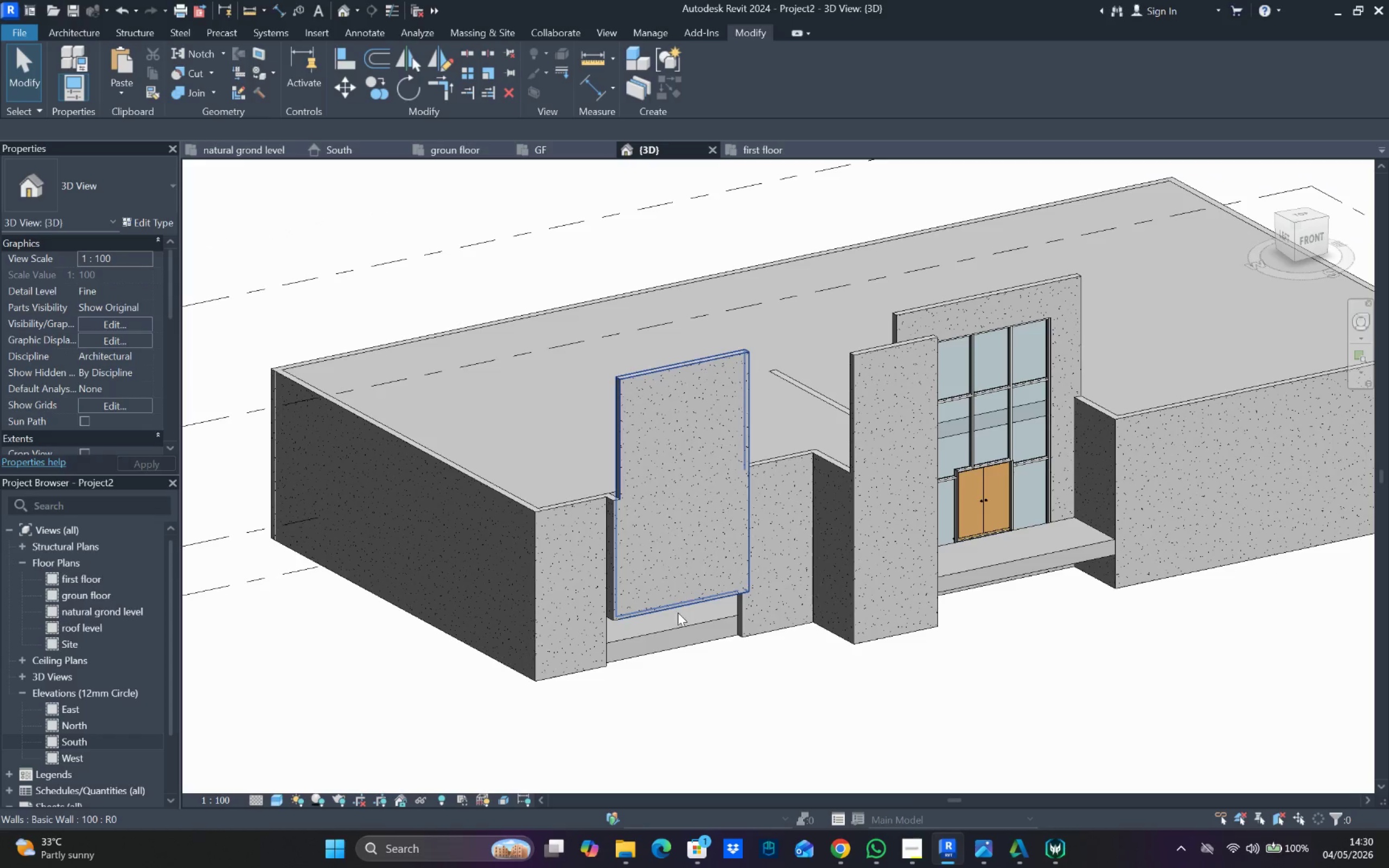 
left_click_drag(start_coordinate=[678, 613], to_coordinate=[693, 647])
 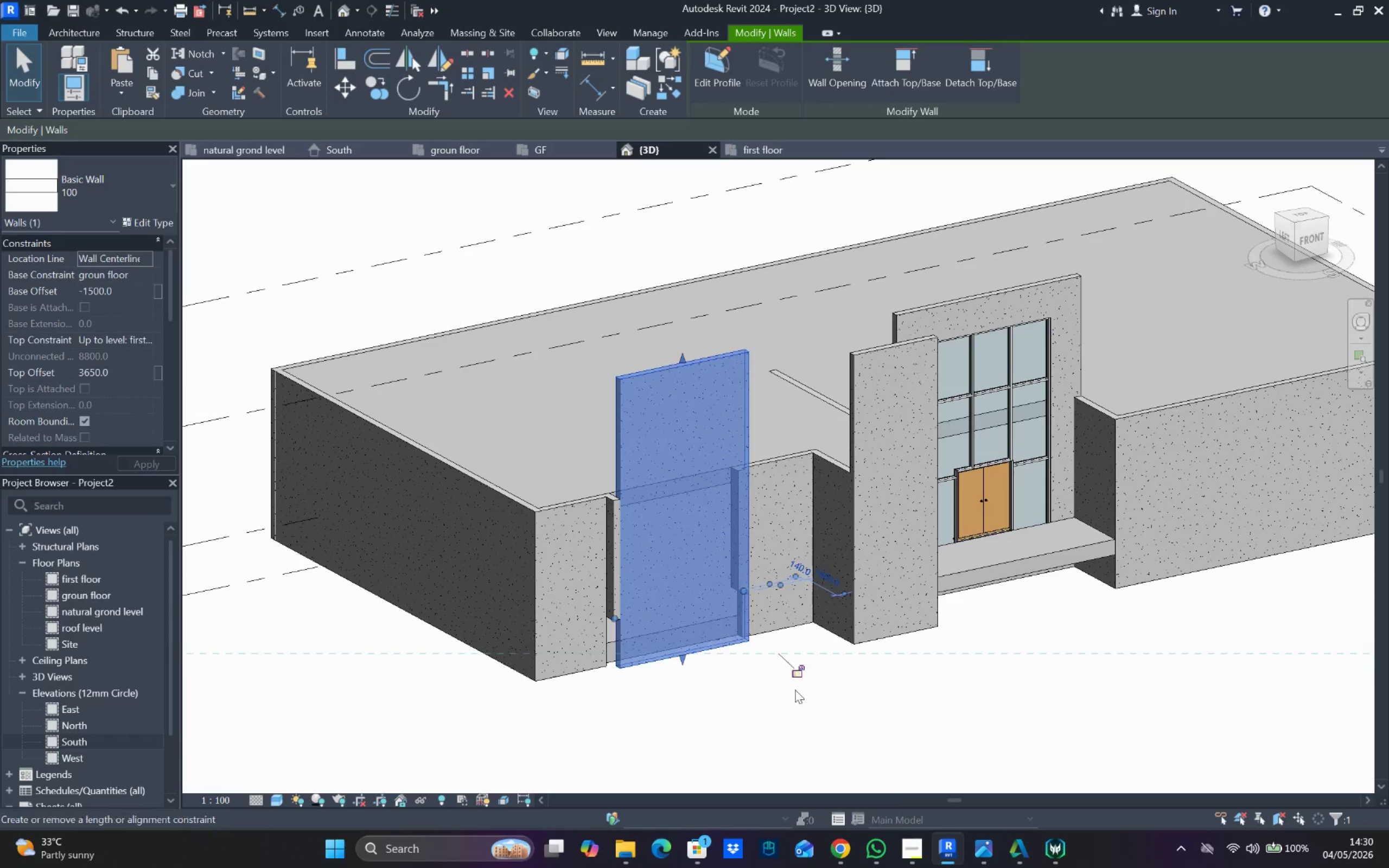 
left_click_drag(start_coordinate=[794, 689], to_coordinate=[805, 698])
 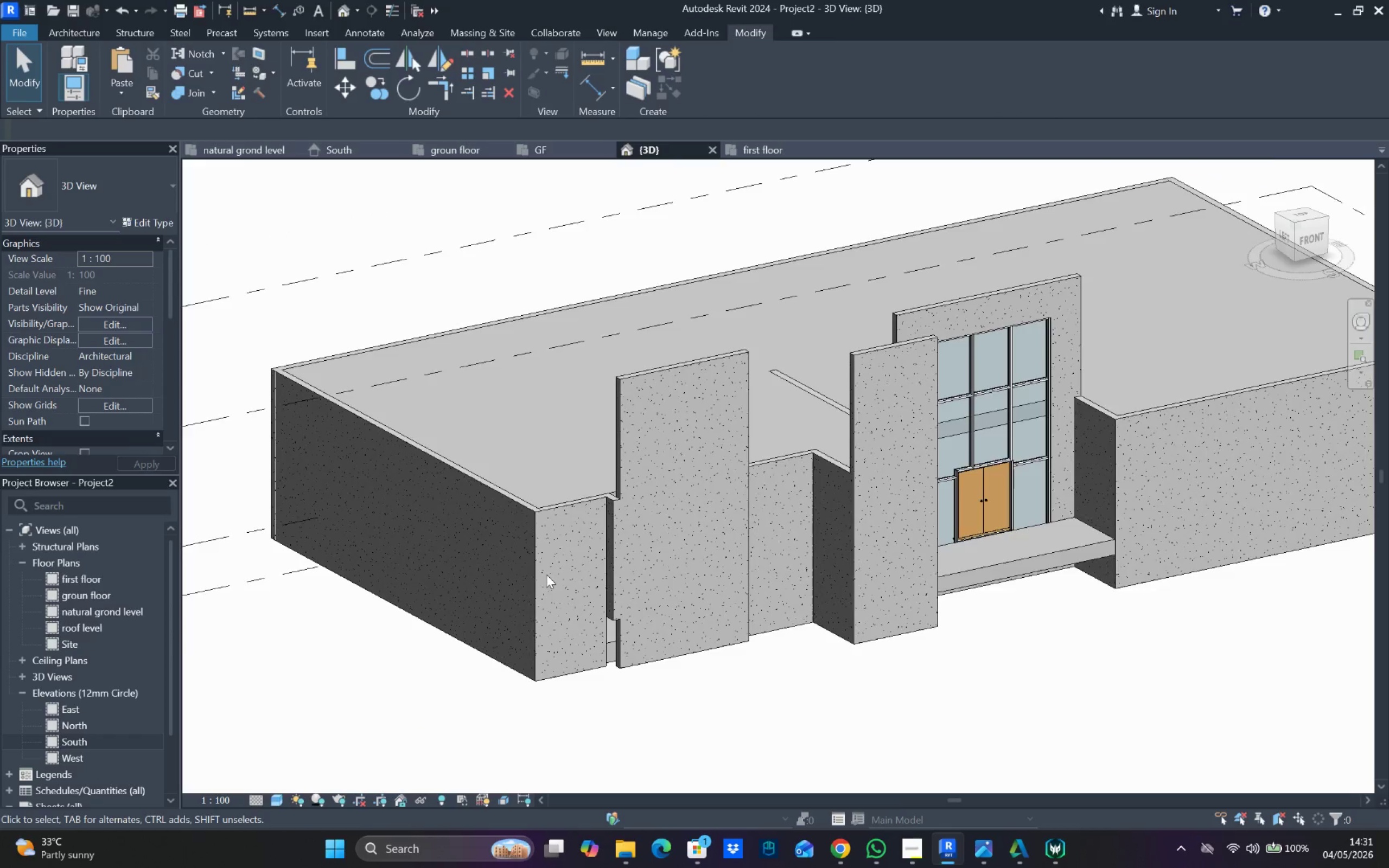 
scroll: coordinate [627, 636], scroll_direction: up, amount: 6.0
 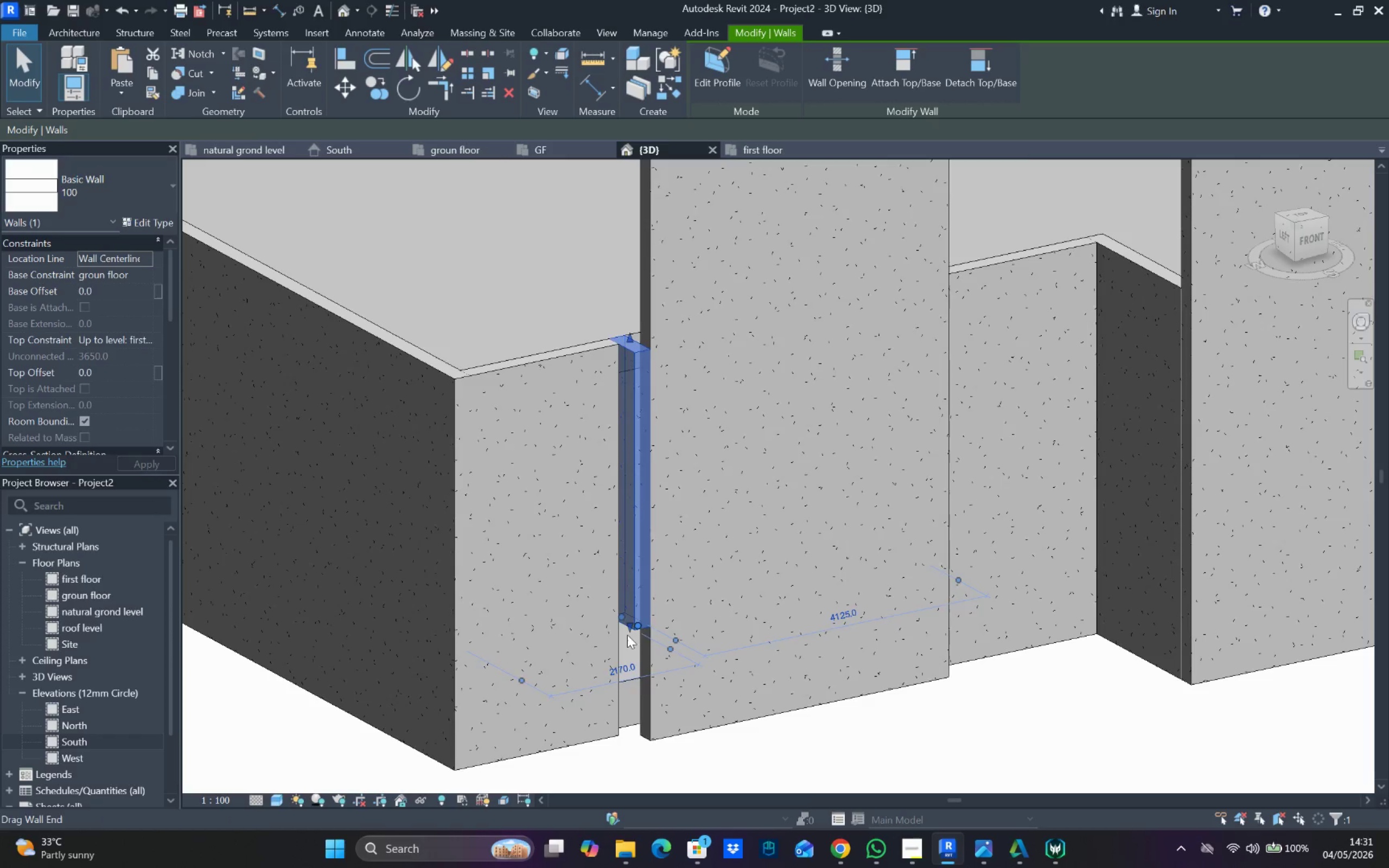 
left_click_drag(start_coordinate=[627, 635], to_coordinate=[640, 628])
 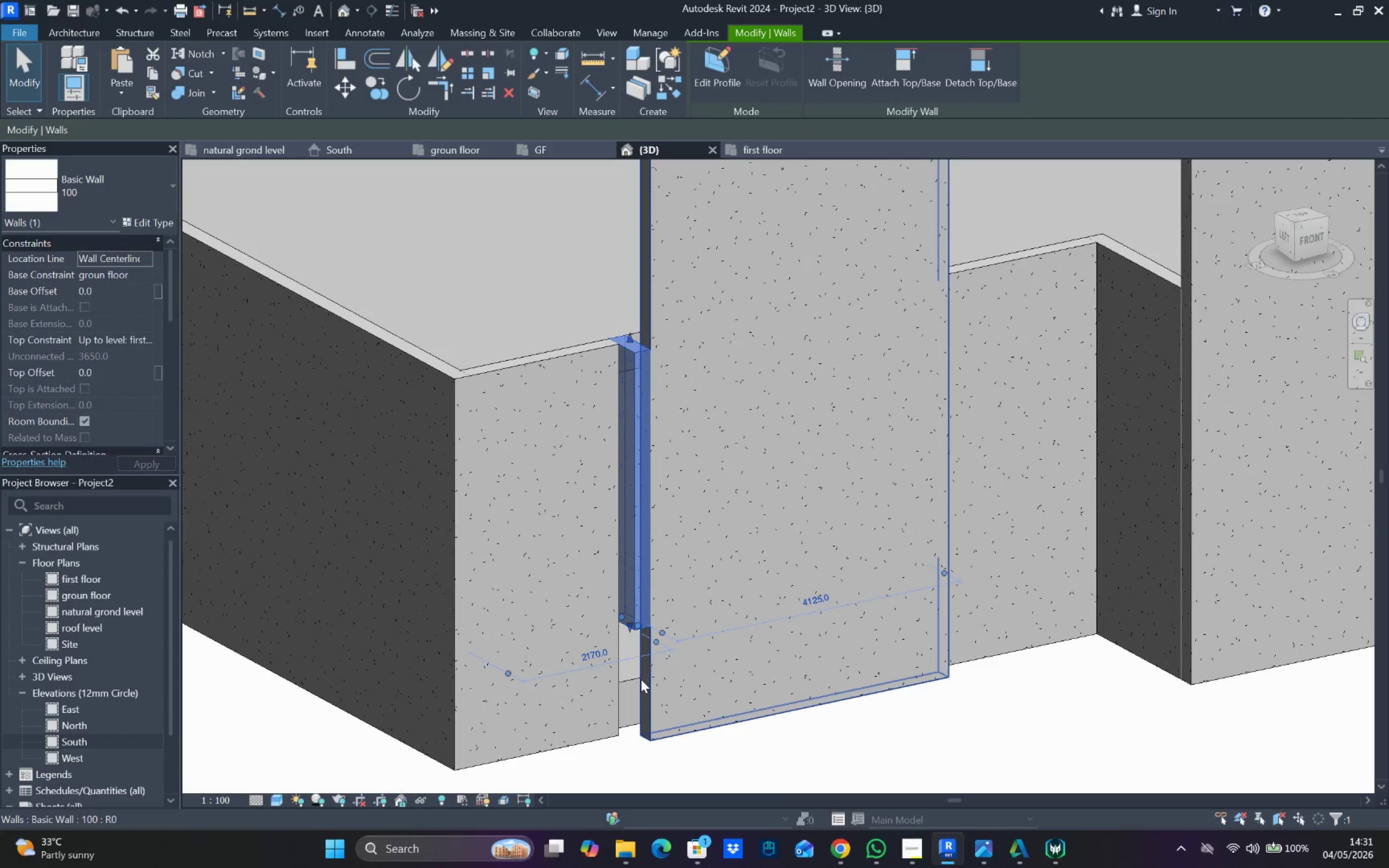 
key(Control+Z)
 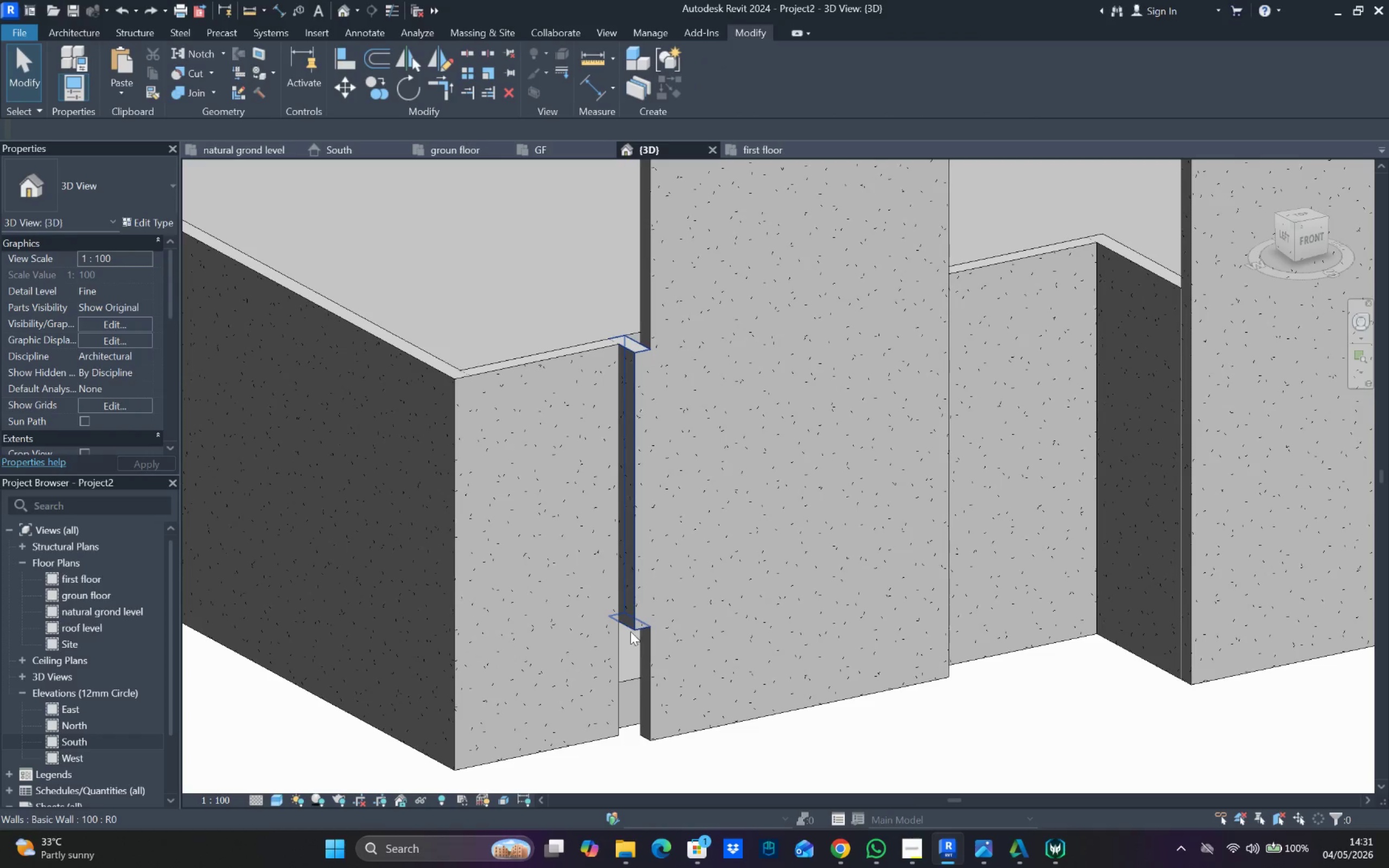 
left_click([626, 618])
 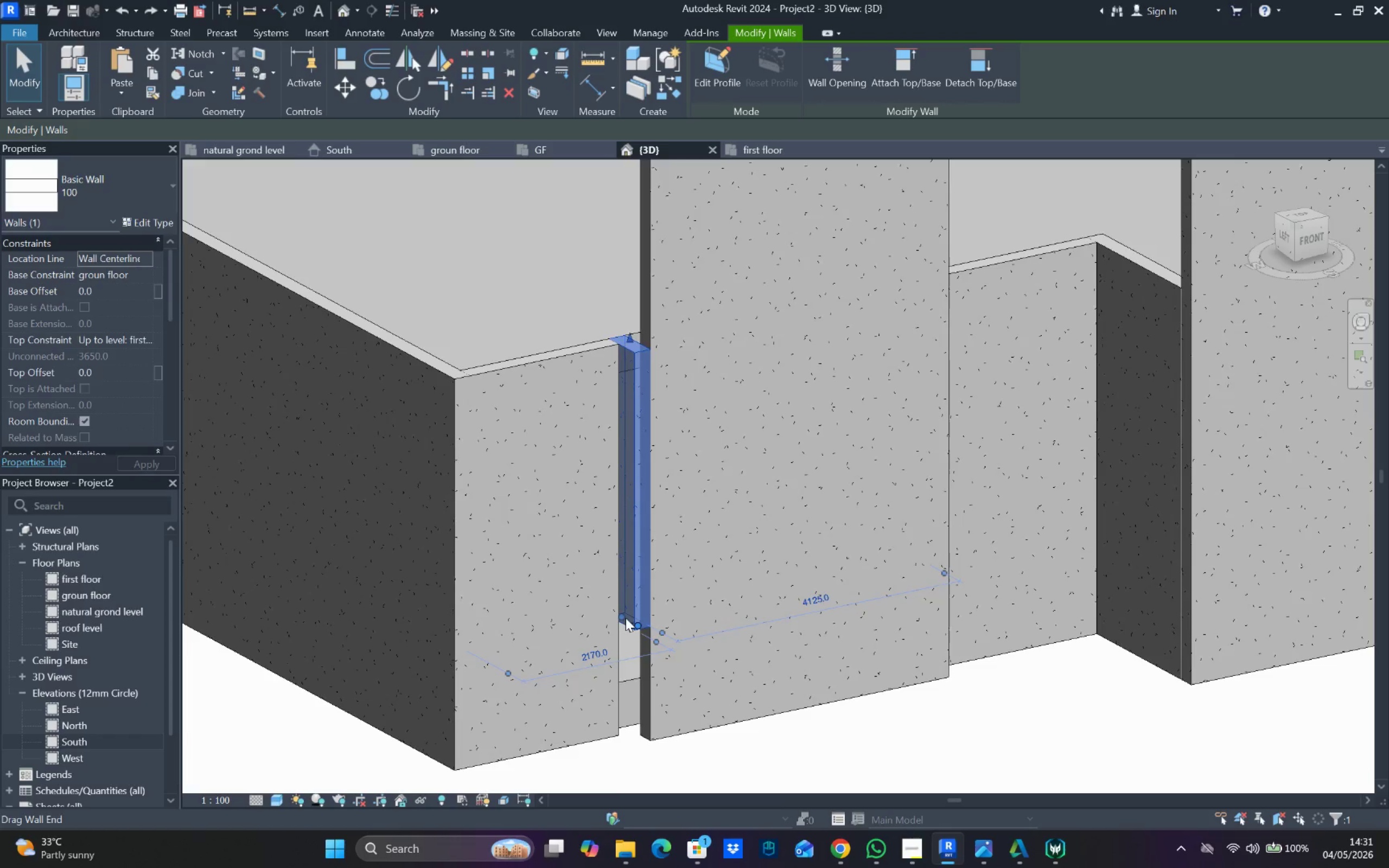 
scroll: coordinate [630, 644], scroll_direction: up, amount: 8.0
 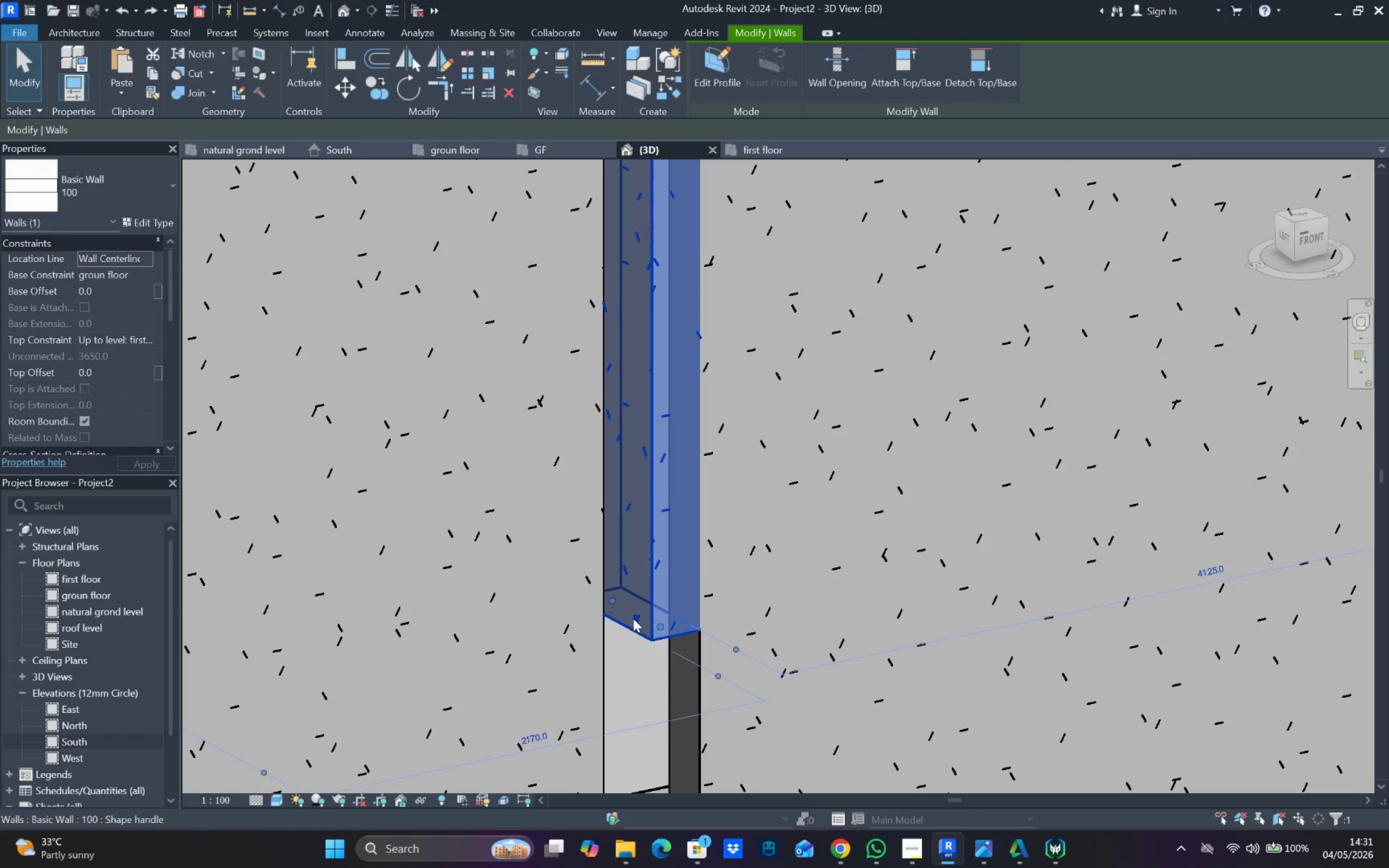 
left_click_drag(start_coordinate=[633, 618], to_coordinate=[617, 697])
 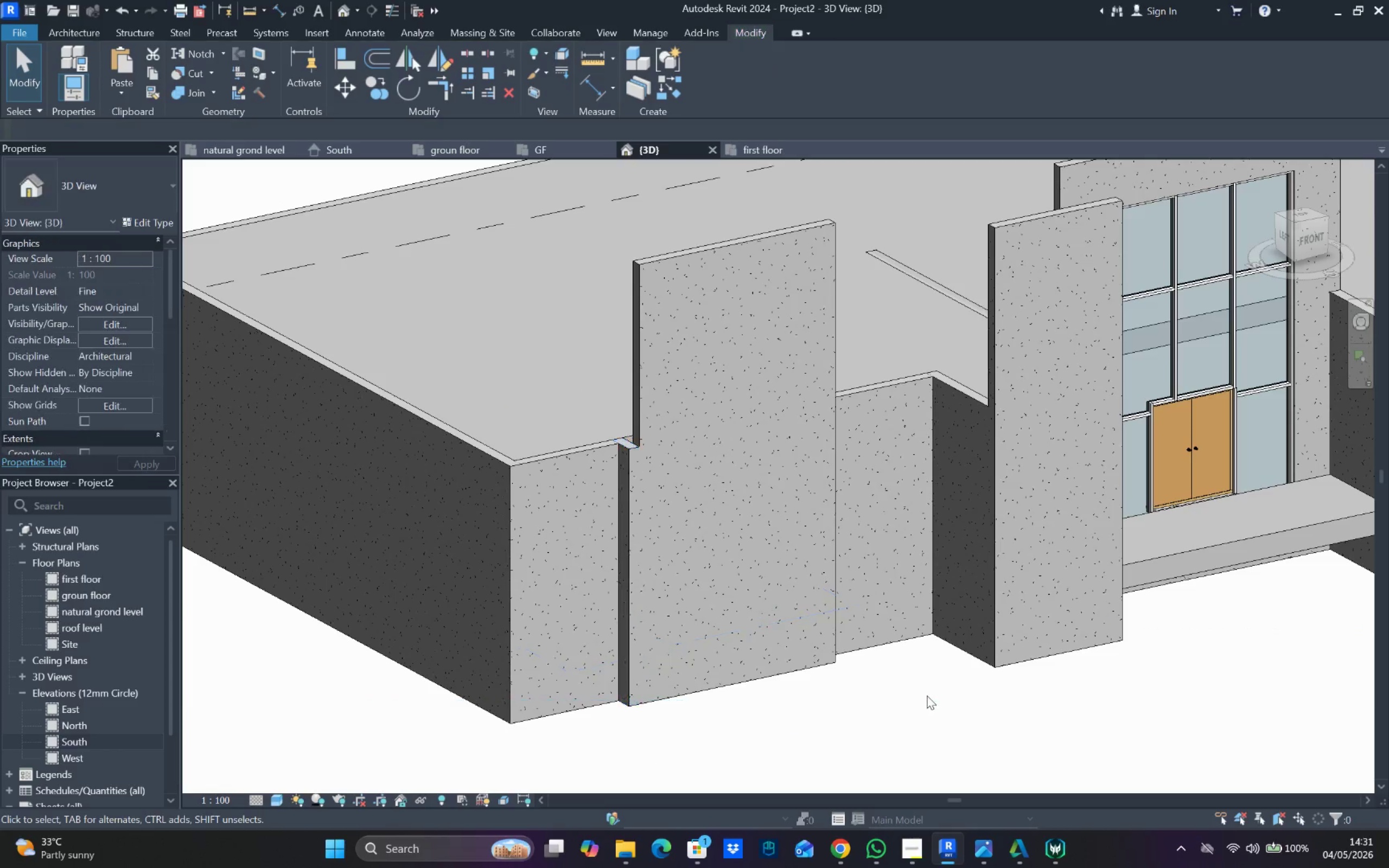 
scroll: coordinate [627, 655], scroll_direction: down, amount: 11.0
 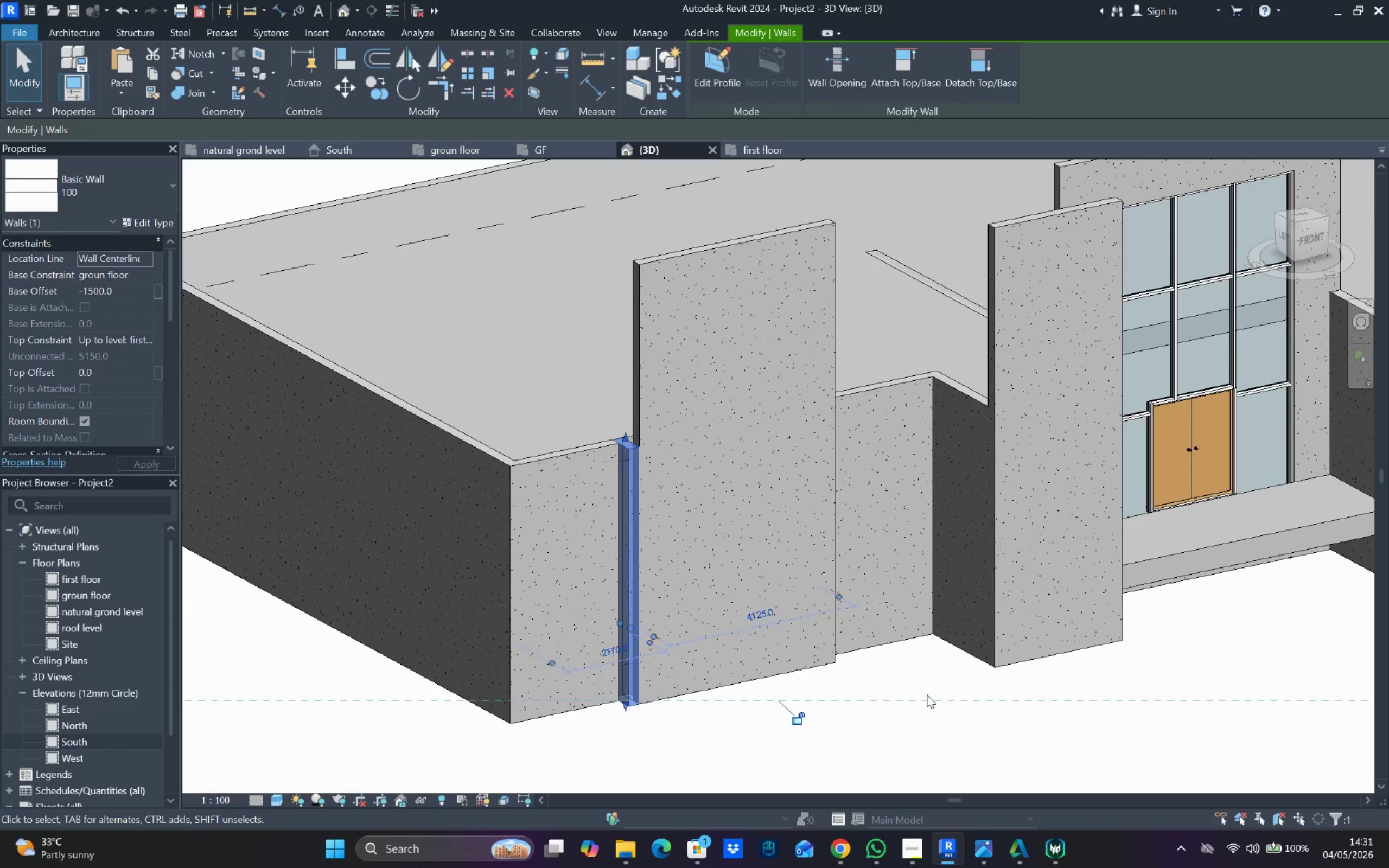 
hold_key(key=ShiftLeft, duration=0.92)
 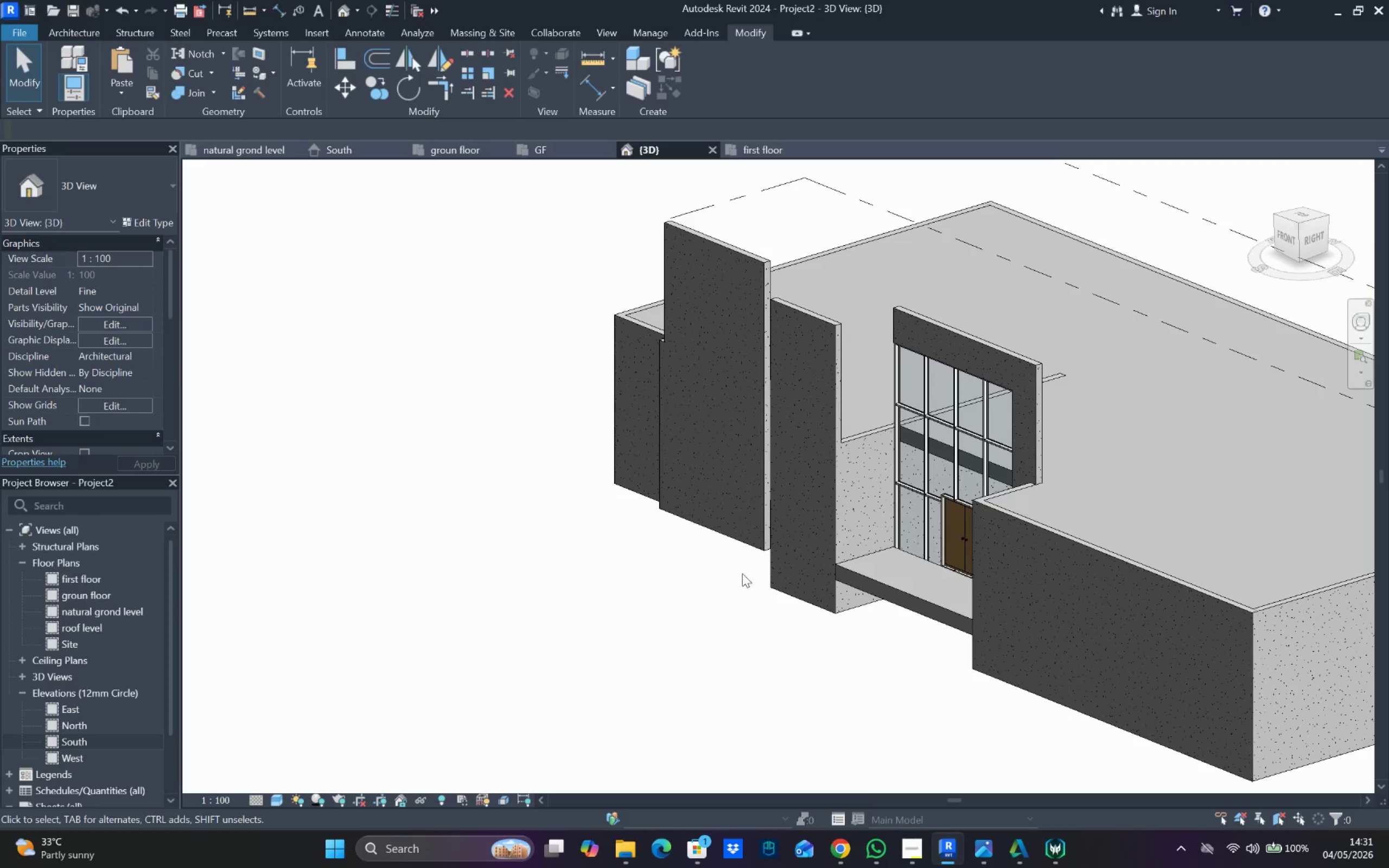 
scroll: coordinate [946, 612], scroll_direction: down, amount: 3.0
 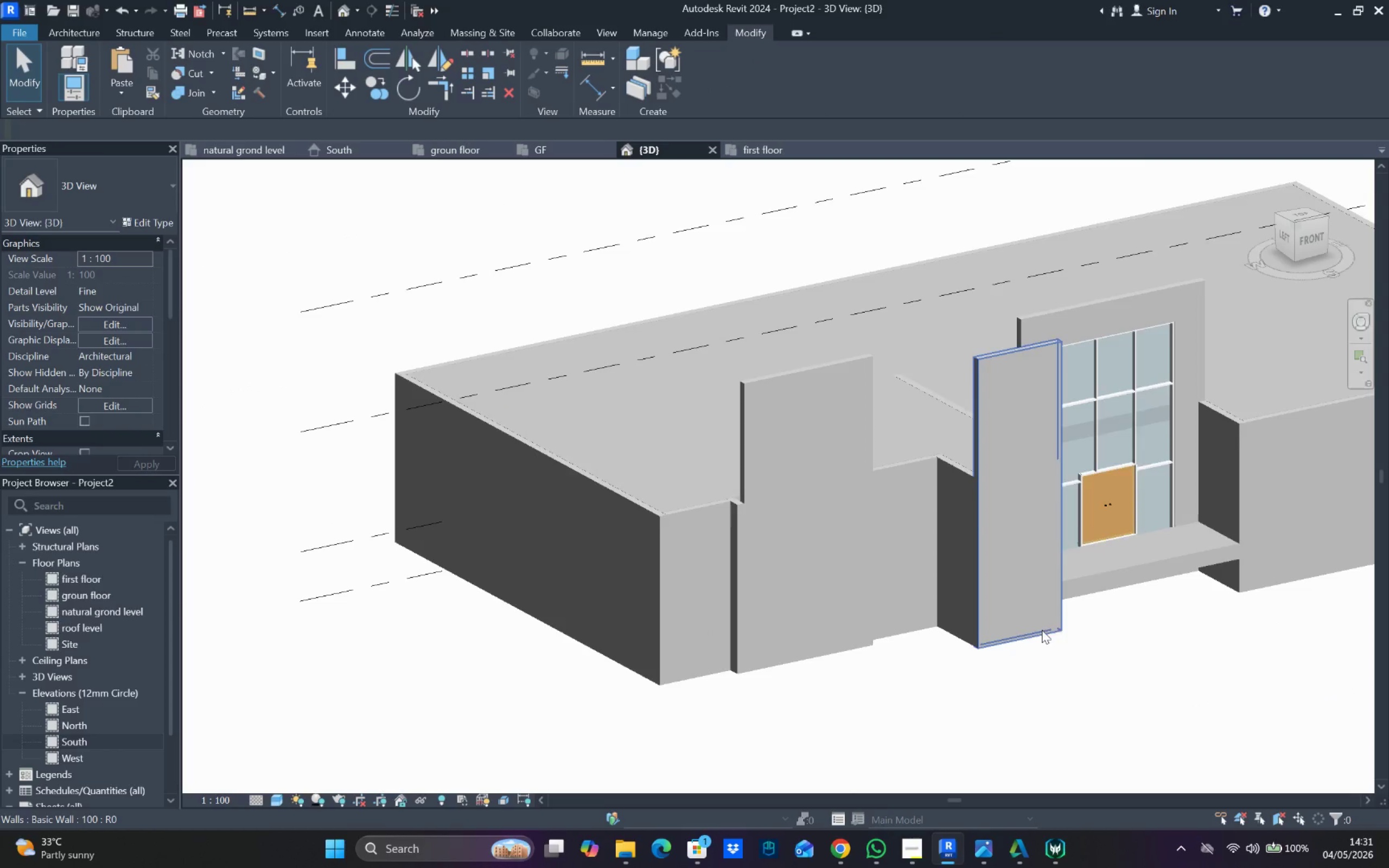 
hold_key(key=ShiftLeft, duration=0.72)
 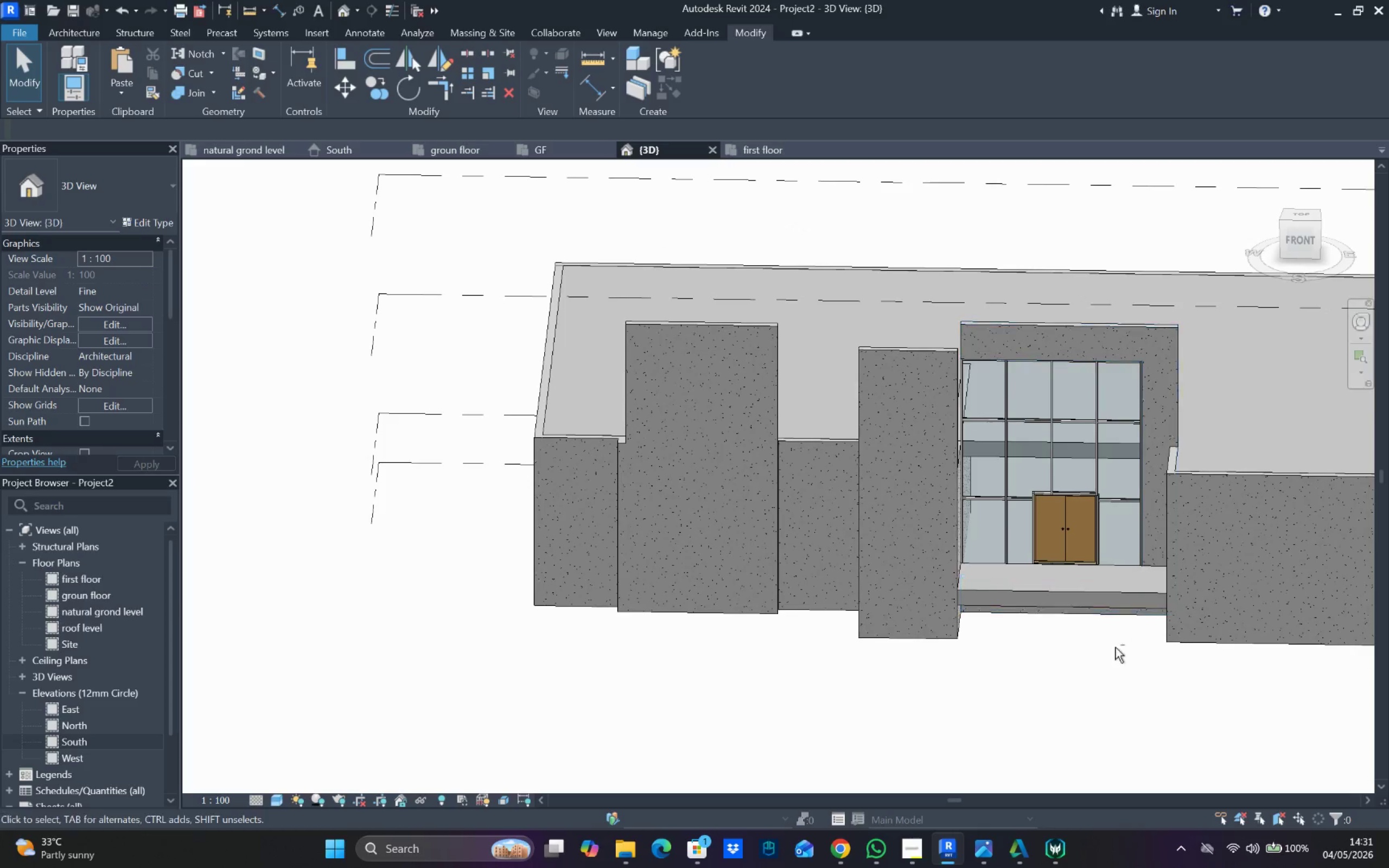 
hold_key(key=ShiftLeft, duration=1.02)
 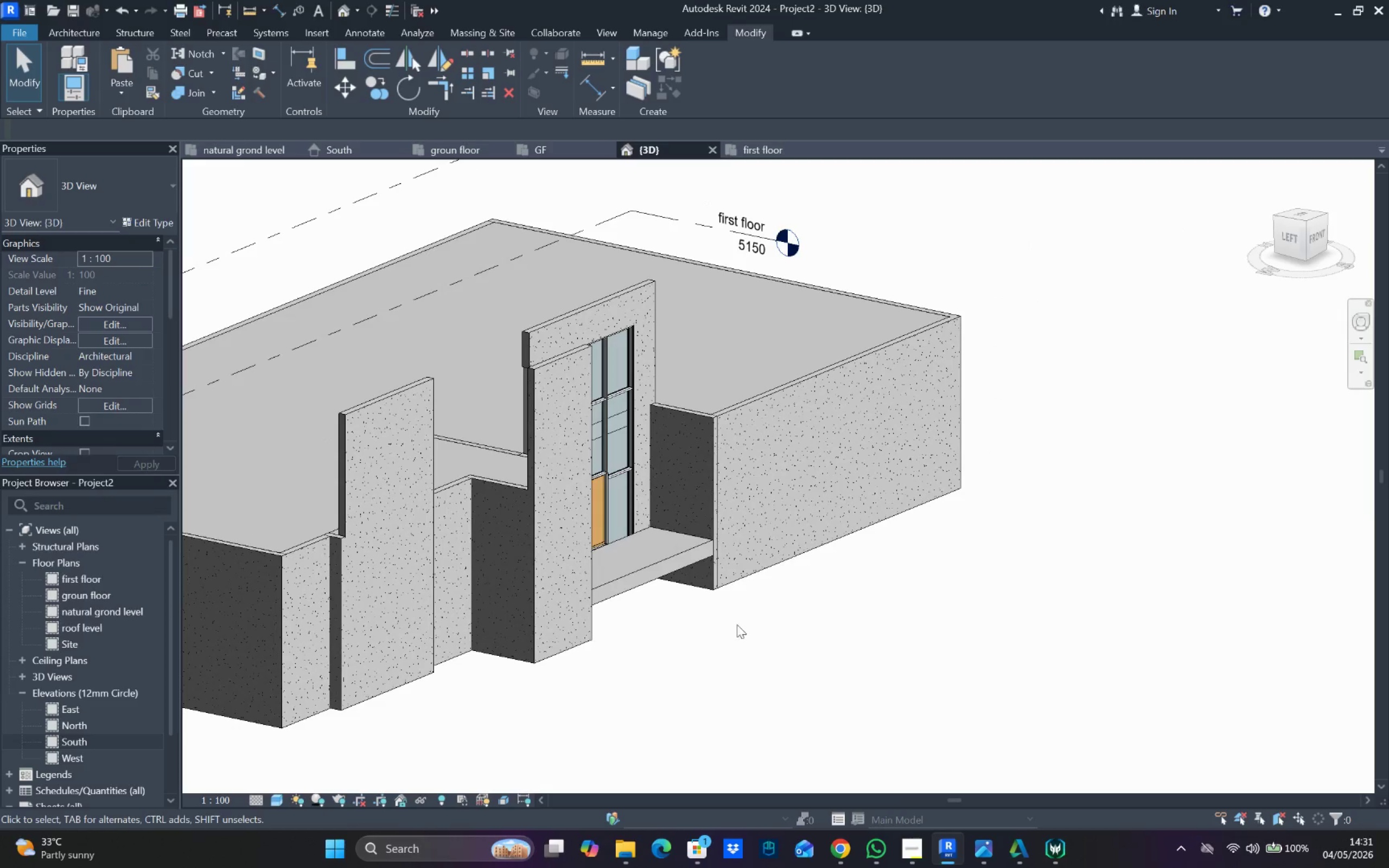 
hold_key(key=ShiftLeft, duration=0.91)
 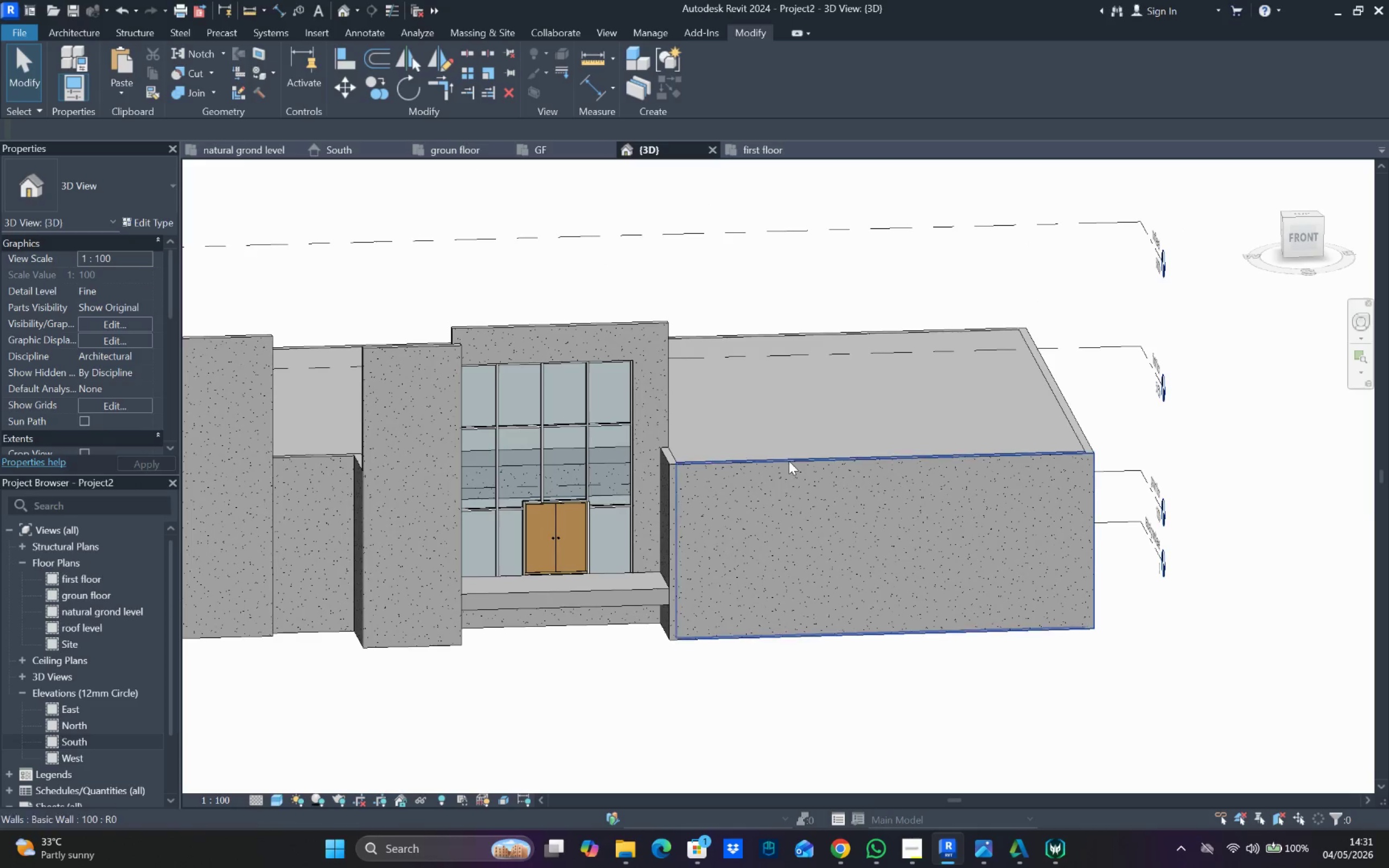 
left_click([789, 461])
 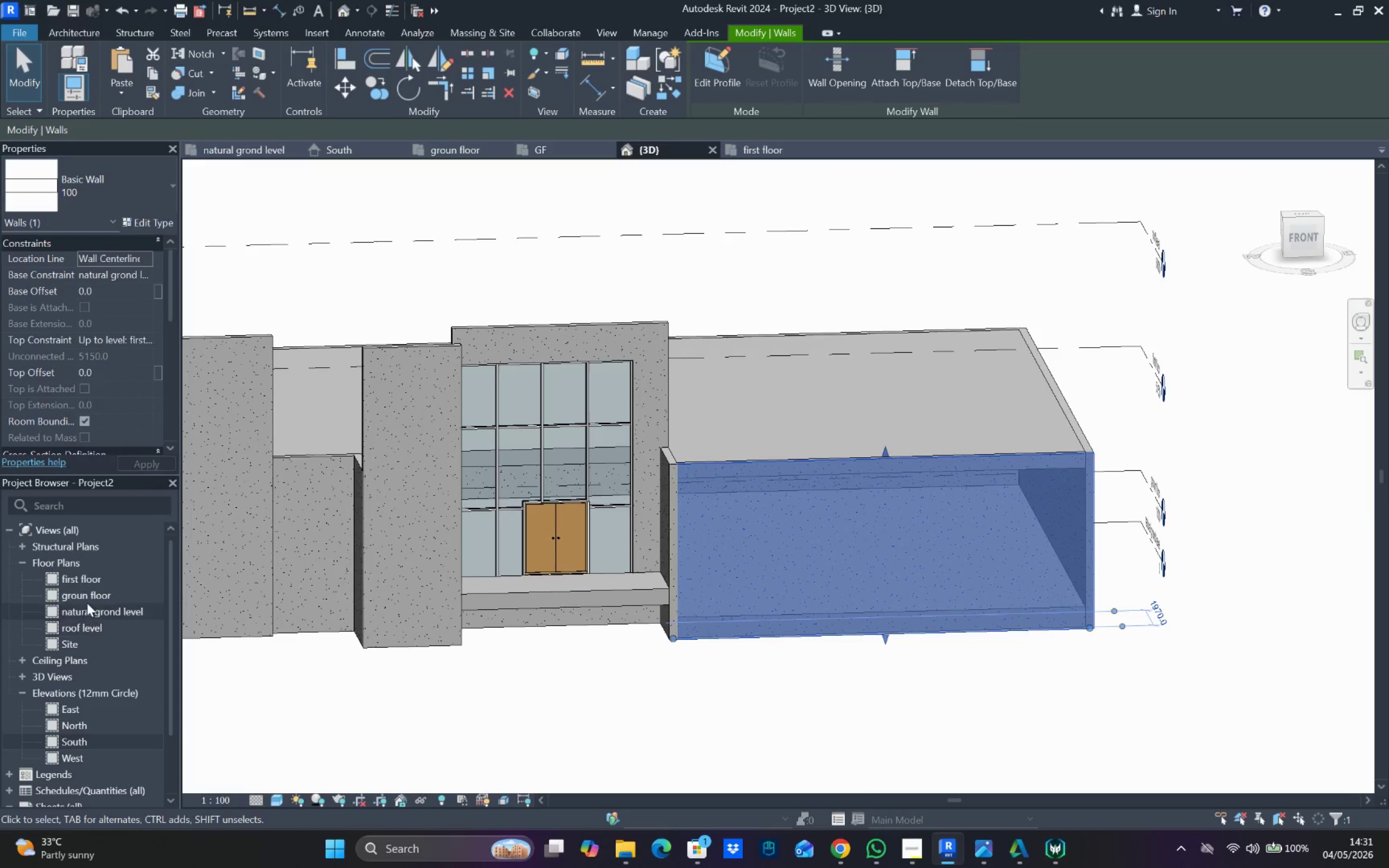 
double_click([91, 590])
 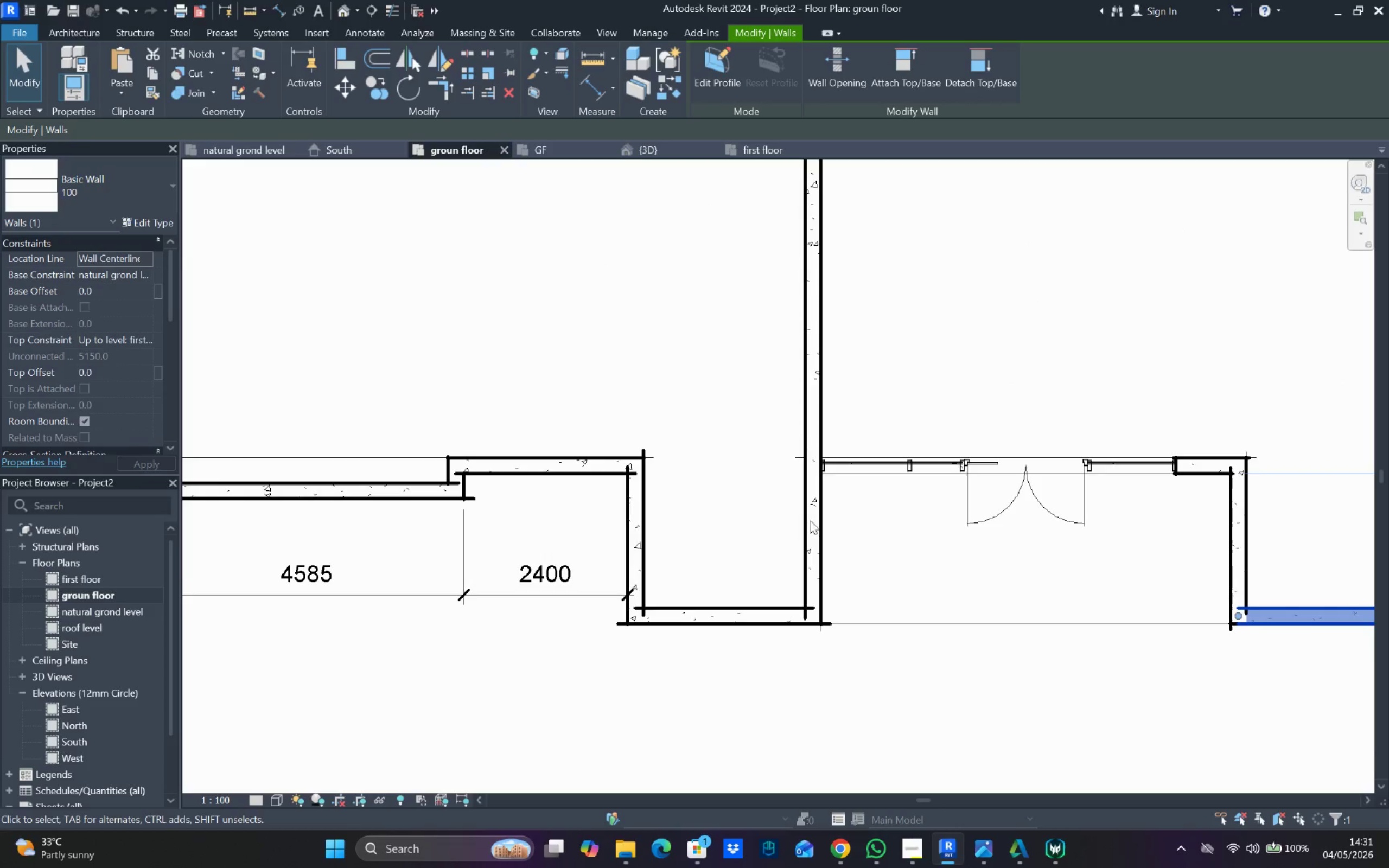 
scroll: coordinate [579, 542], scroll_direction: down, amount: 9.0
 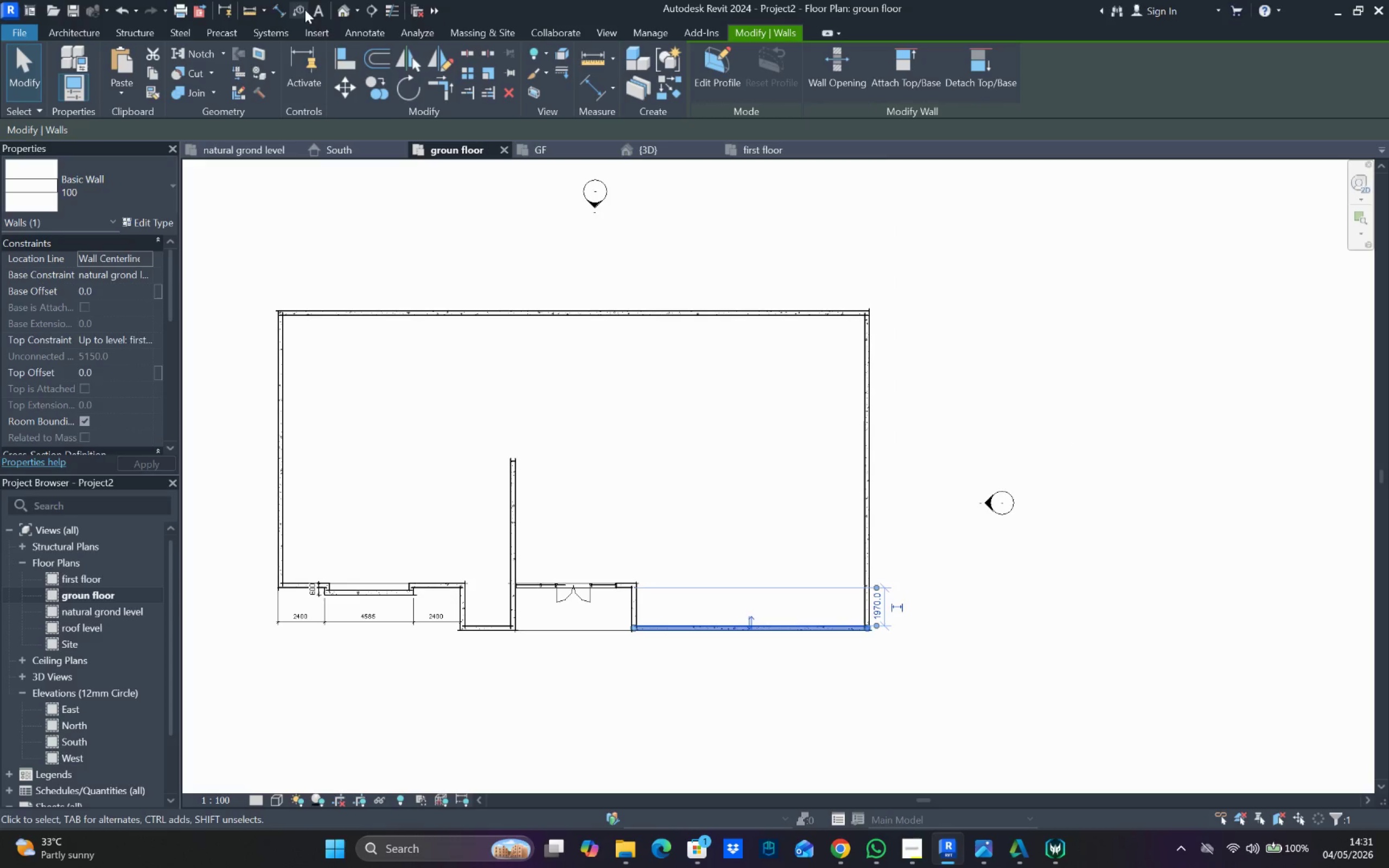 
mouse_move([354, 9])
 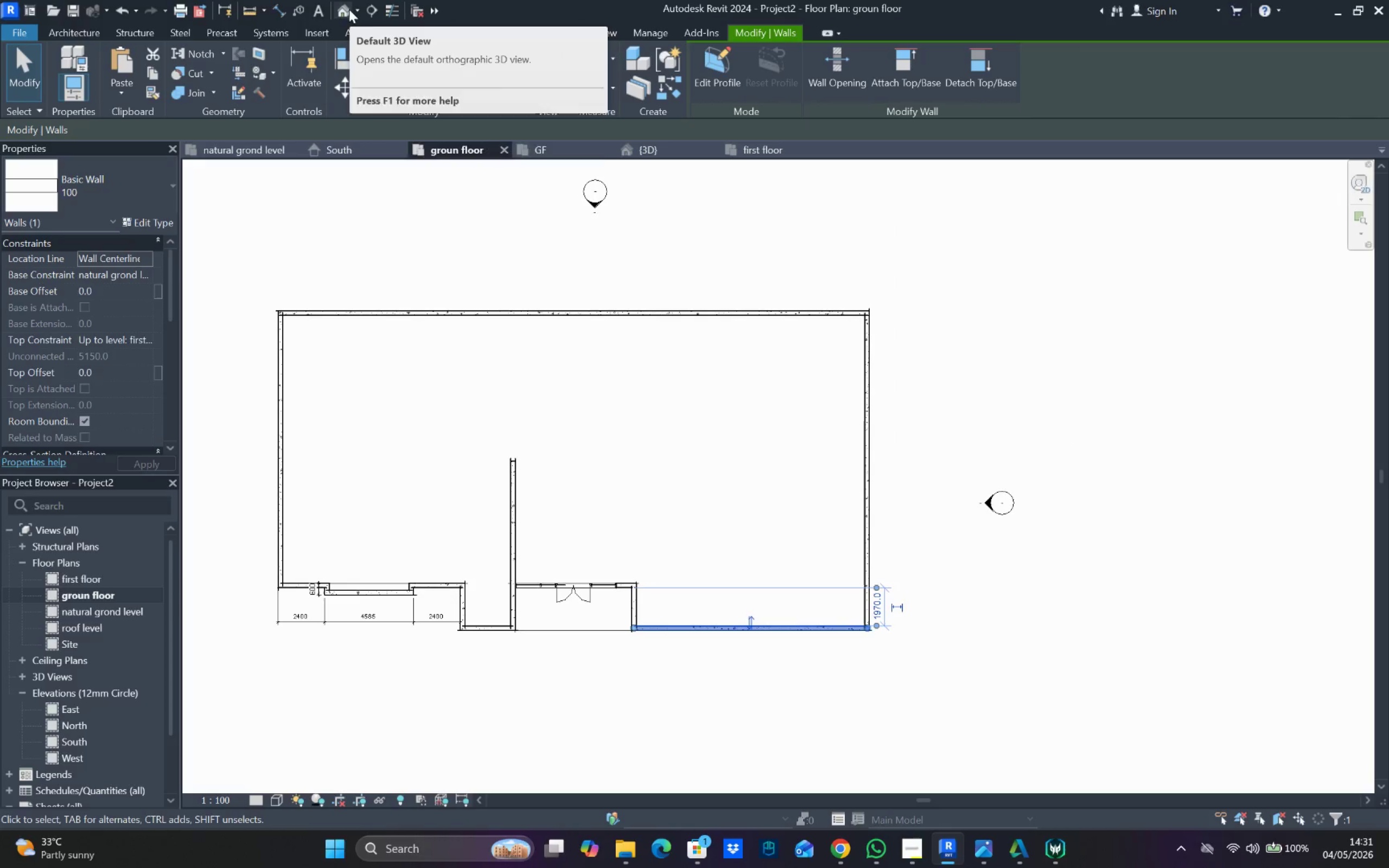 
left_click([345, 10])
 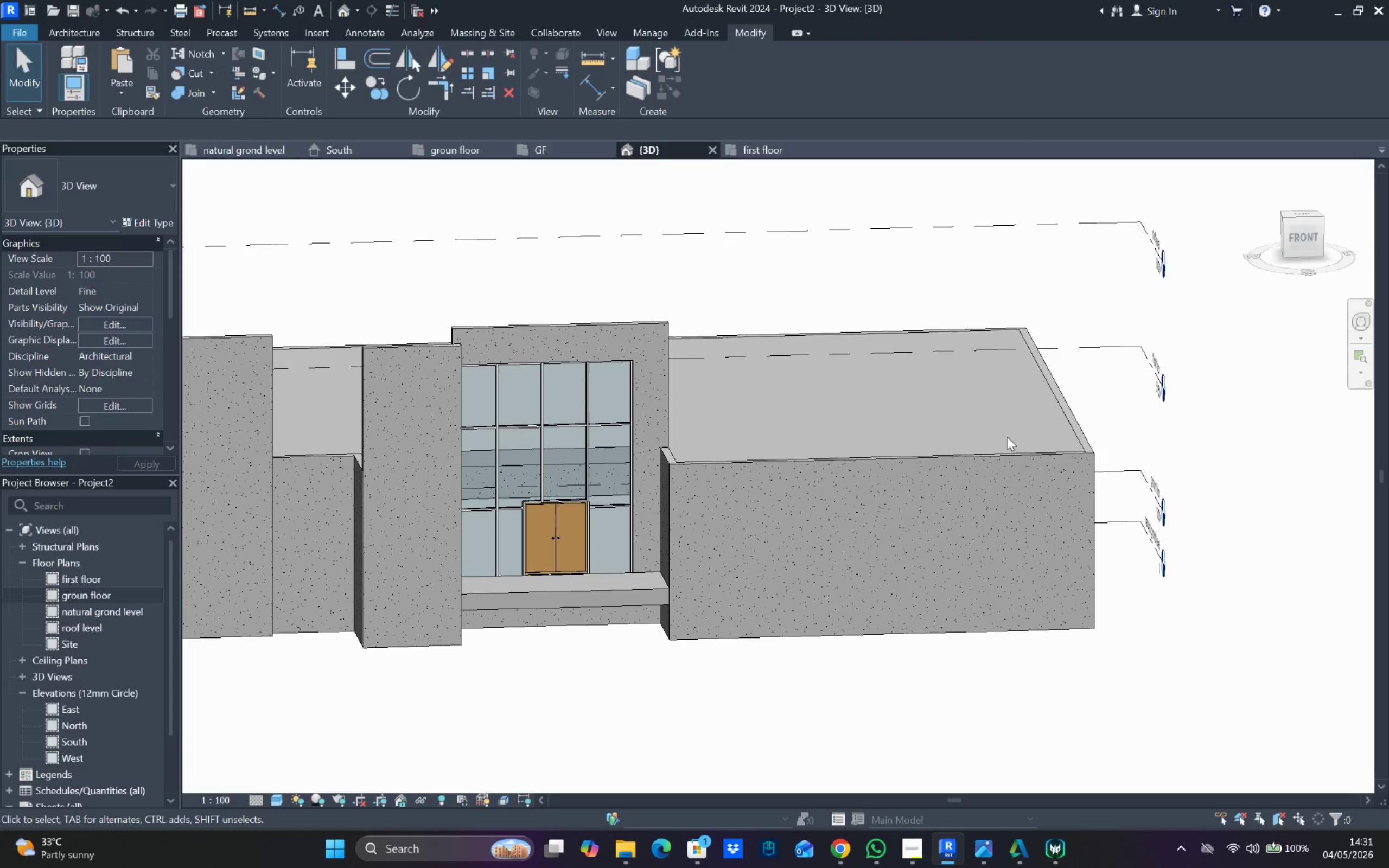 
hold_key(key=ShiftLeft, duration=0.91)
 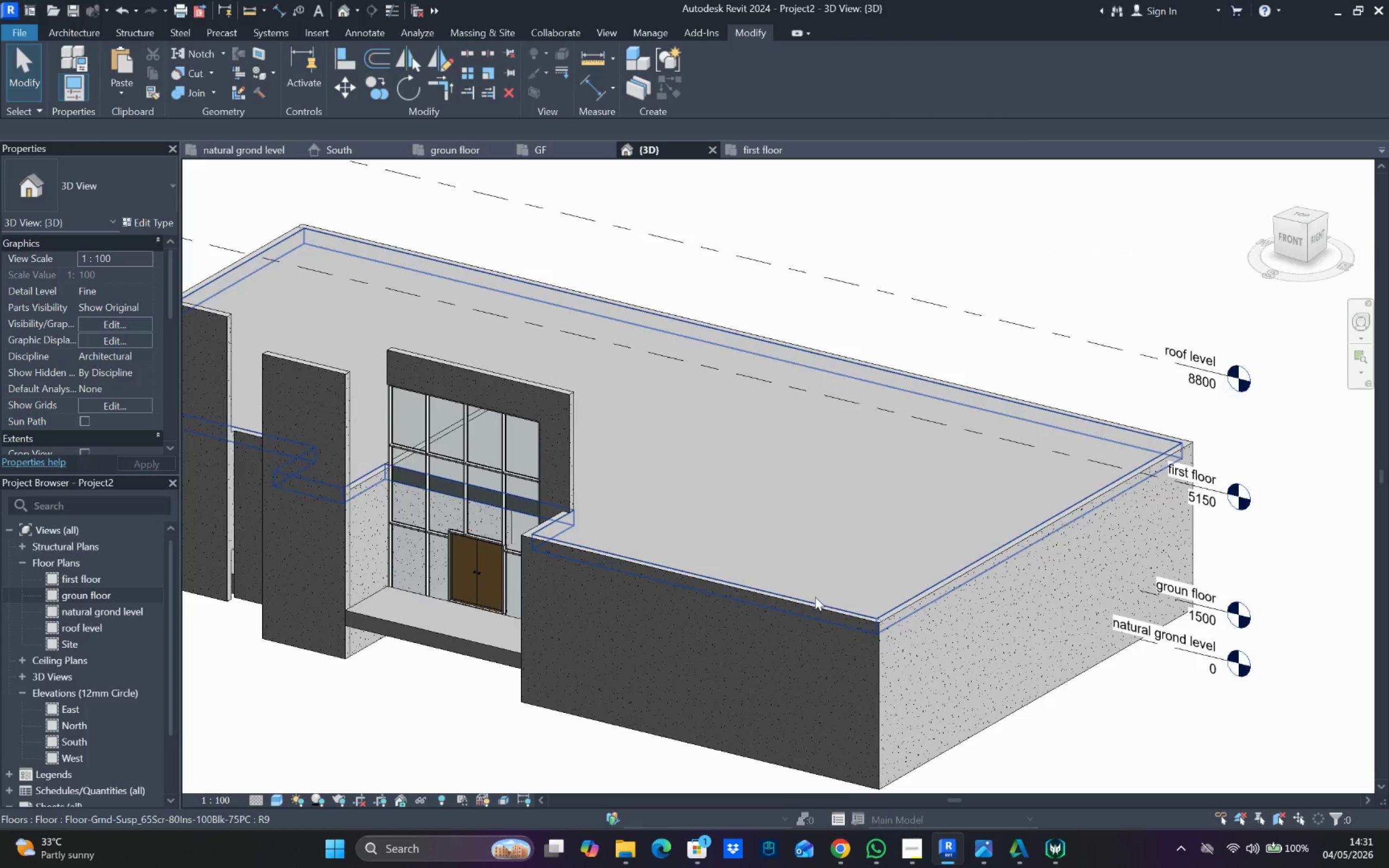 
scroll: coordinate [815, 598], scroll_direction: down, amount: 2.0
 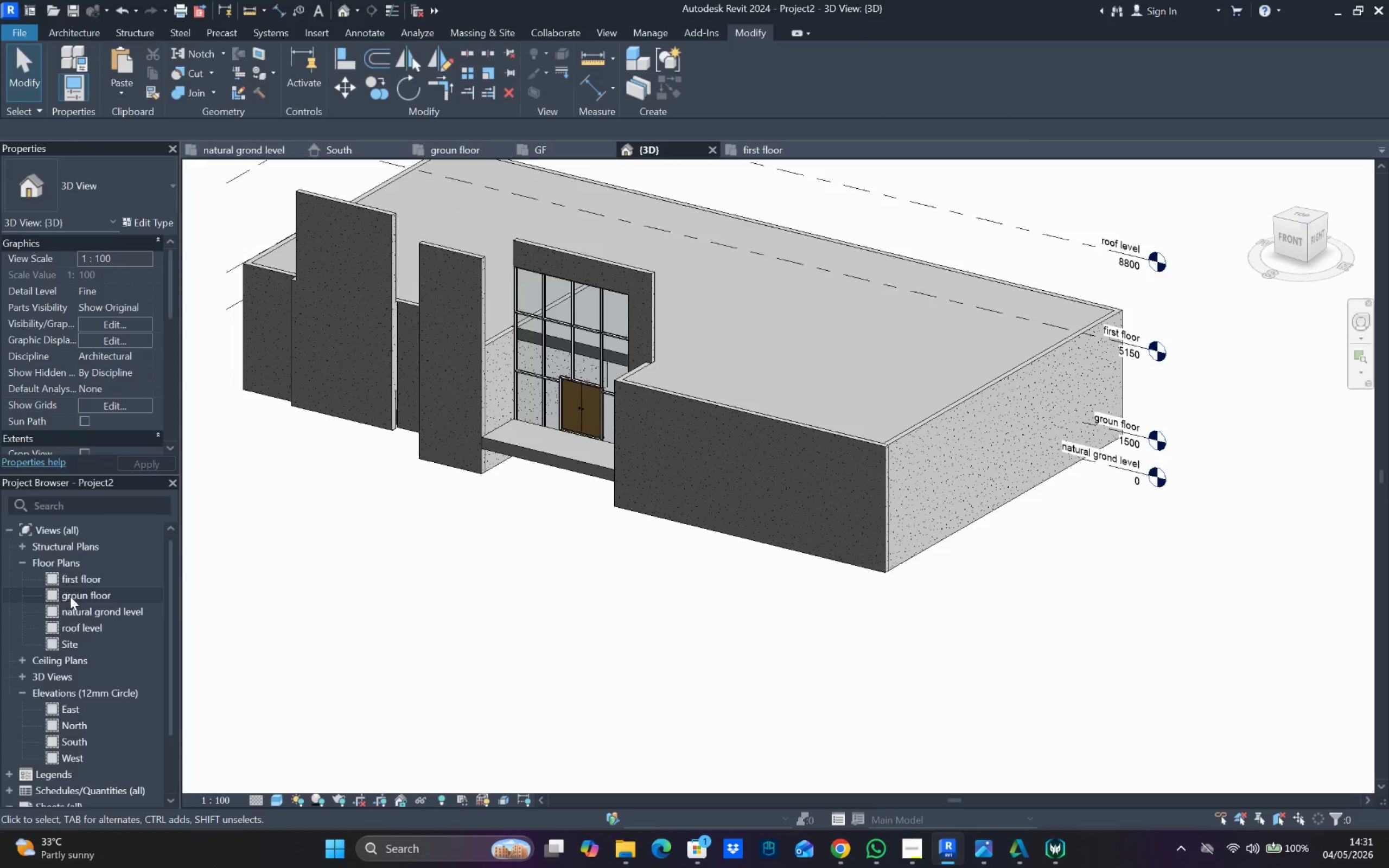 
double_click([78, 596])
 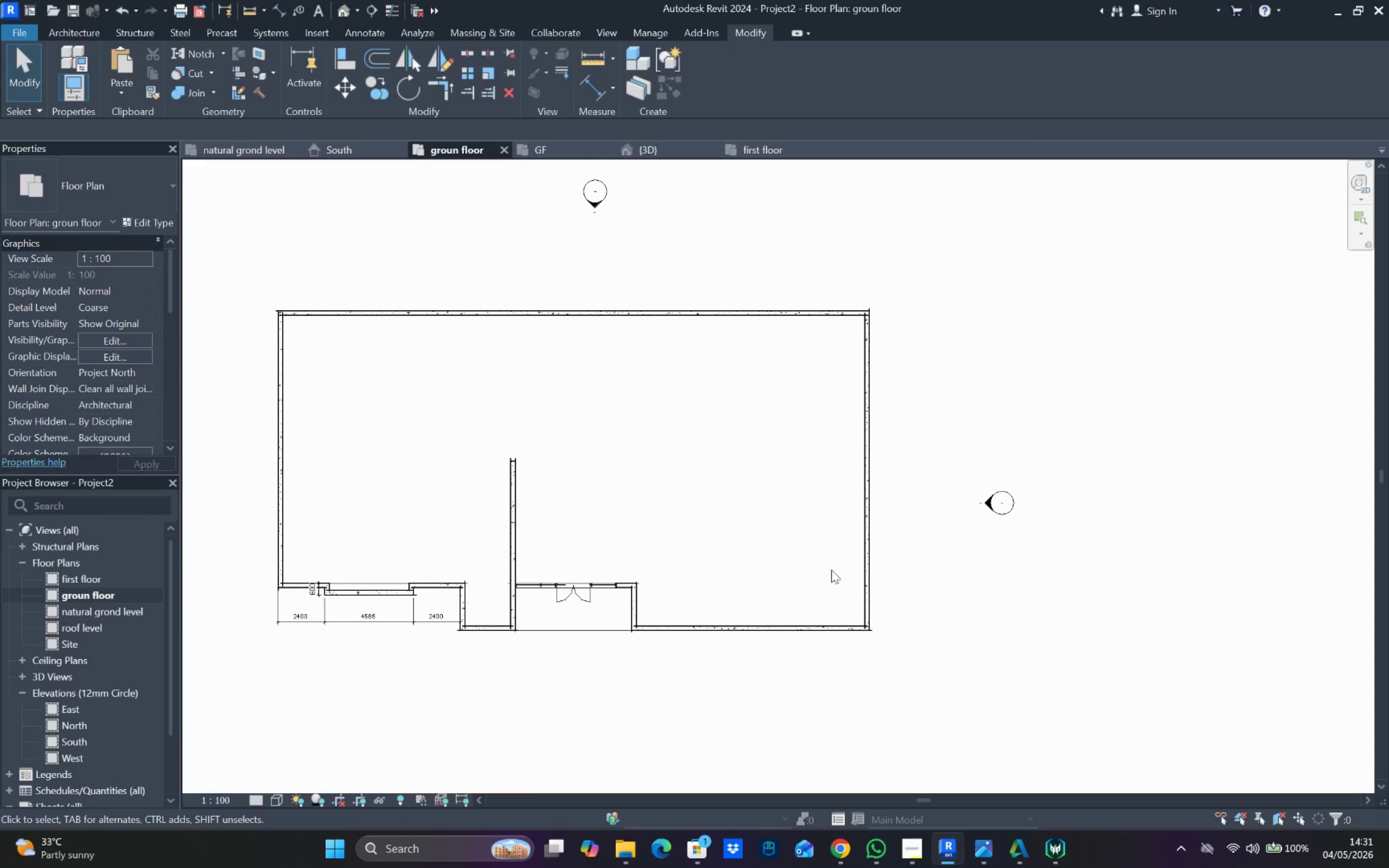 
scroll: coordinate [849, 512], scroll_direction: up, amount: 3.0
 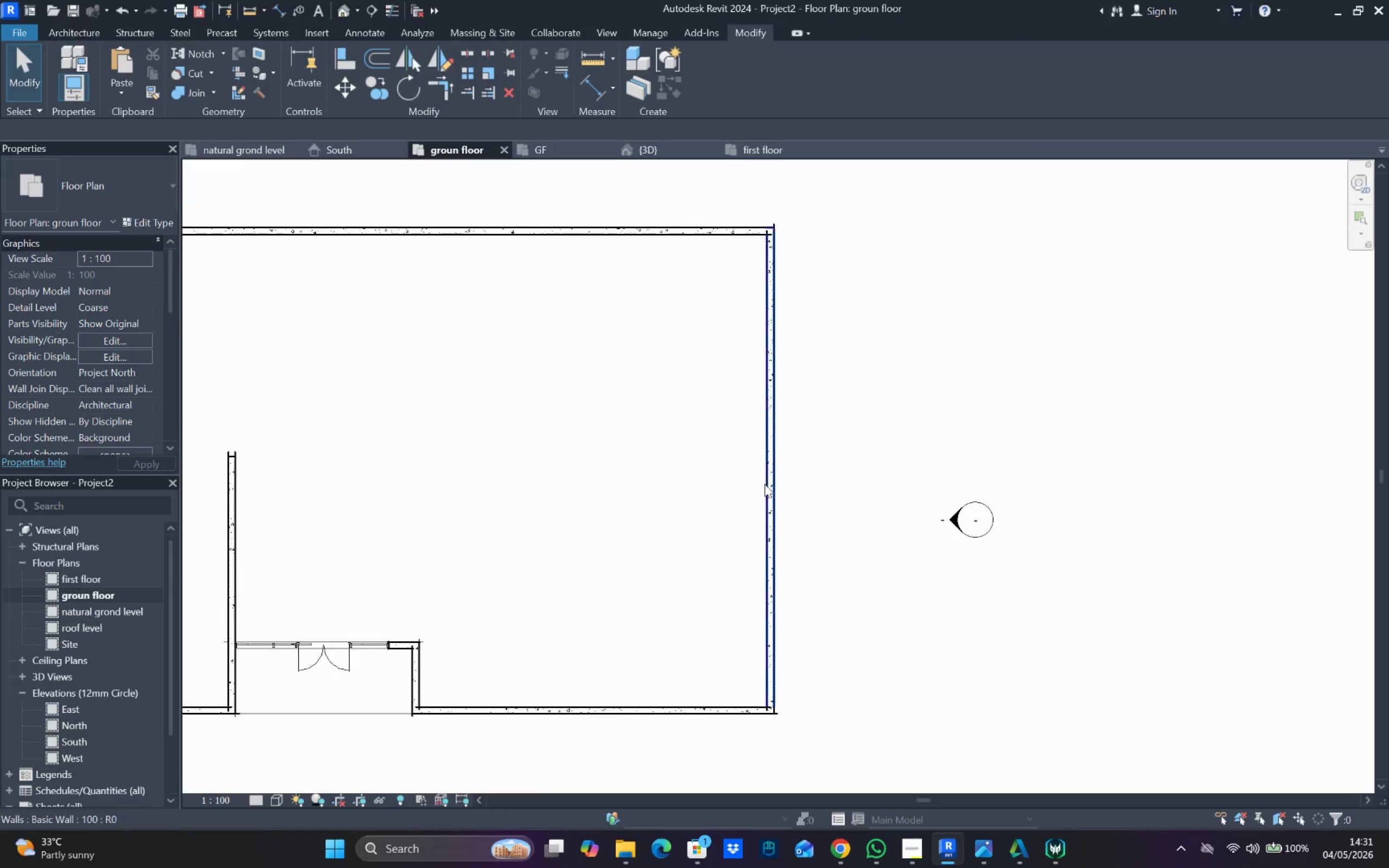 
left_click_drag(start_coordinate=[754, 481], to_coordinate=[754, 477])
 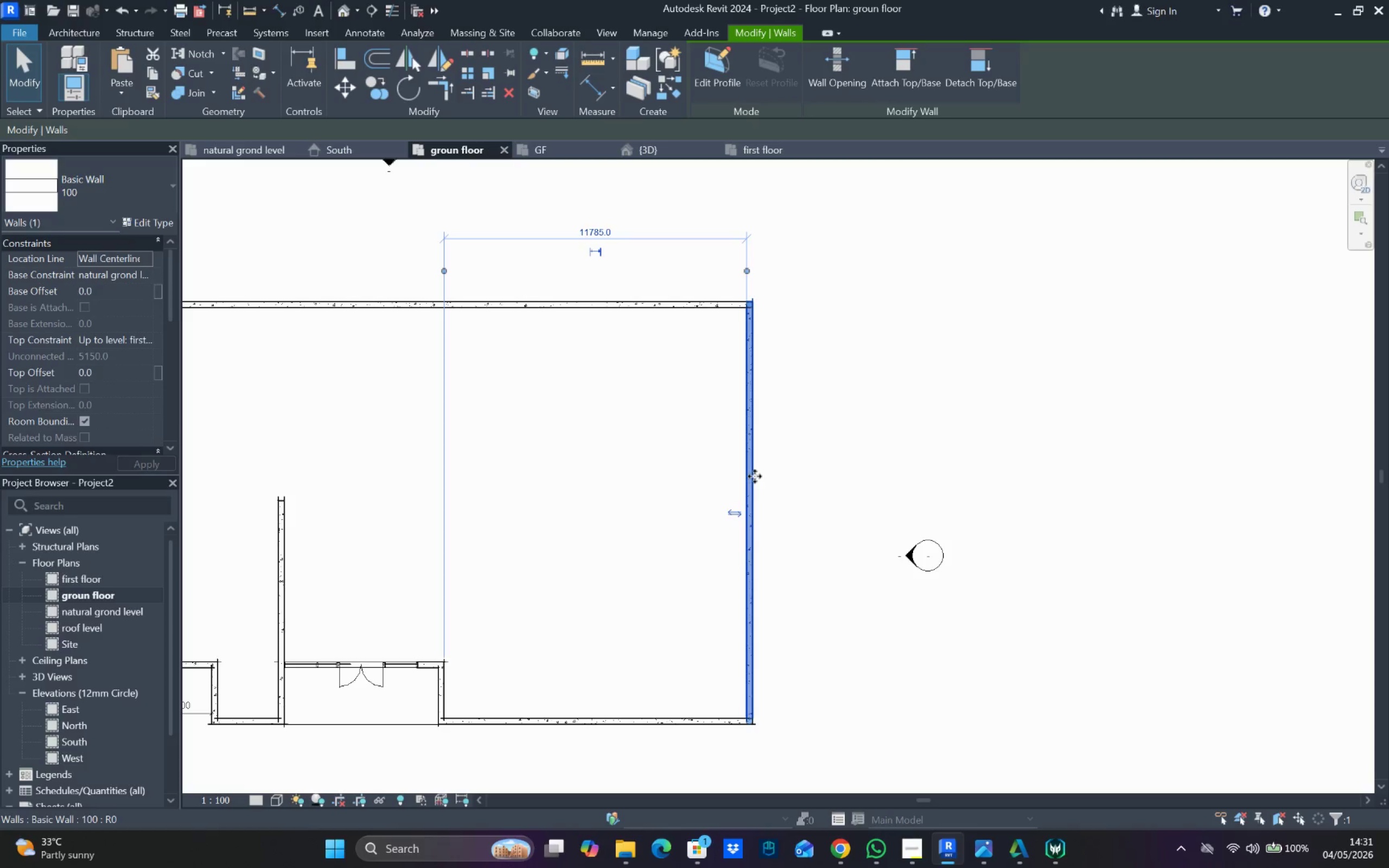 
scroll: coordinate [773, 454], scroll_direction: down, amount: 1.0
 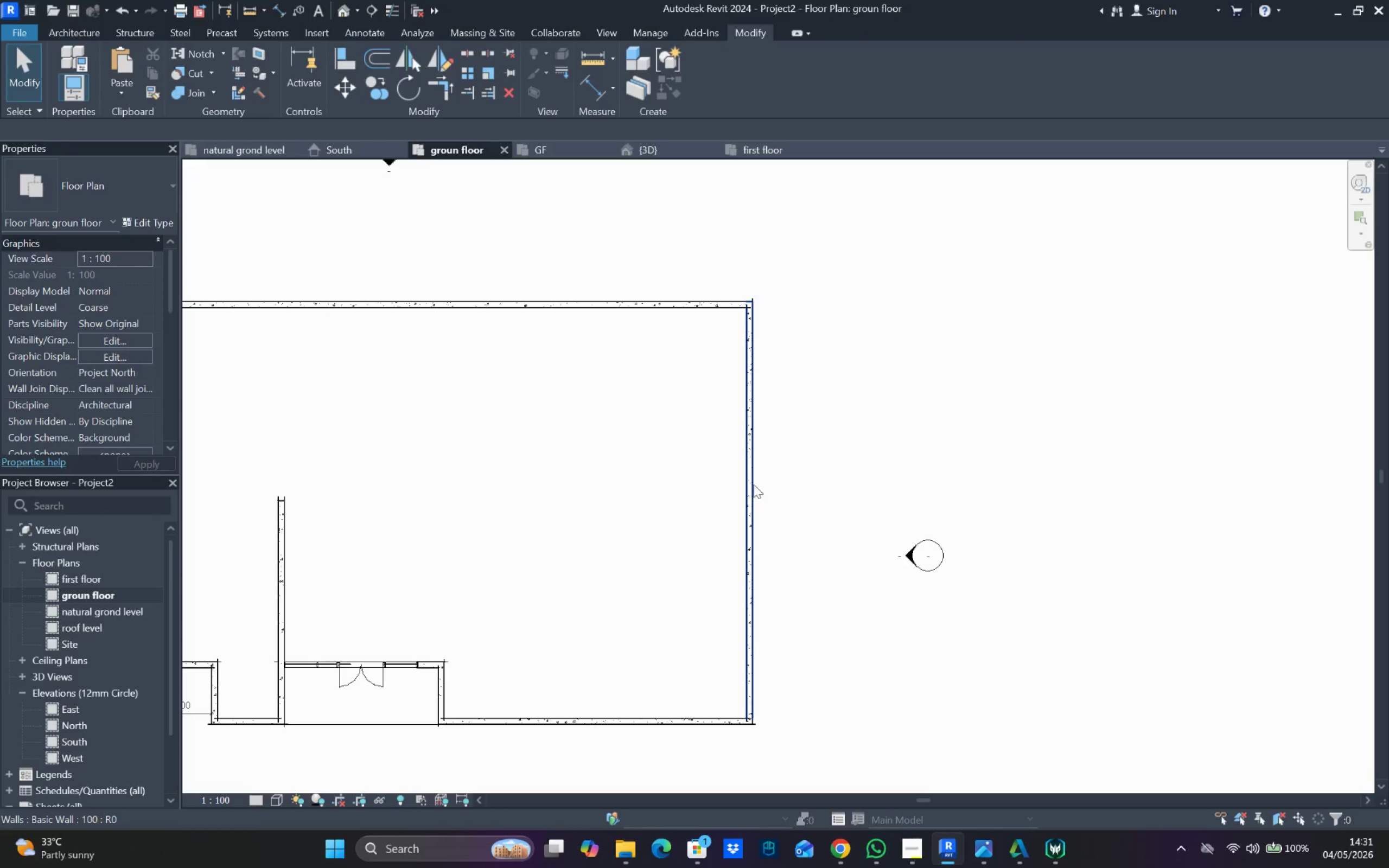 
right_click([755, 476])
 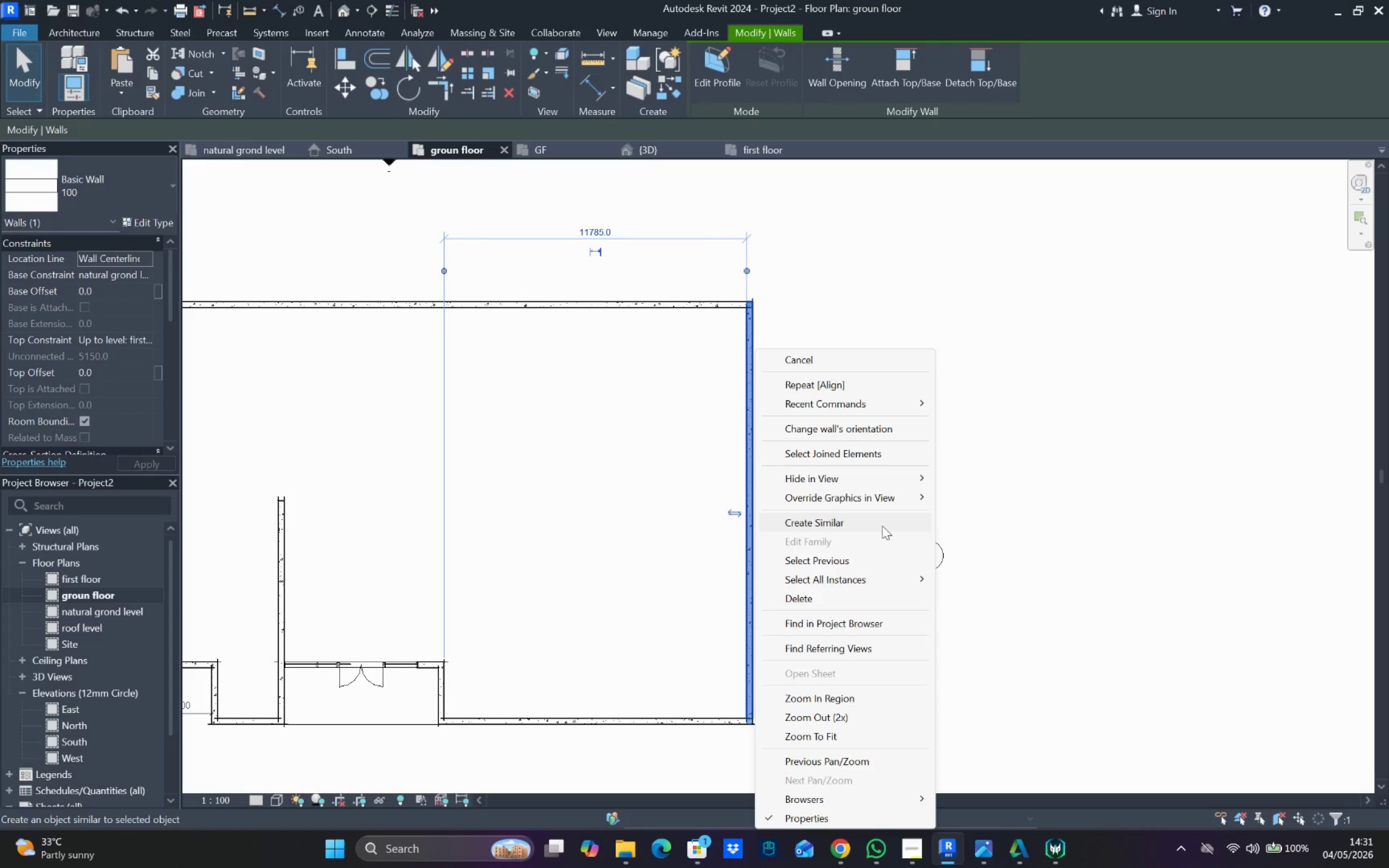 
left_click([882, 526])
 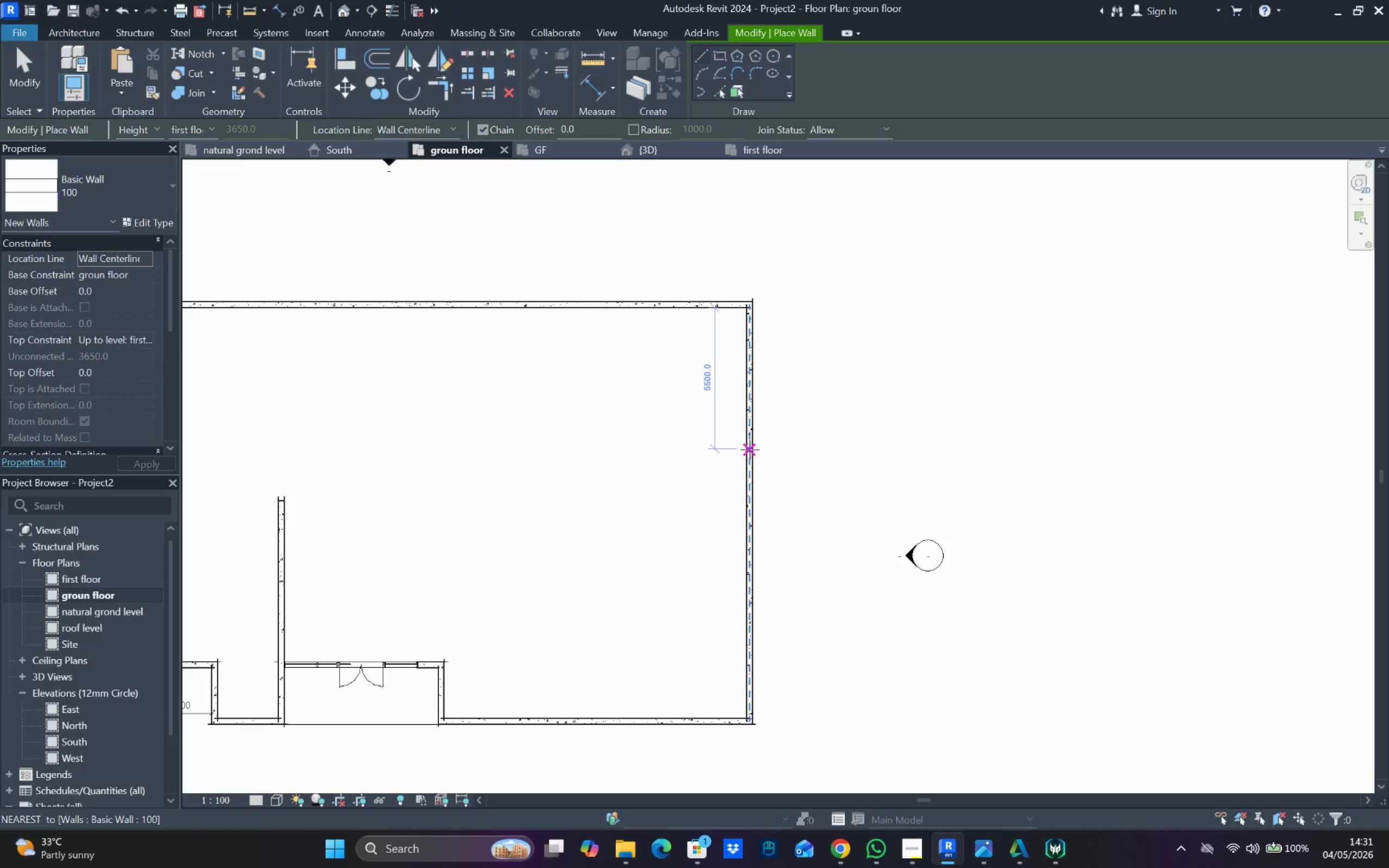 
scroll: coordinate [750, 462], scroll_direction: down, amount: 4.0
 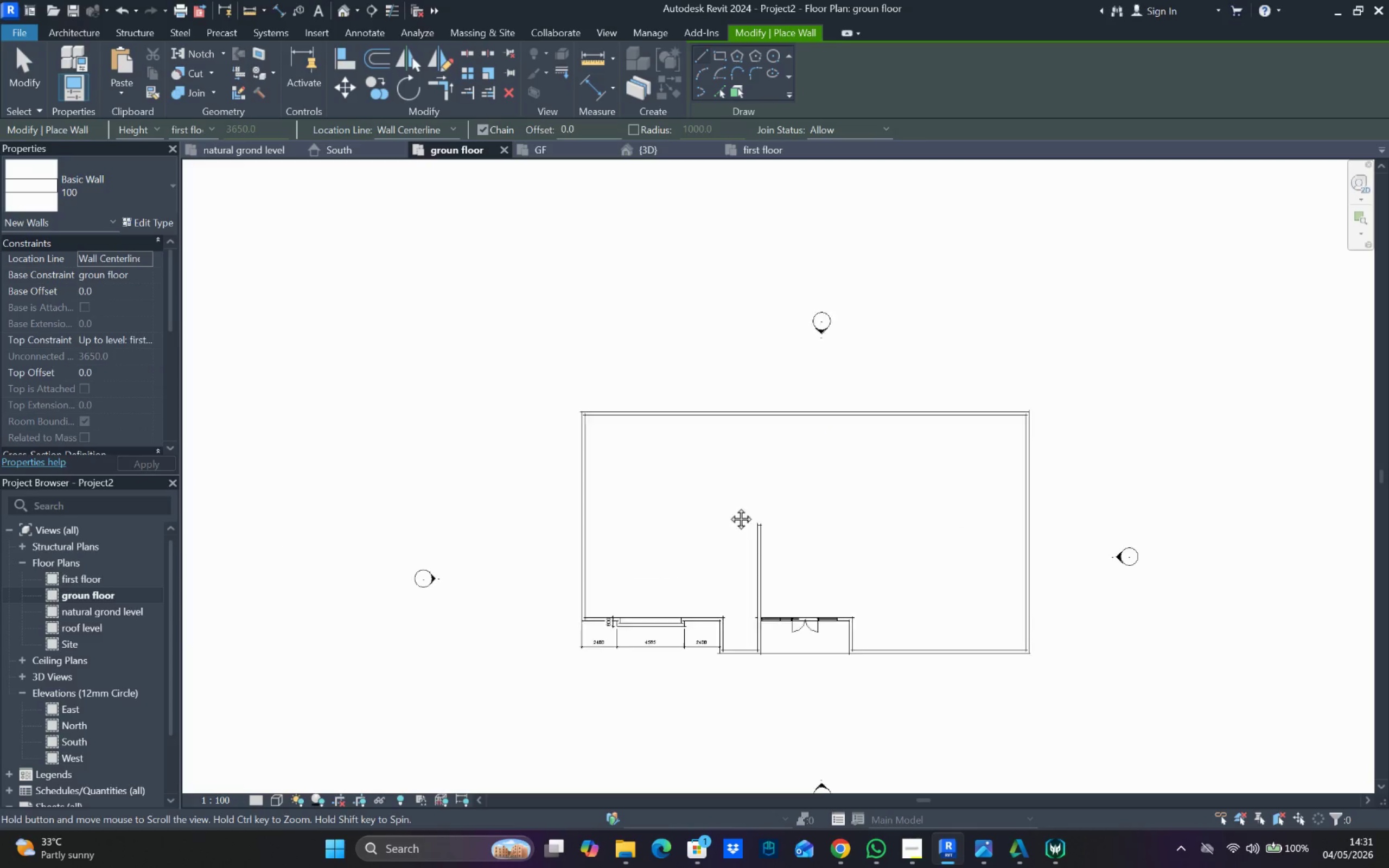 
scroll: coordinate [614, 517], scroll_direction: up, amount: 3.0
 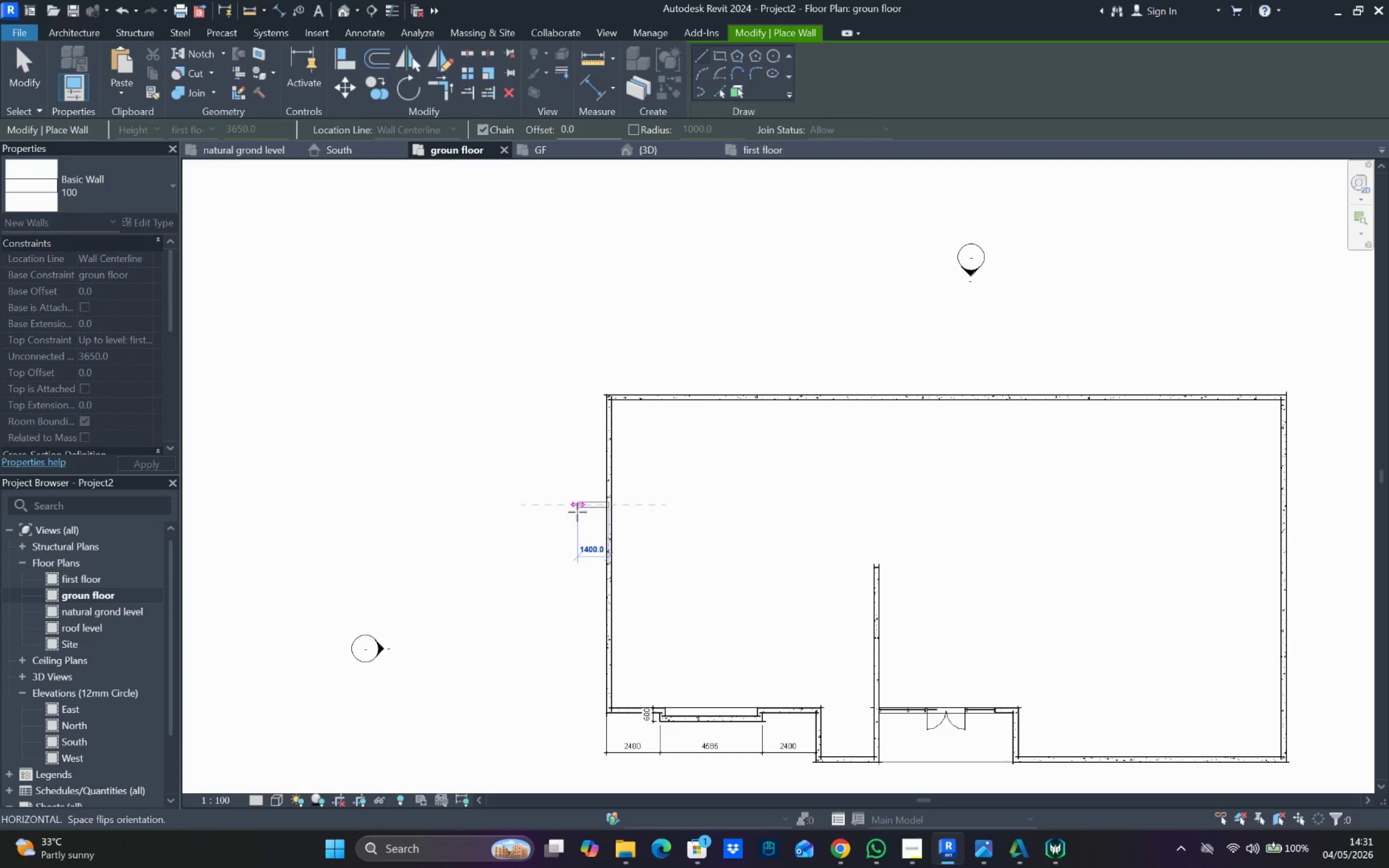 
left_click([575, 512])
 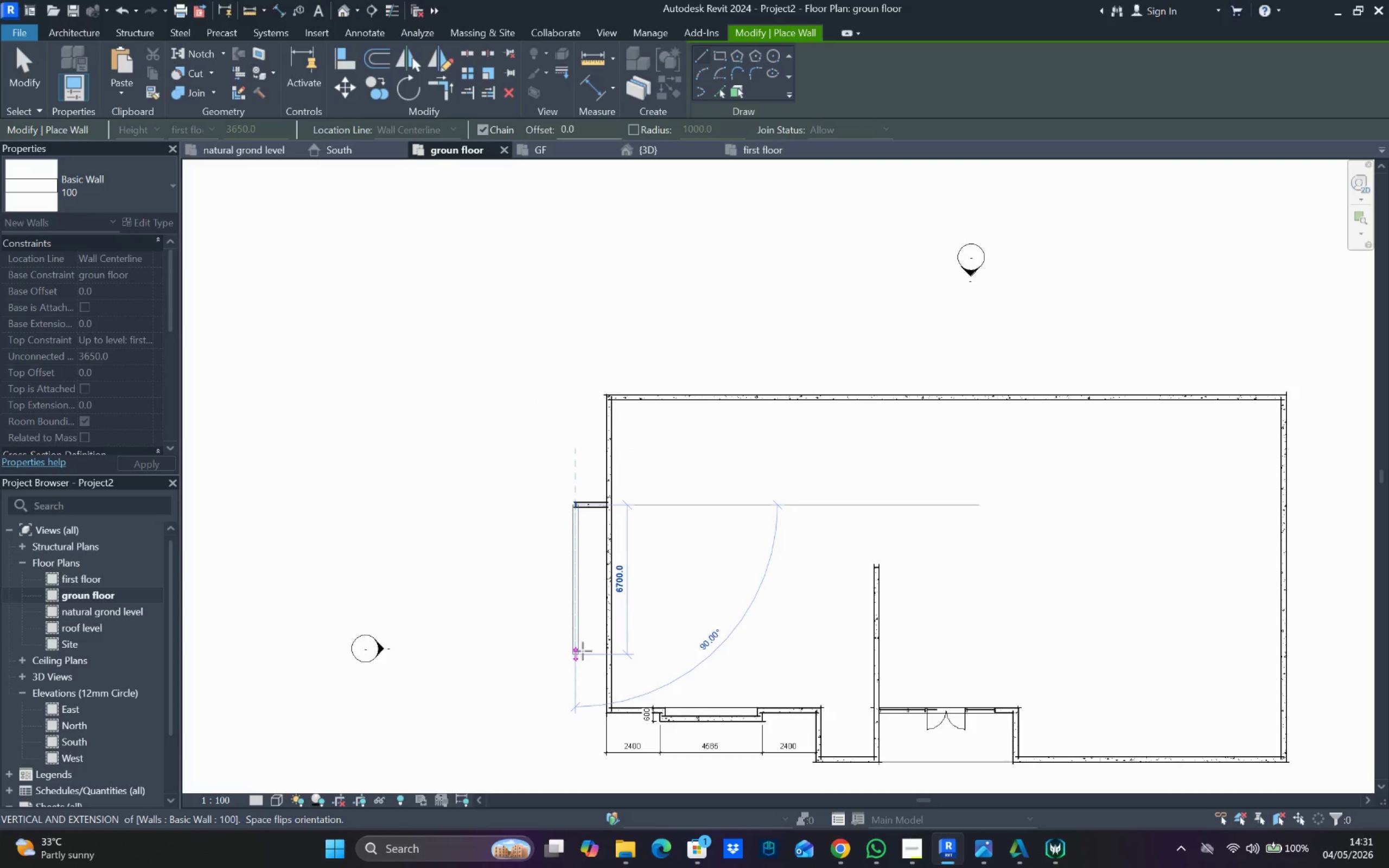 
left_click_drag(start_coordinate=[583, 648], to_coordinate=[590, 646])
 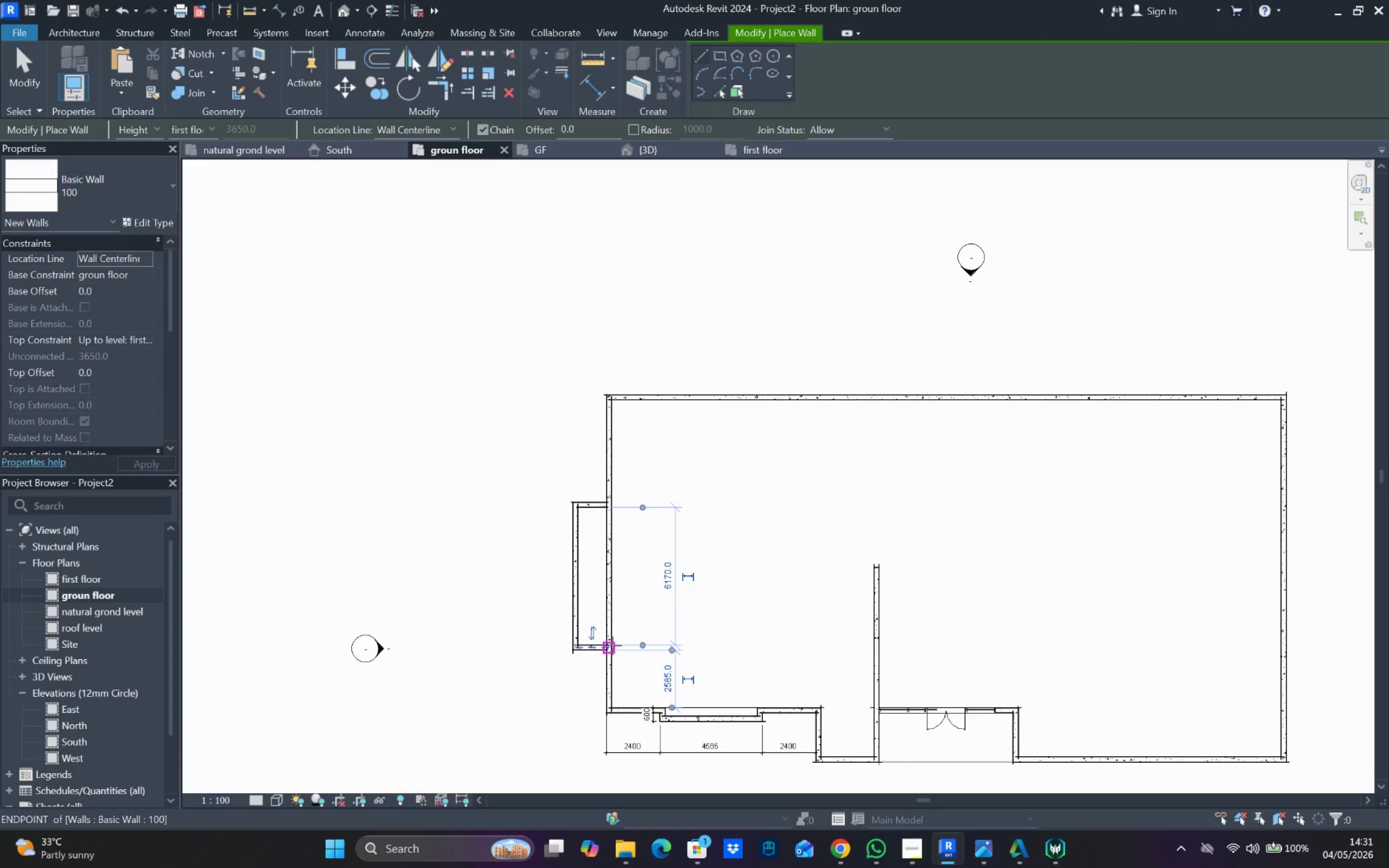 
scroll: coordinate [615, 586], scroll_direction: down, amount: 1.0
 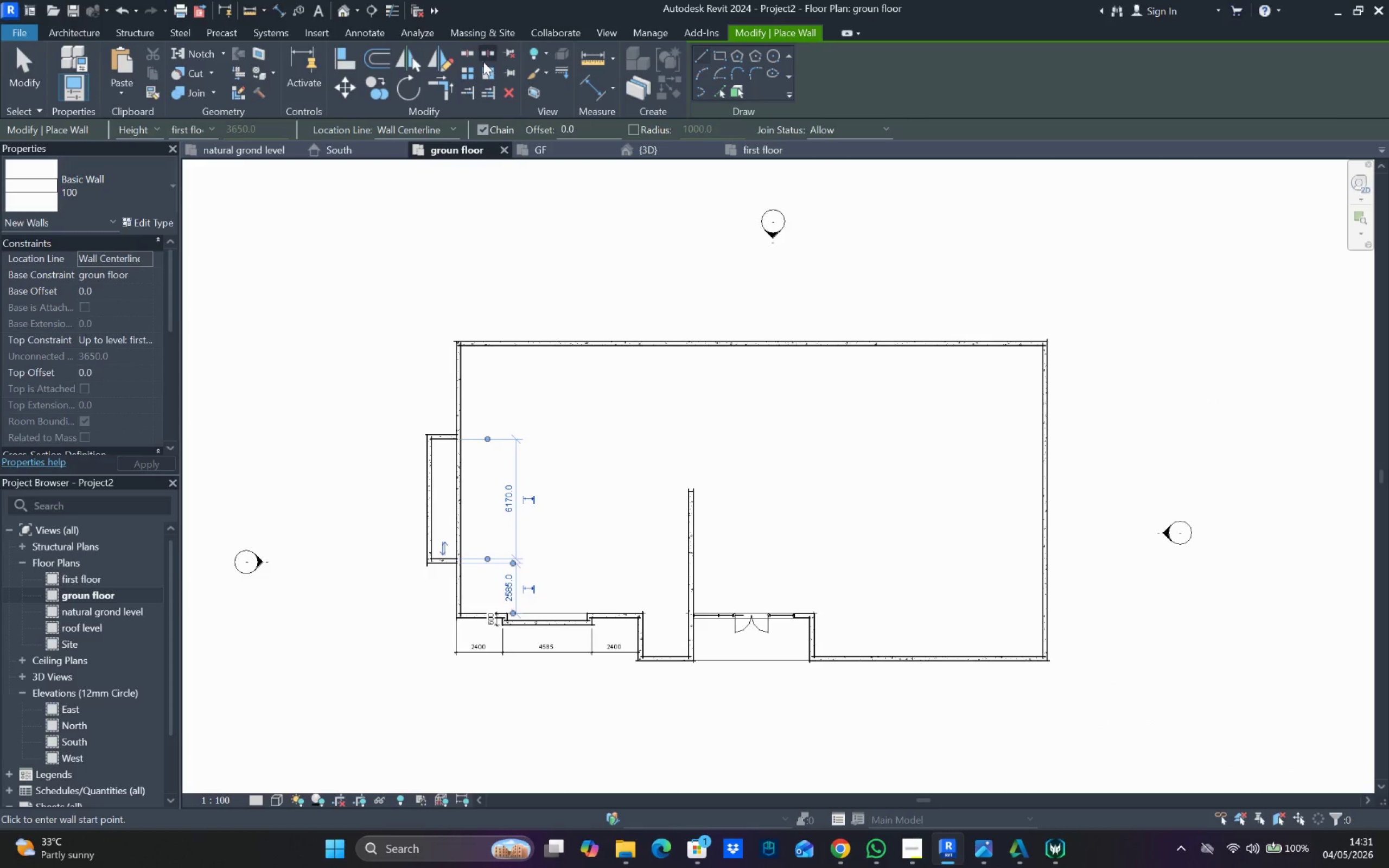 
left_click([471, 51])
 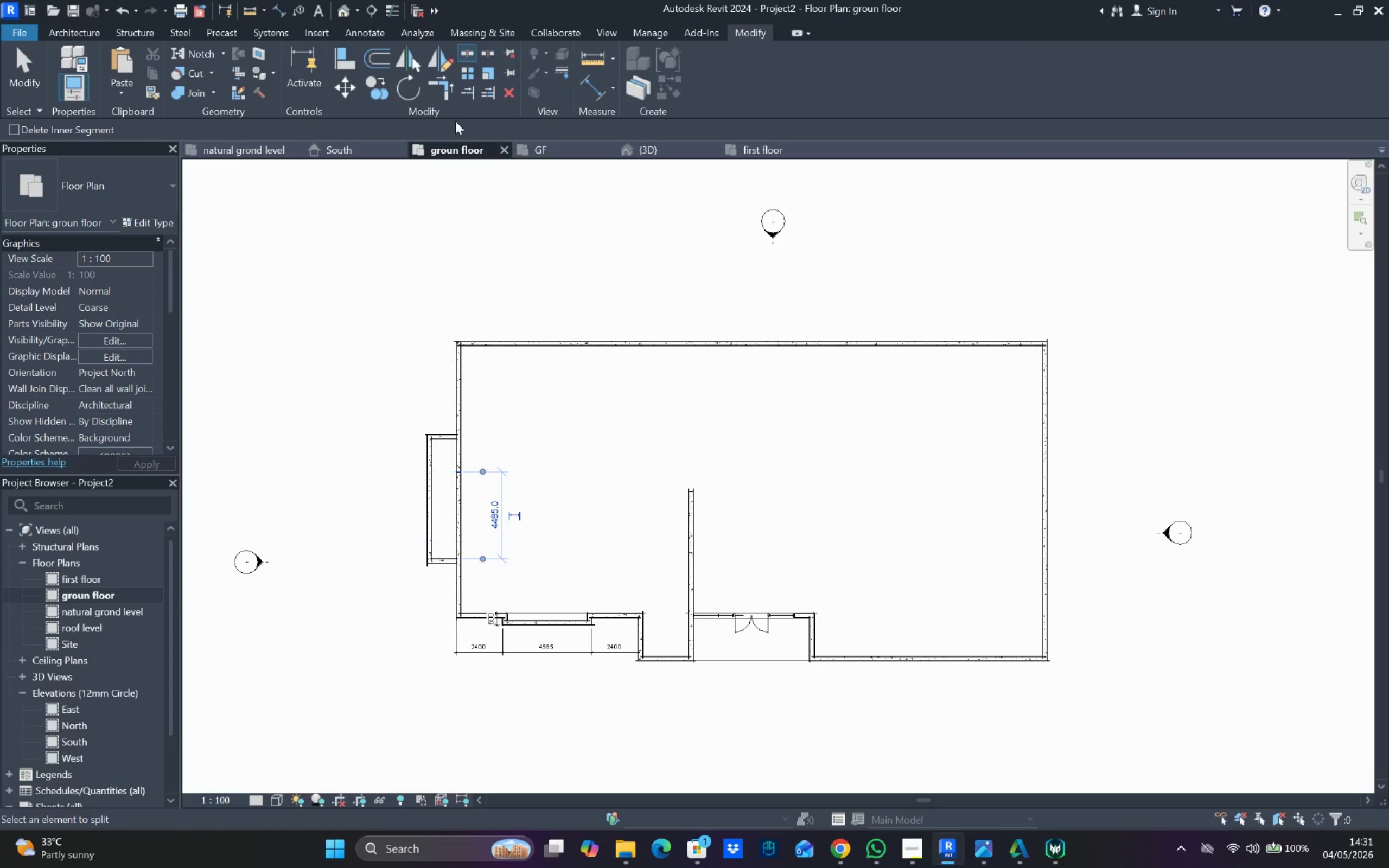 
left_click_drag(start_coordinate=[443, 85], to_coordinate=[443, 88])
 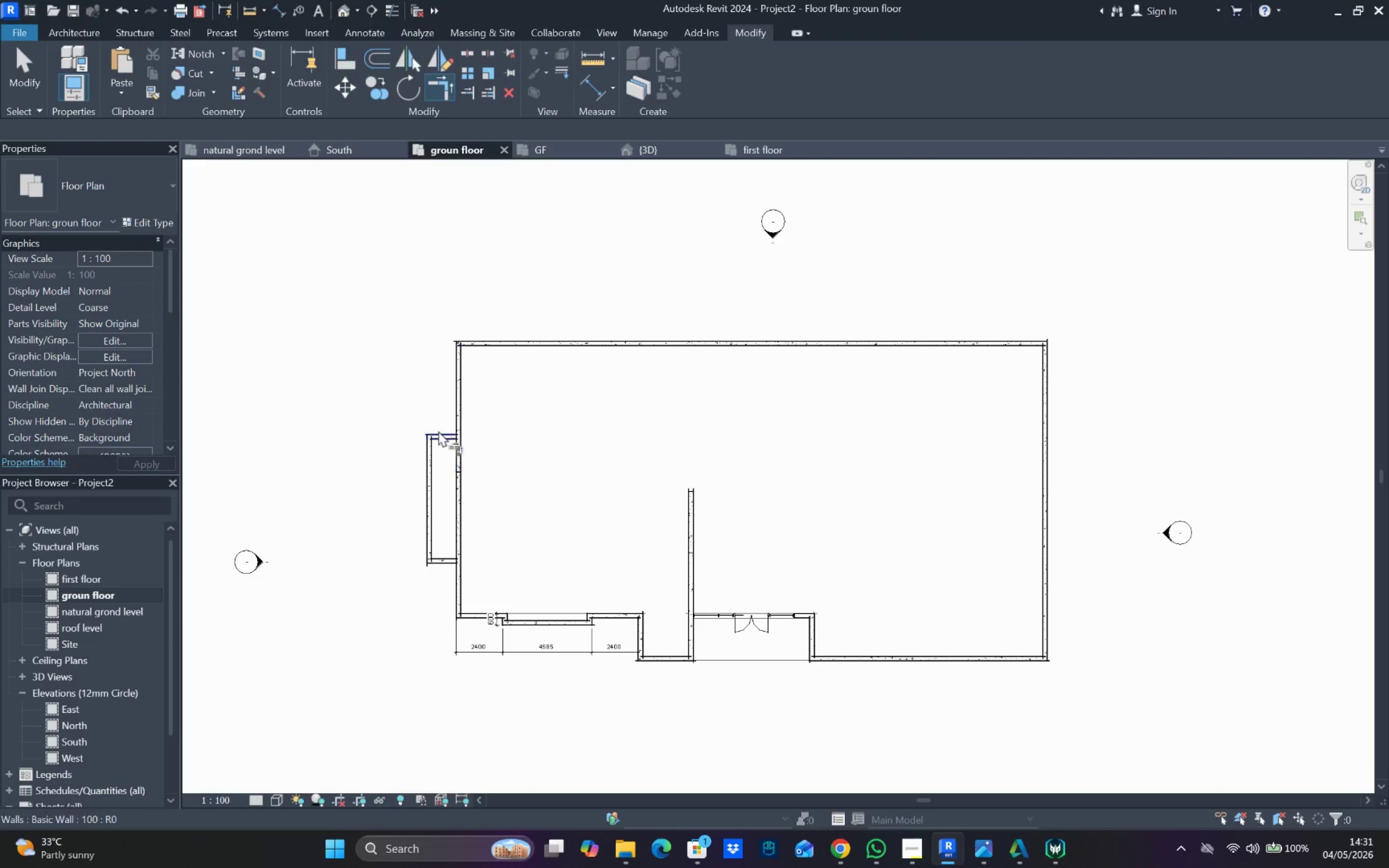 
left_click_drag(start_coordinate=[438, 431], to_coordinate=[449, 413])
 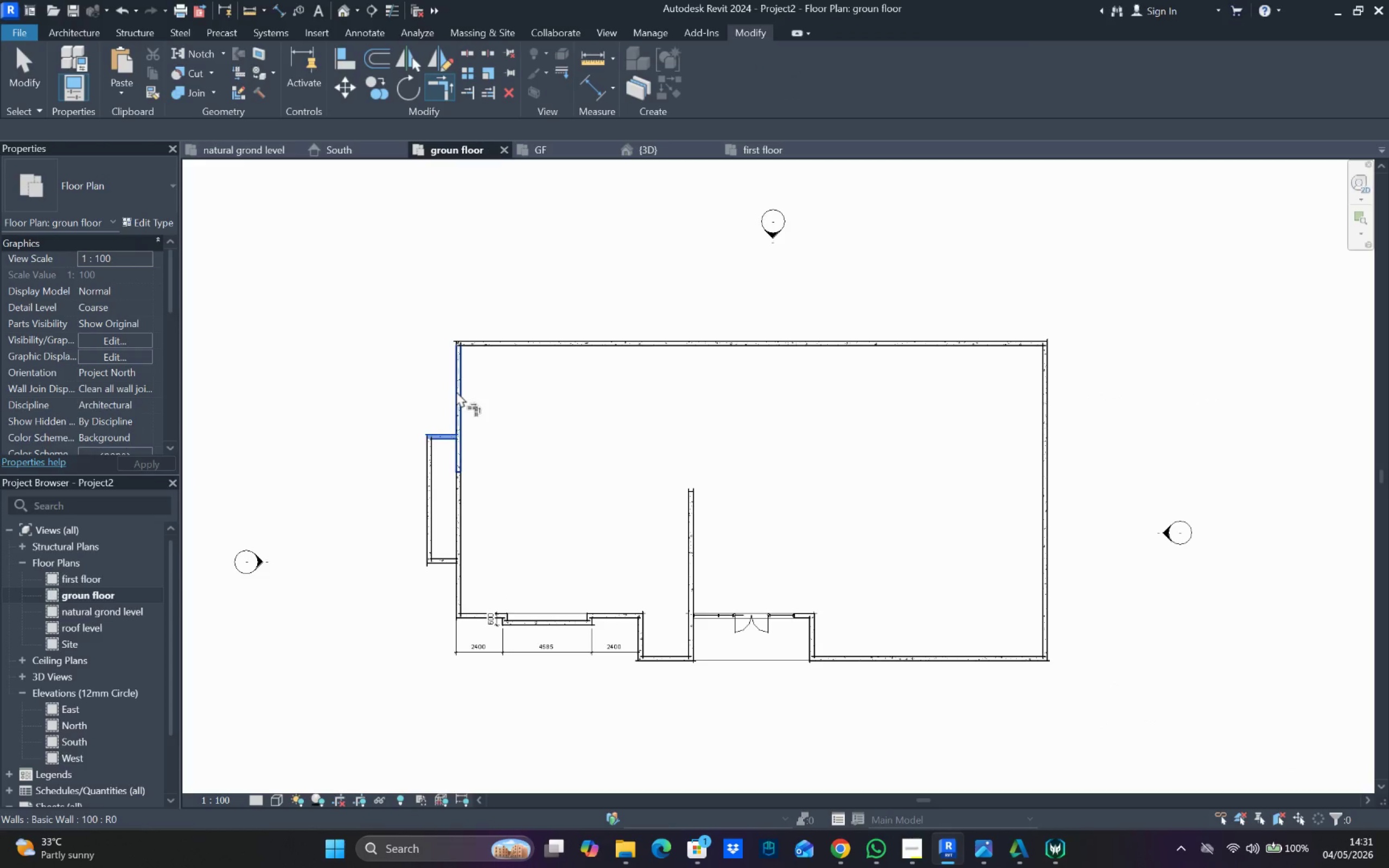 
left_click_drag(start_coordinate=[456, 391], to_coordinate=[457, 399])
 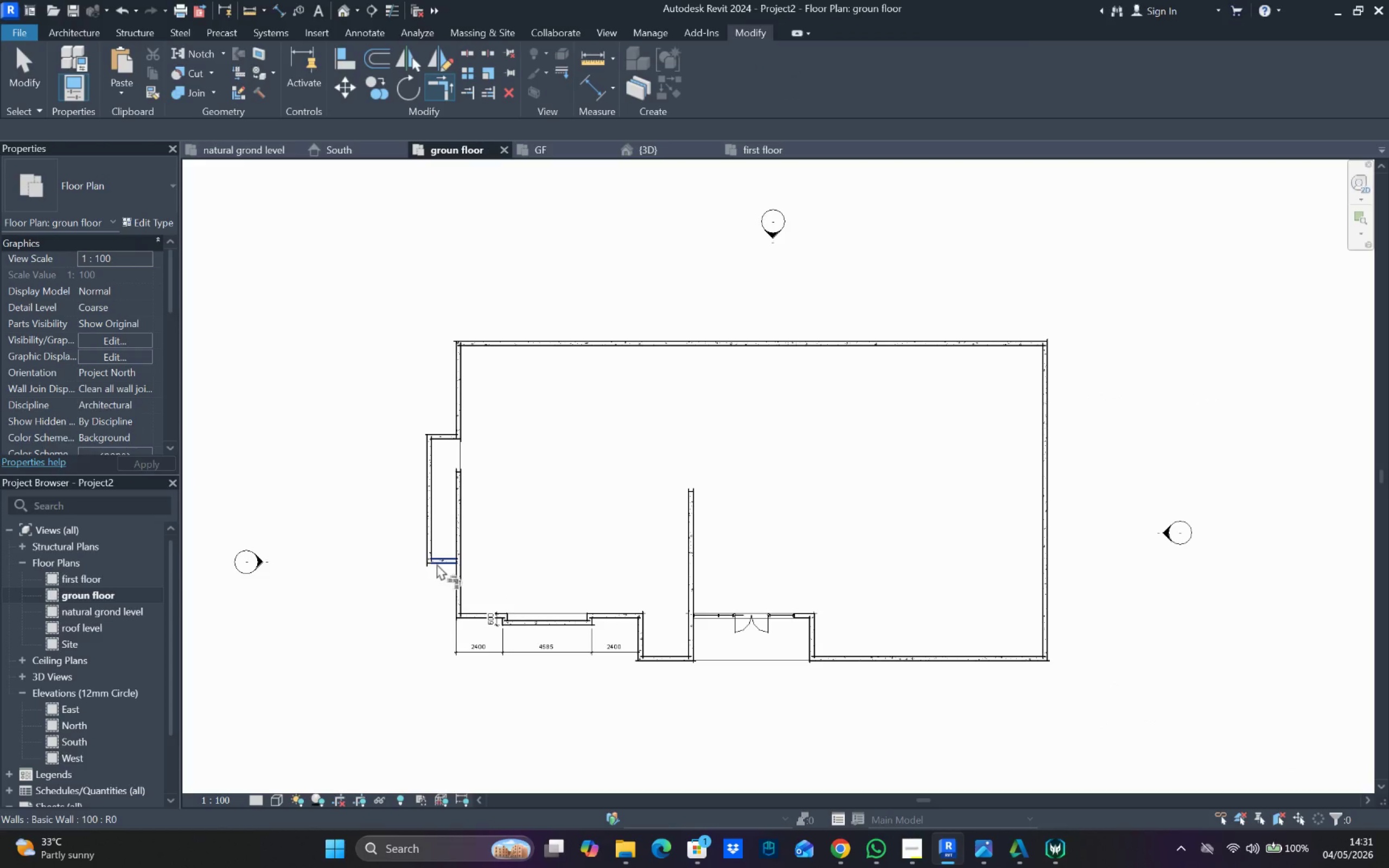 
left_click_drag(start_coordinate=[438, 564], to_coordinate=[444, 562])
 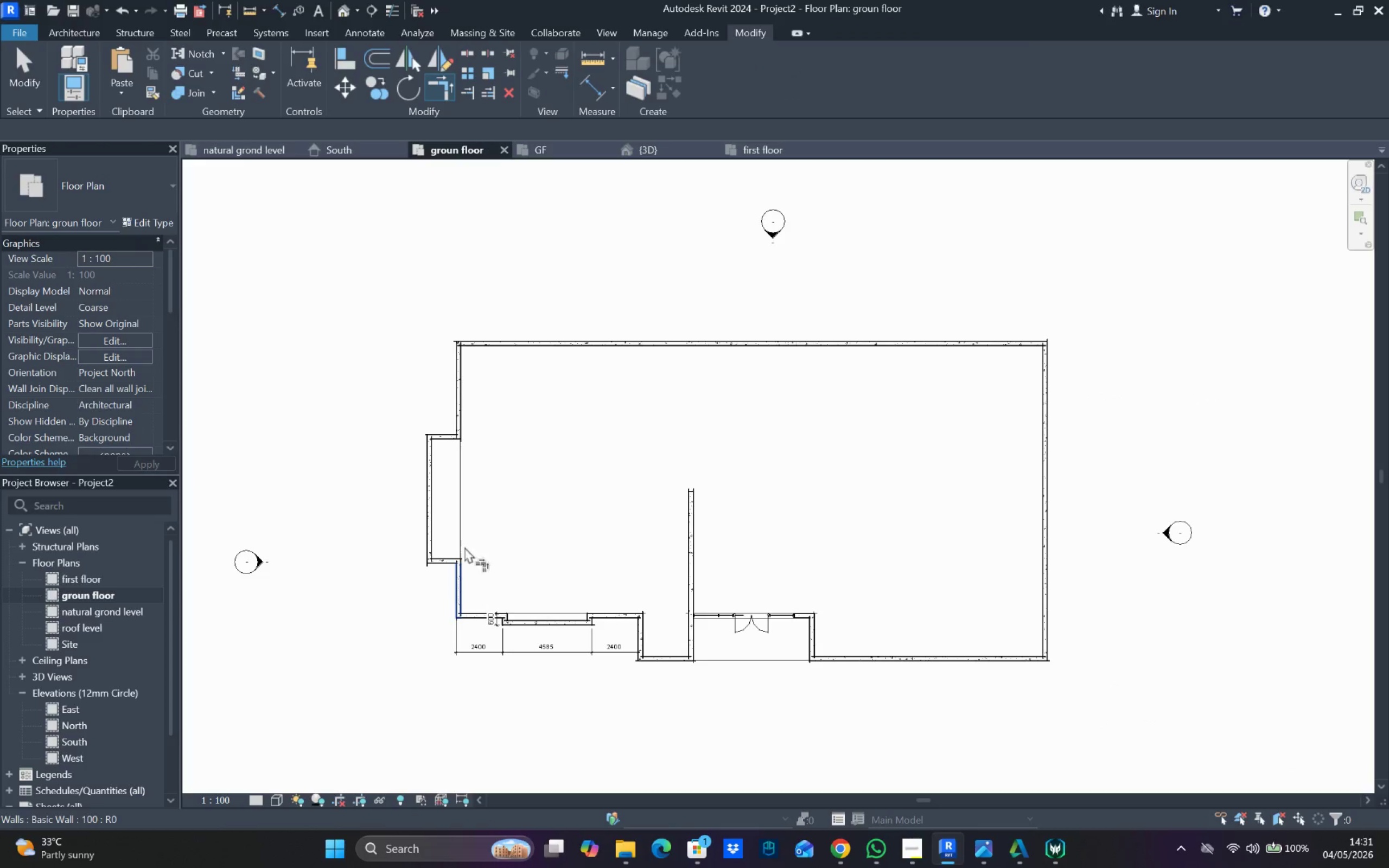 
middle_click([532, 541])
 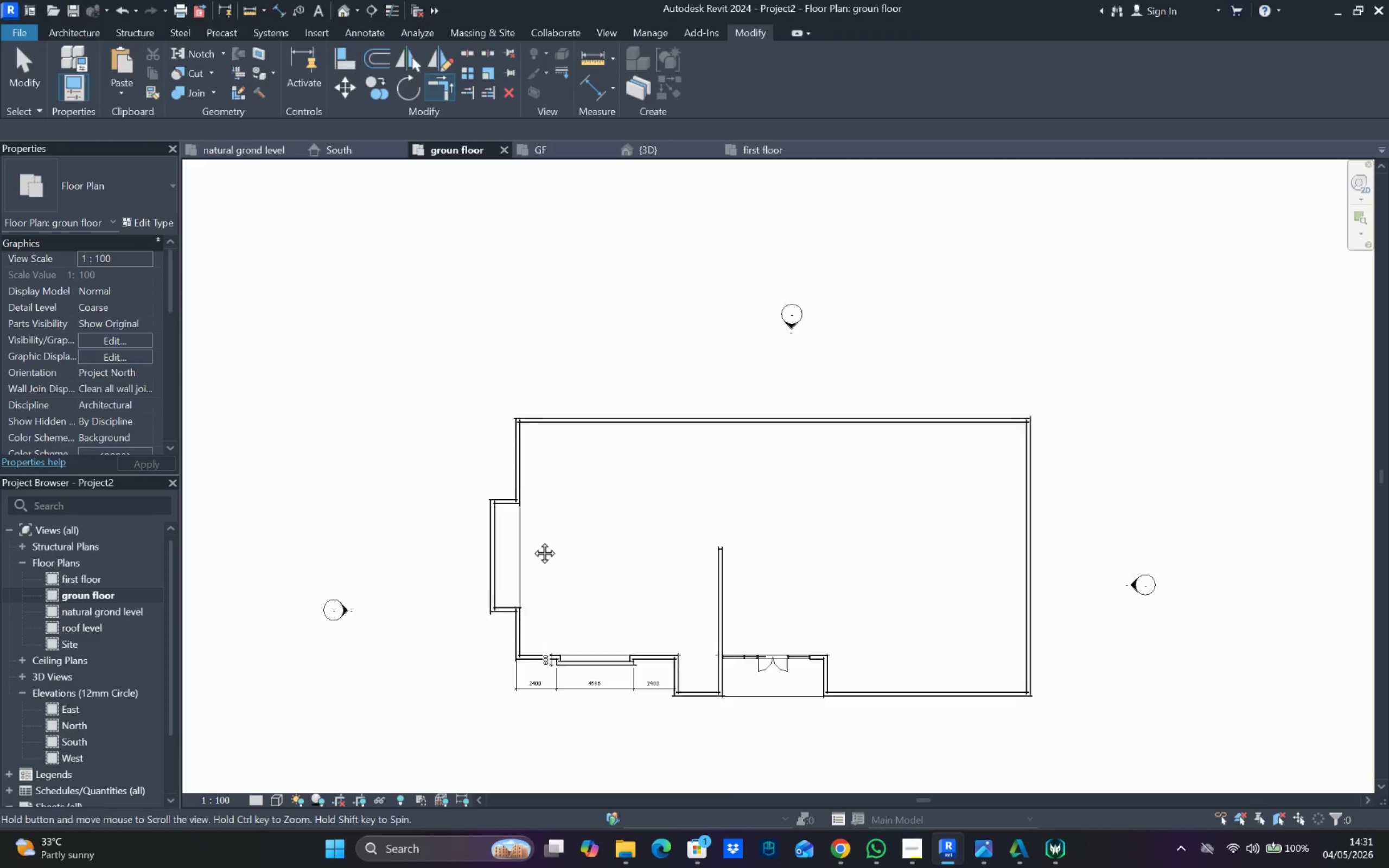 
key(Escape)
 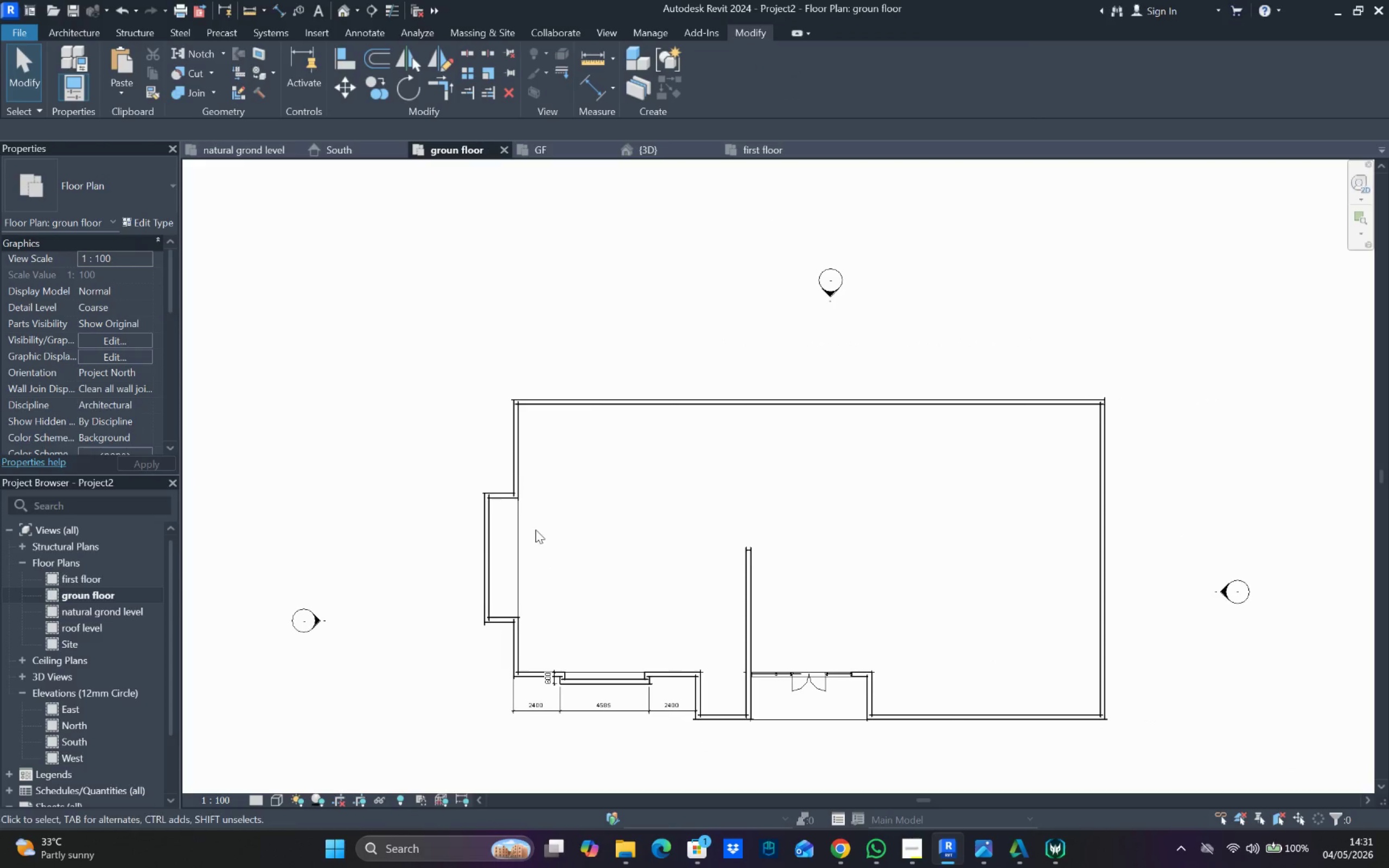 
key(Escape)
 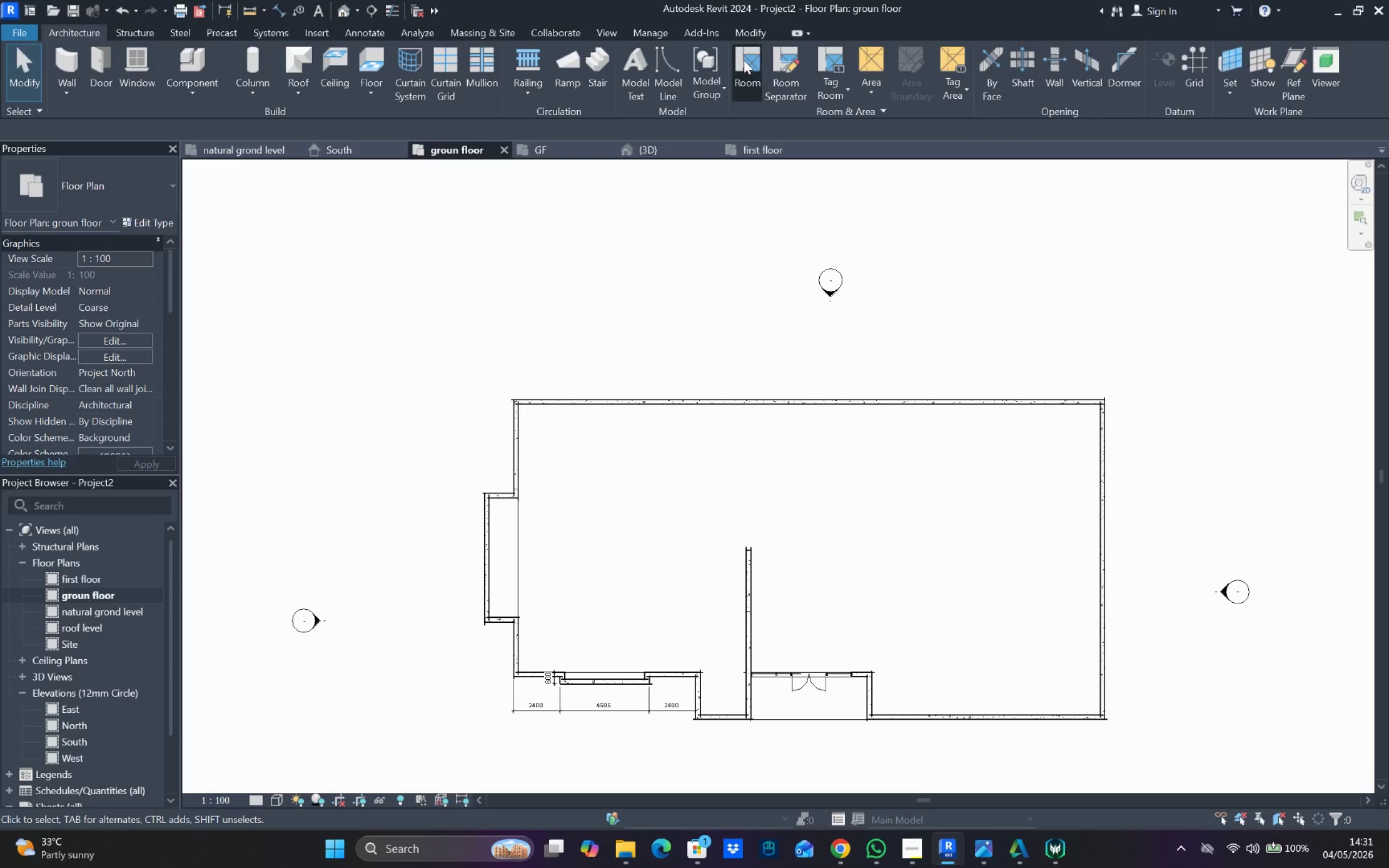 
scroll: coordinate [532, 541], scroll_direction: none, amount: 0.0
 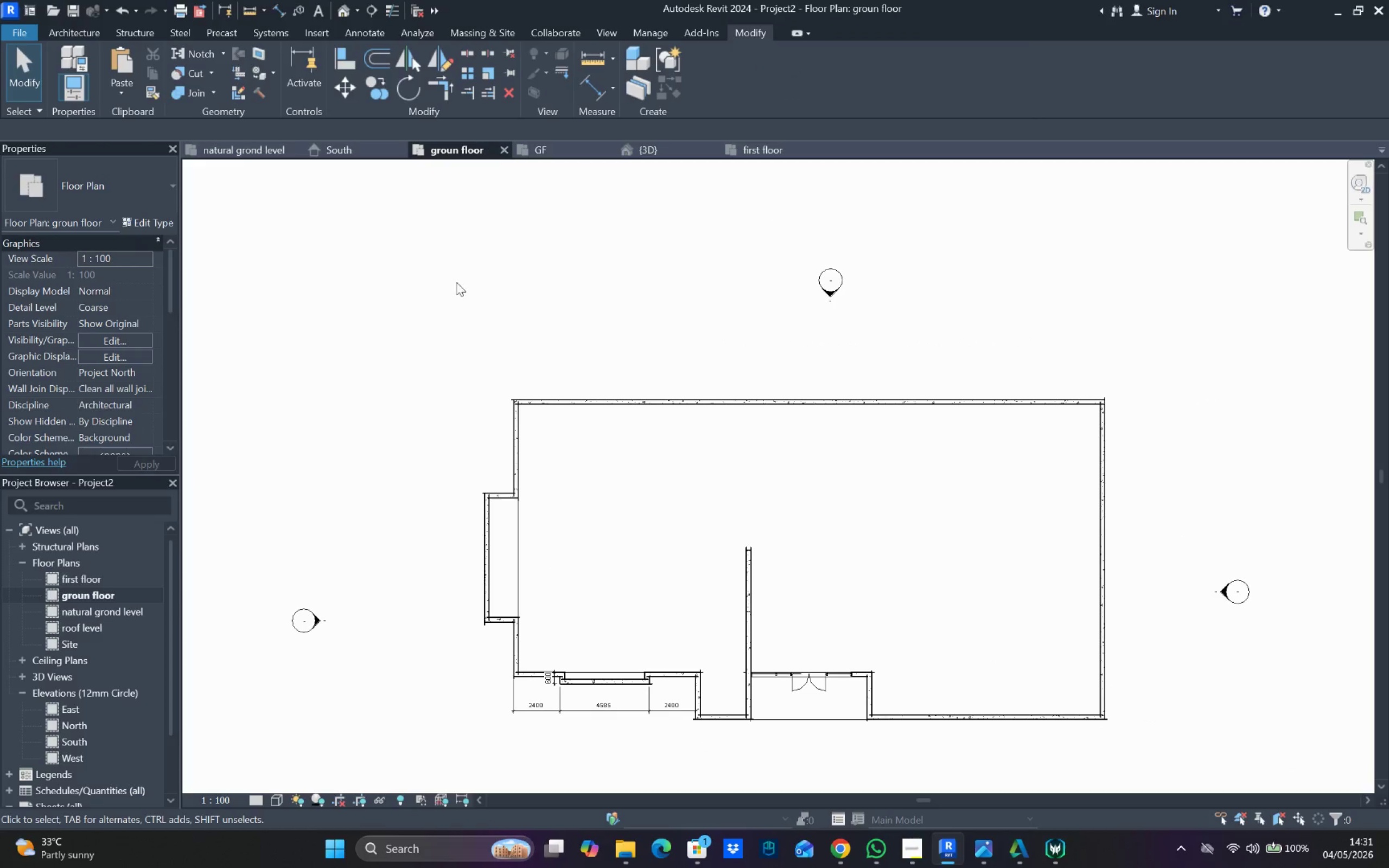 
left_click([813, 542])
 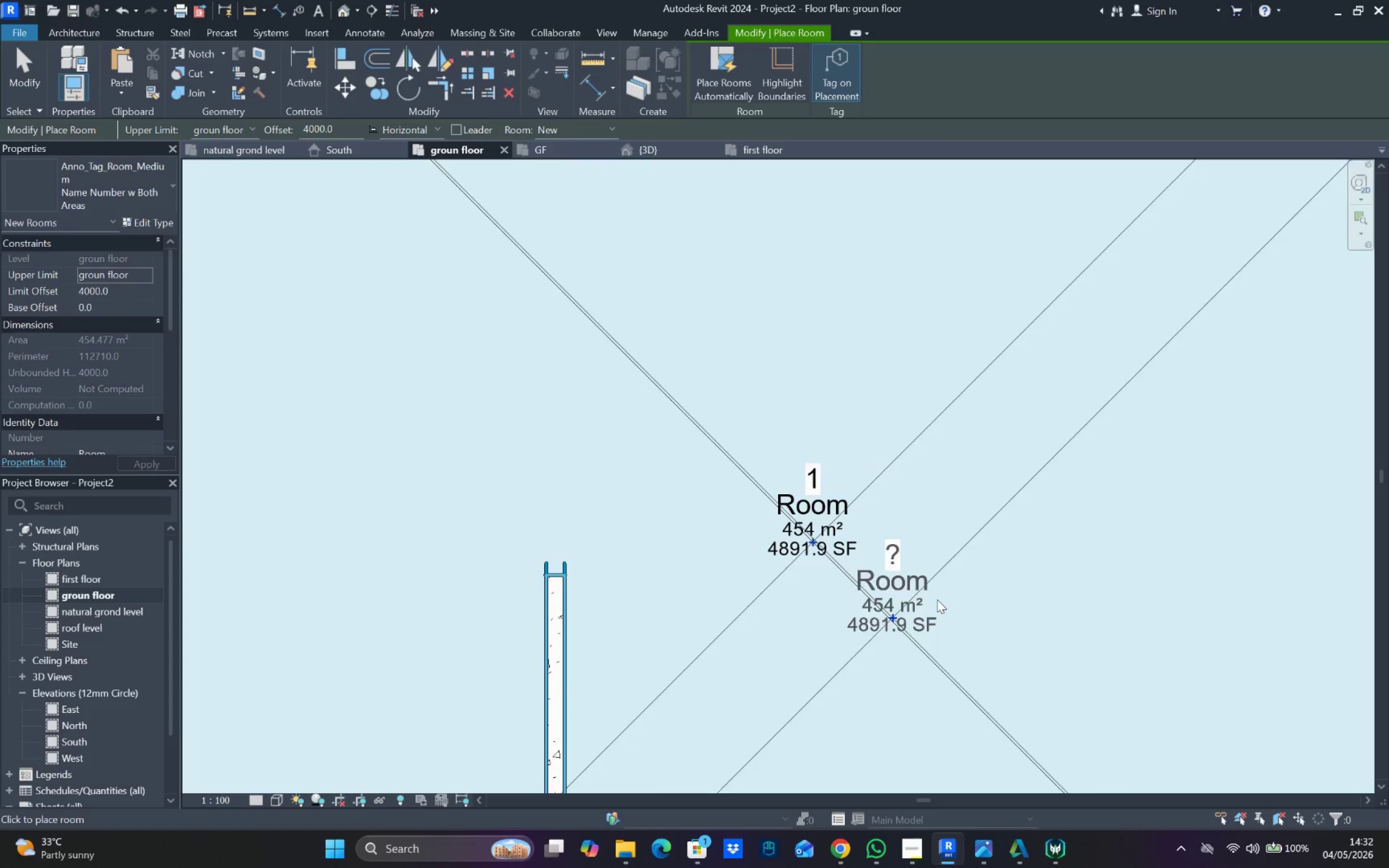 
scroll: coordinate [813, 542], scroll_direction: up, amount: 10.0
 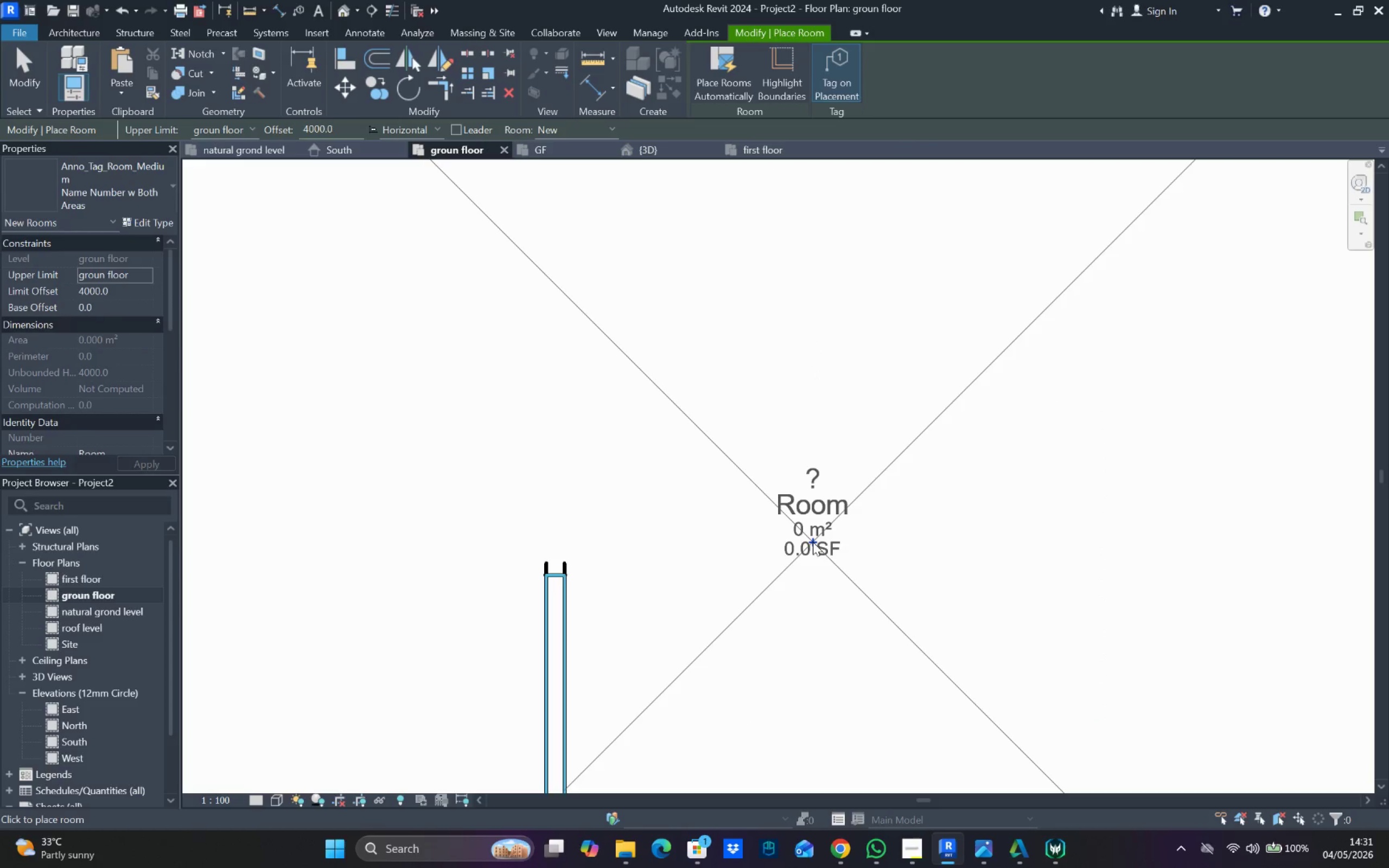 
key(Escape)
 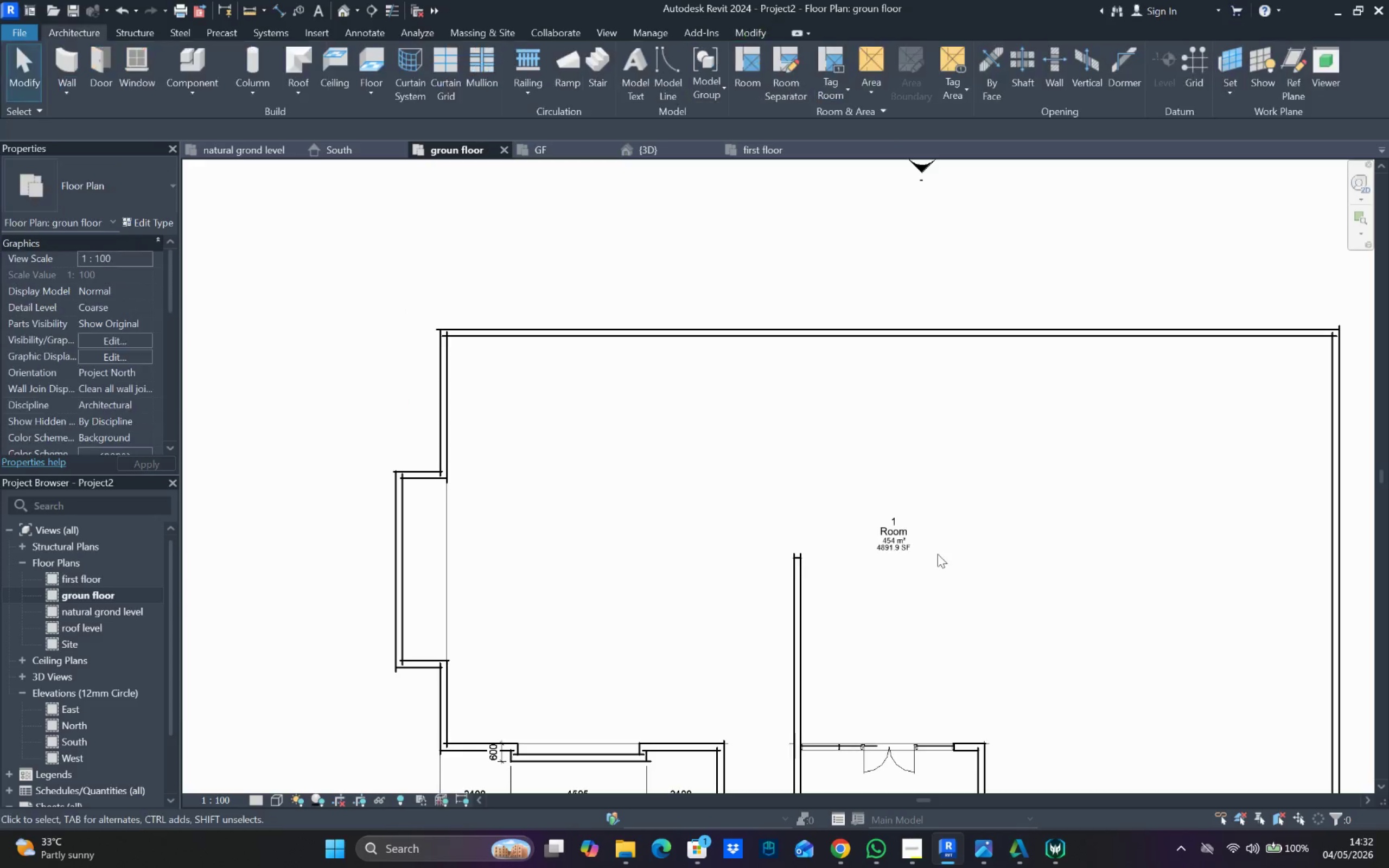 
key(Escape)
 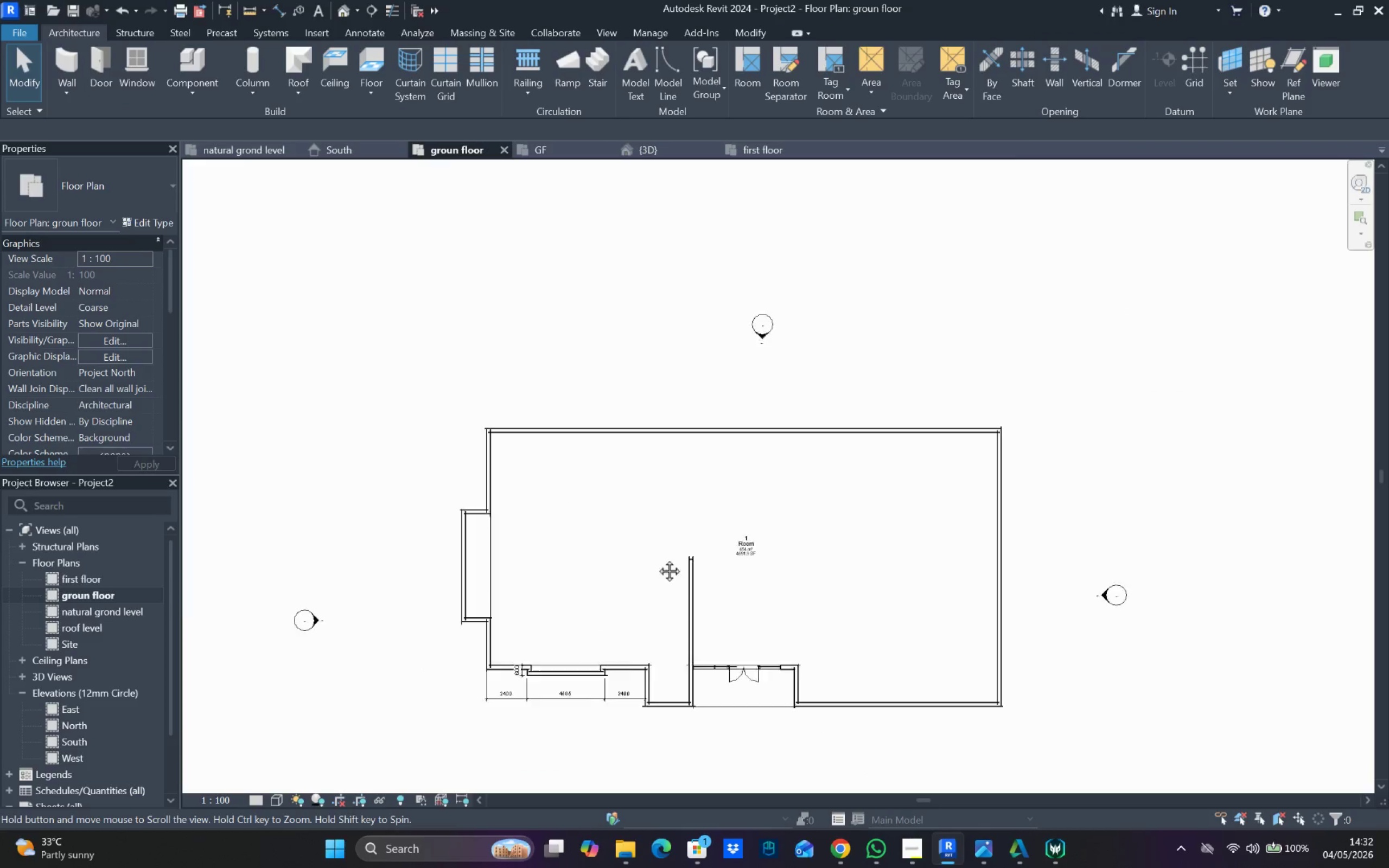 
key(Escape)
 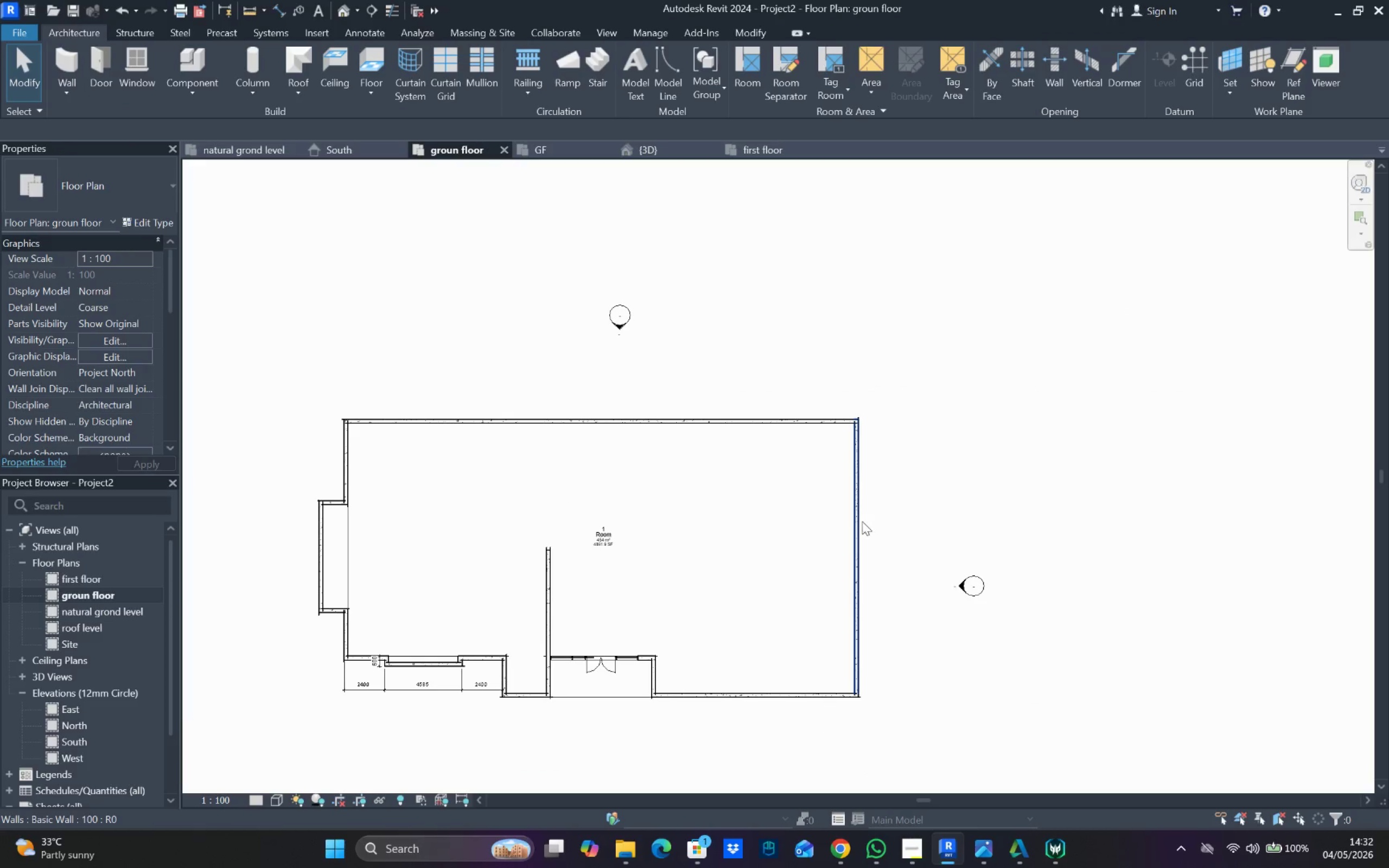 
scroll: coordinate [937, 563], scroll_direction: down, amount: 11.0
 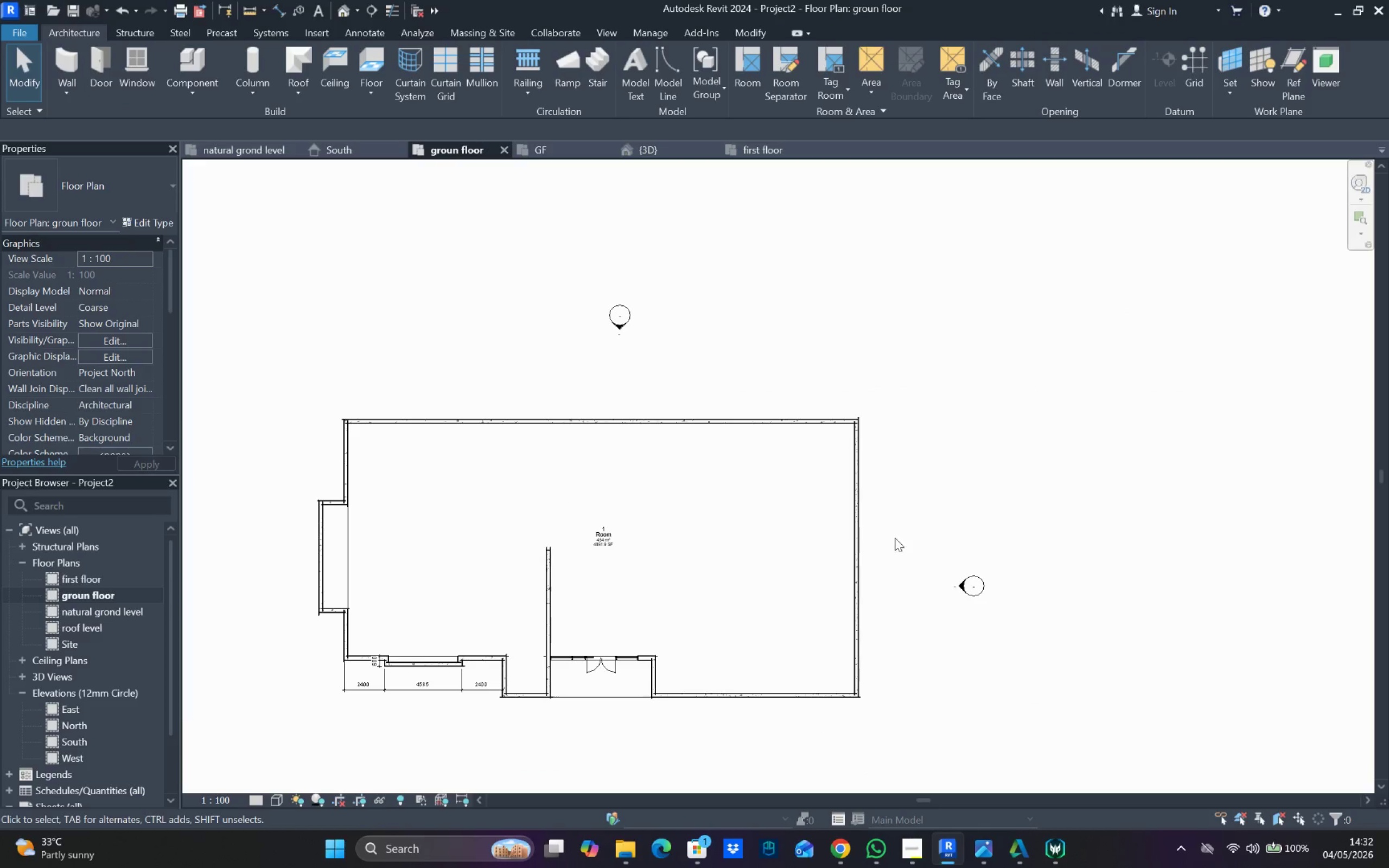 
left_click([859, 517])
 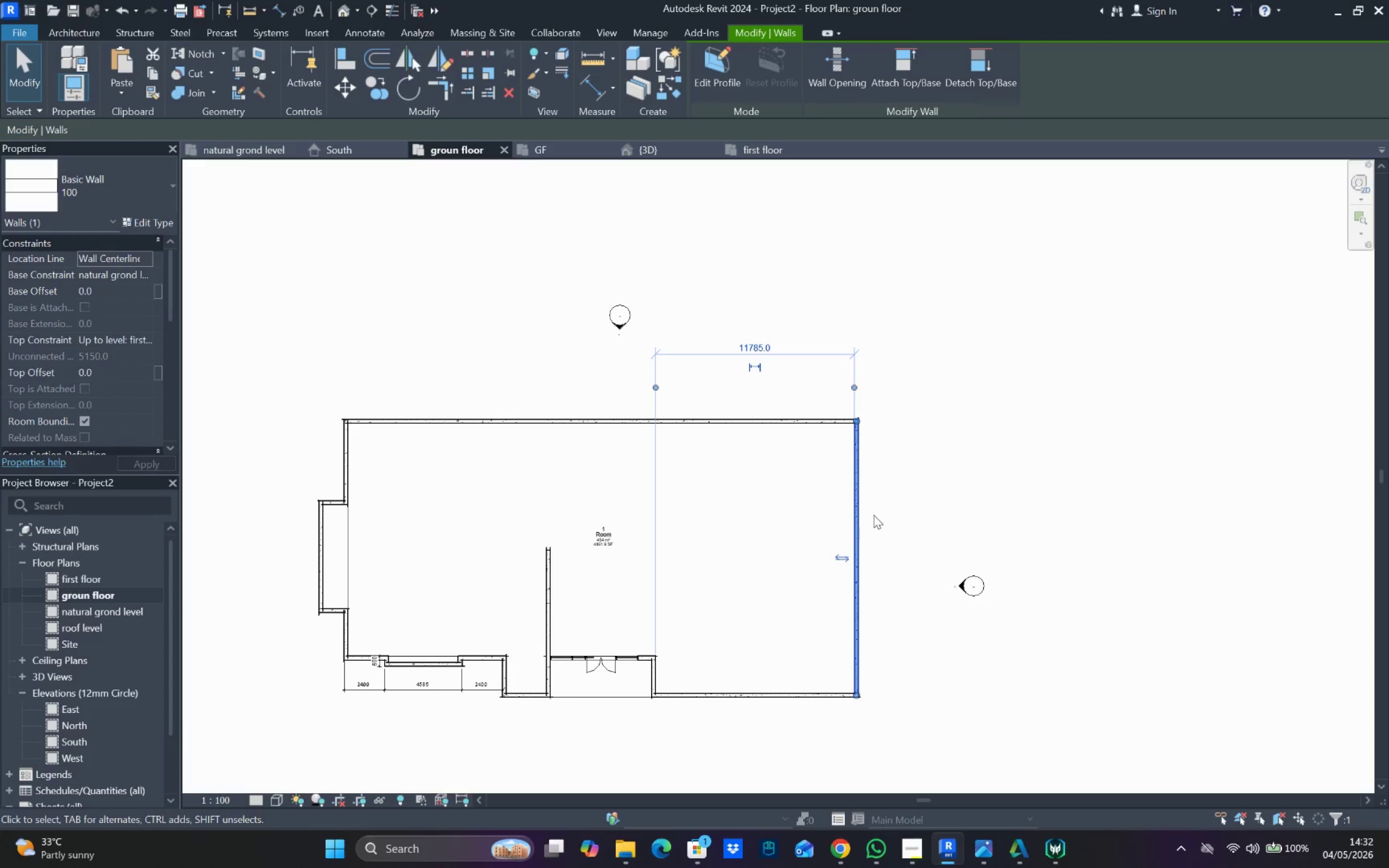 
right_click([862, 497])
 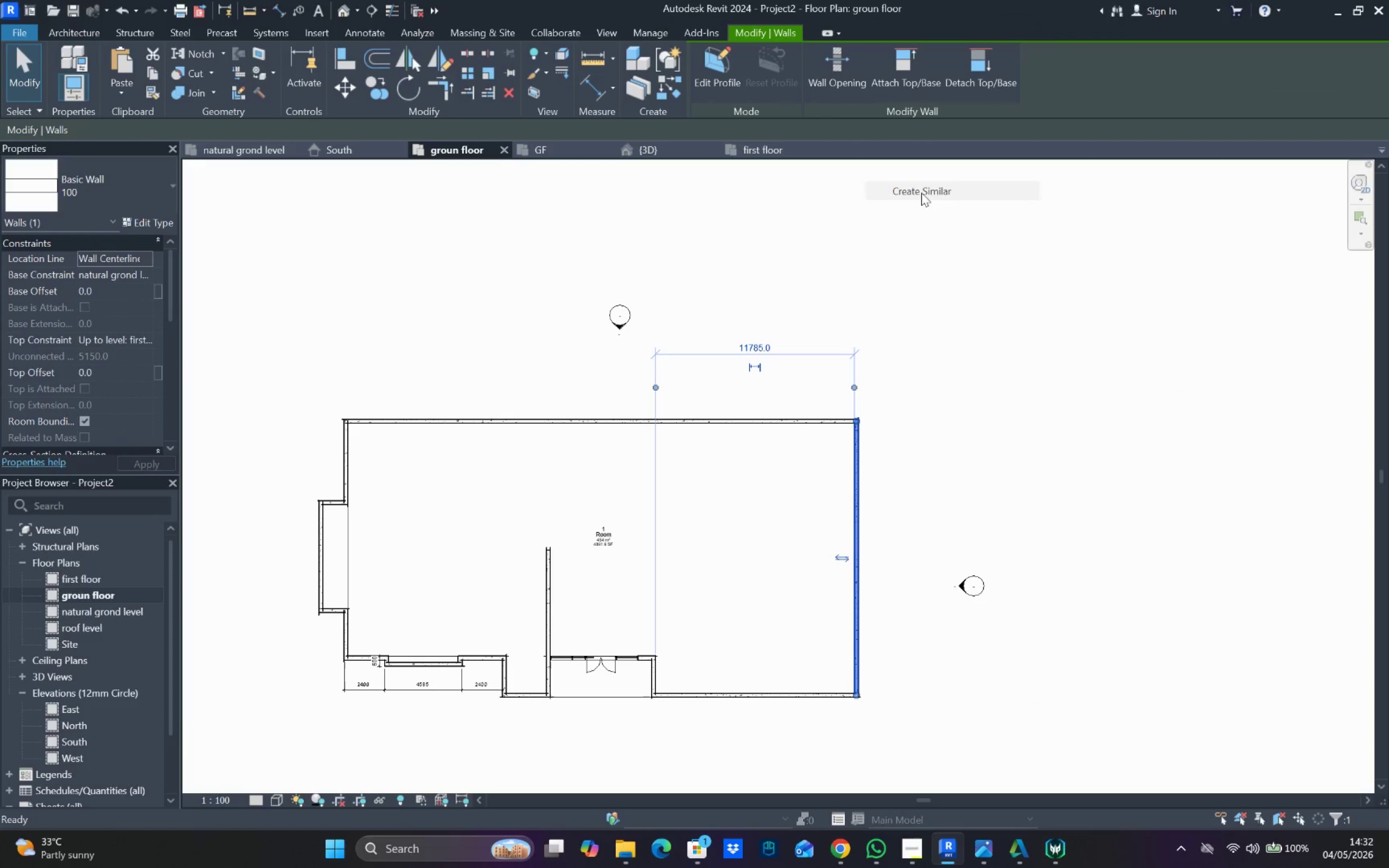 
scroll: coordinate [852, 464], scroll_direction: up, amount: 4.0
 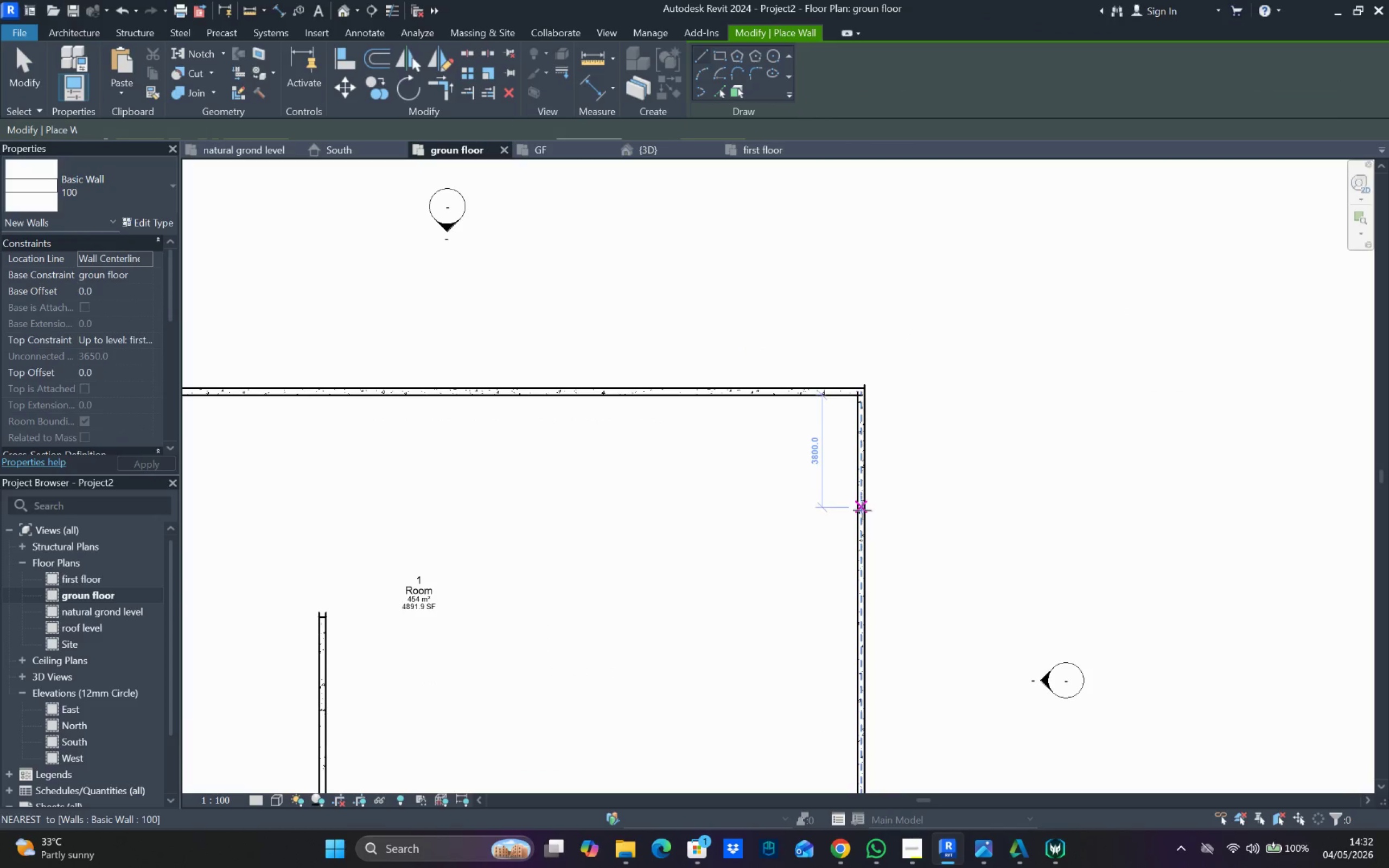 
left_click_drag(start_coordinate=[862, 515], to_coordinate=[864, 515])
 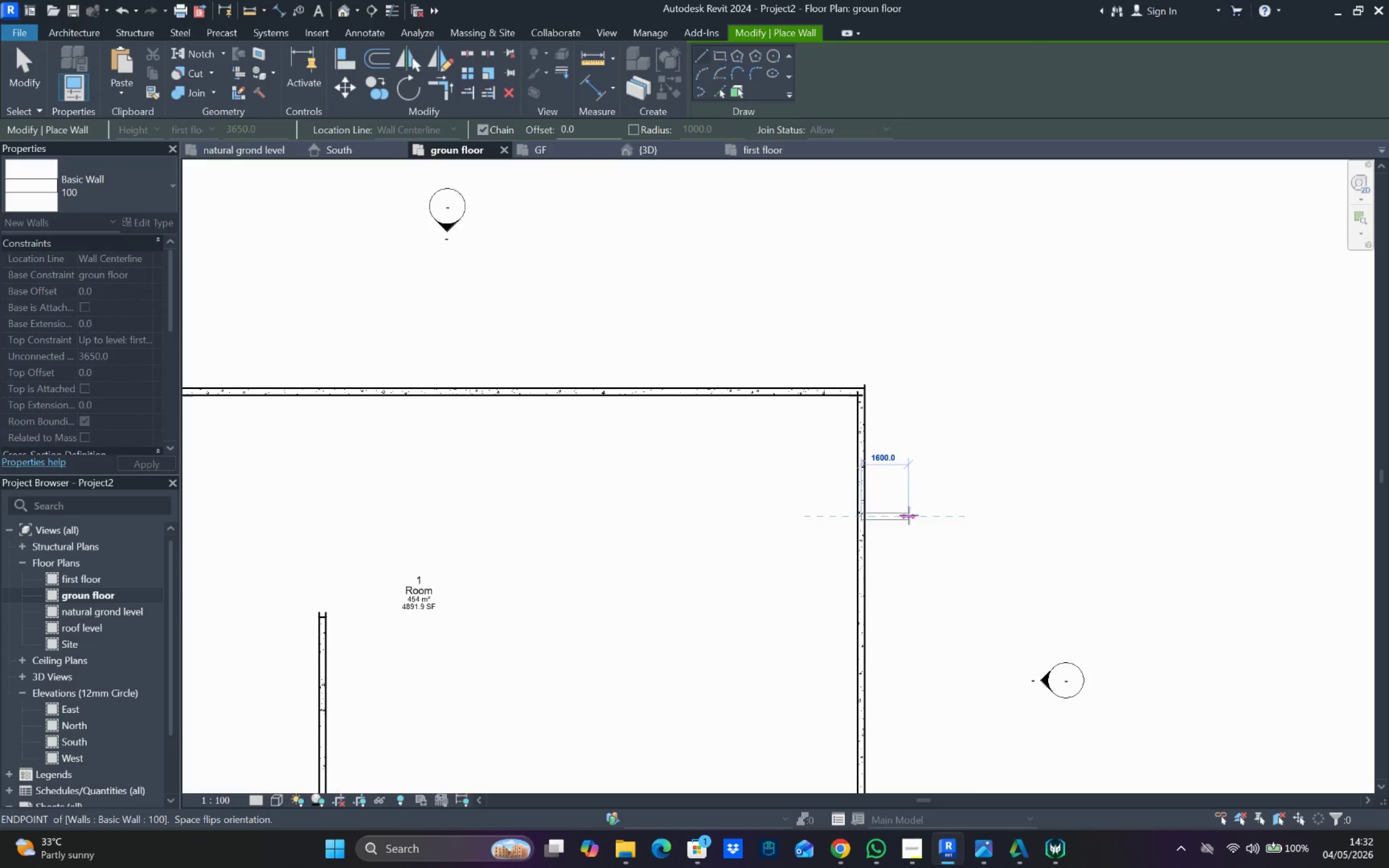 
scroll: coordinate [905, 534], scroll_direction: down, amount: 4.0
 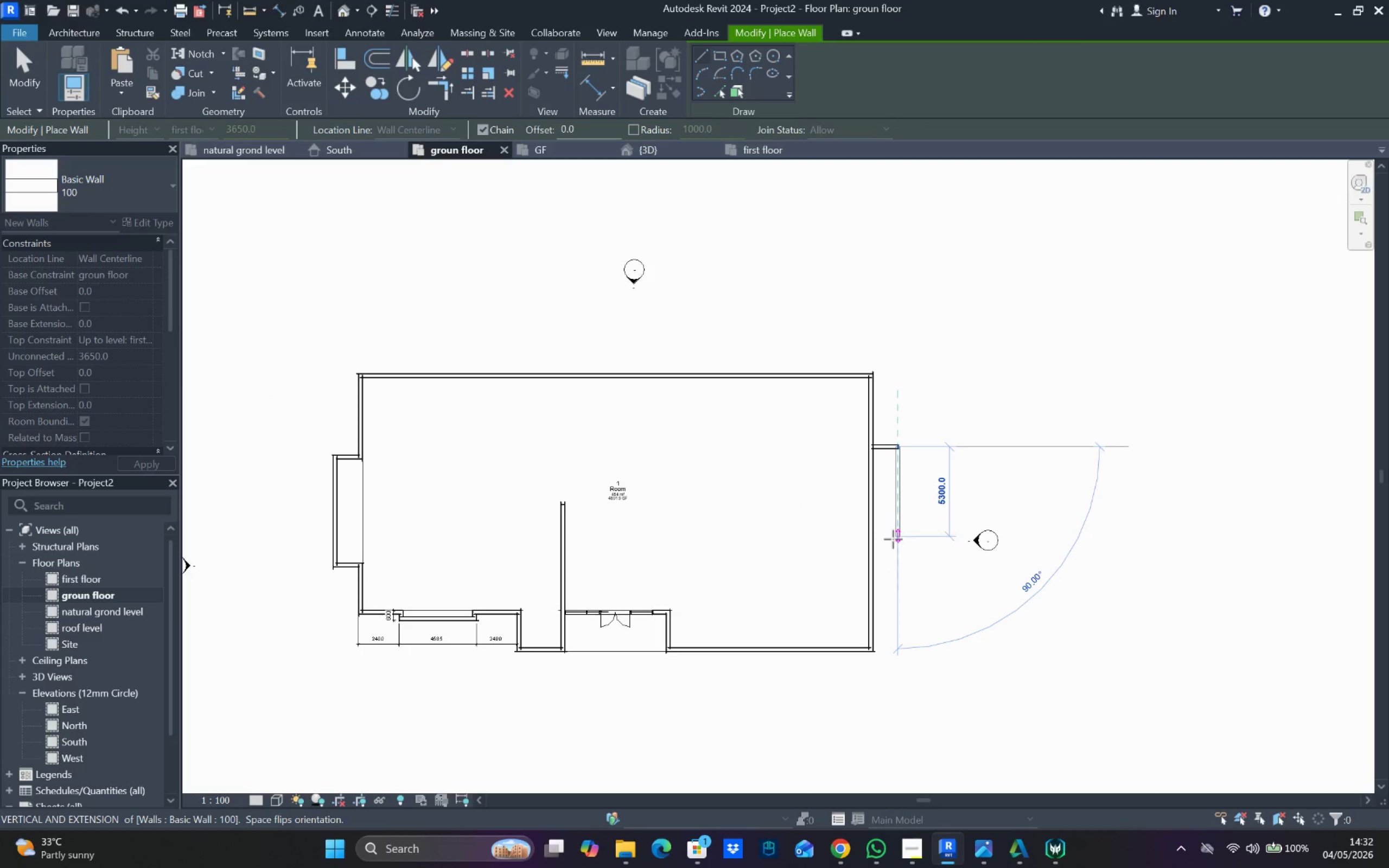 
left_click_drag(start_coordinate=[894, 544], to_coordinate=[891, 544])
 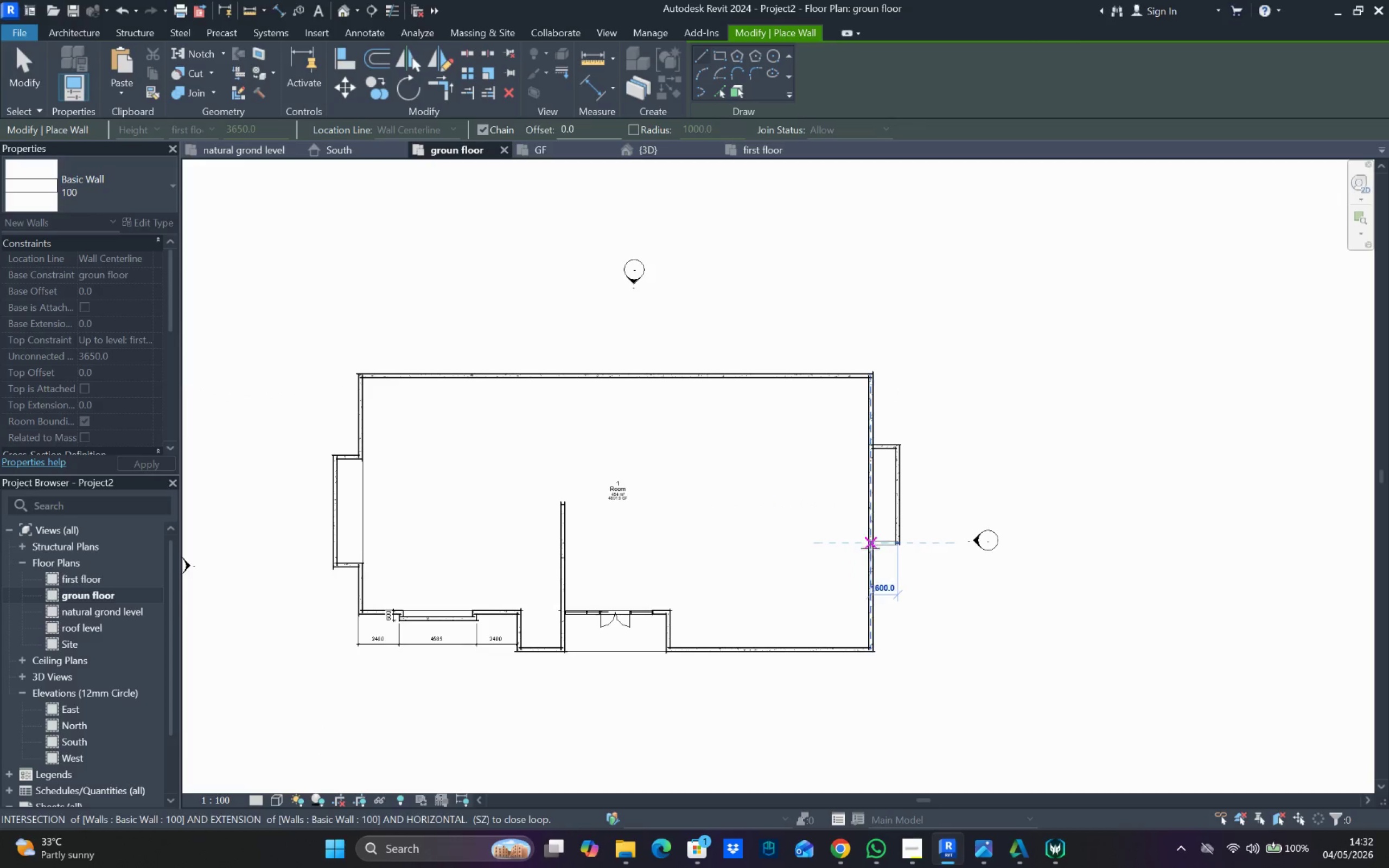 
left_click([870, 548])
 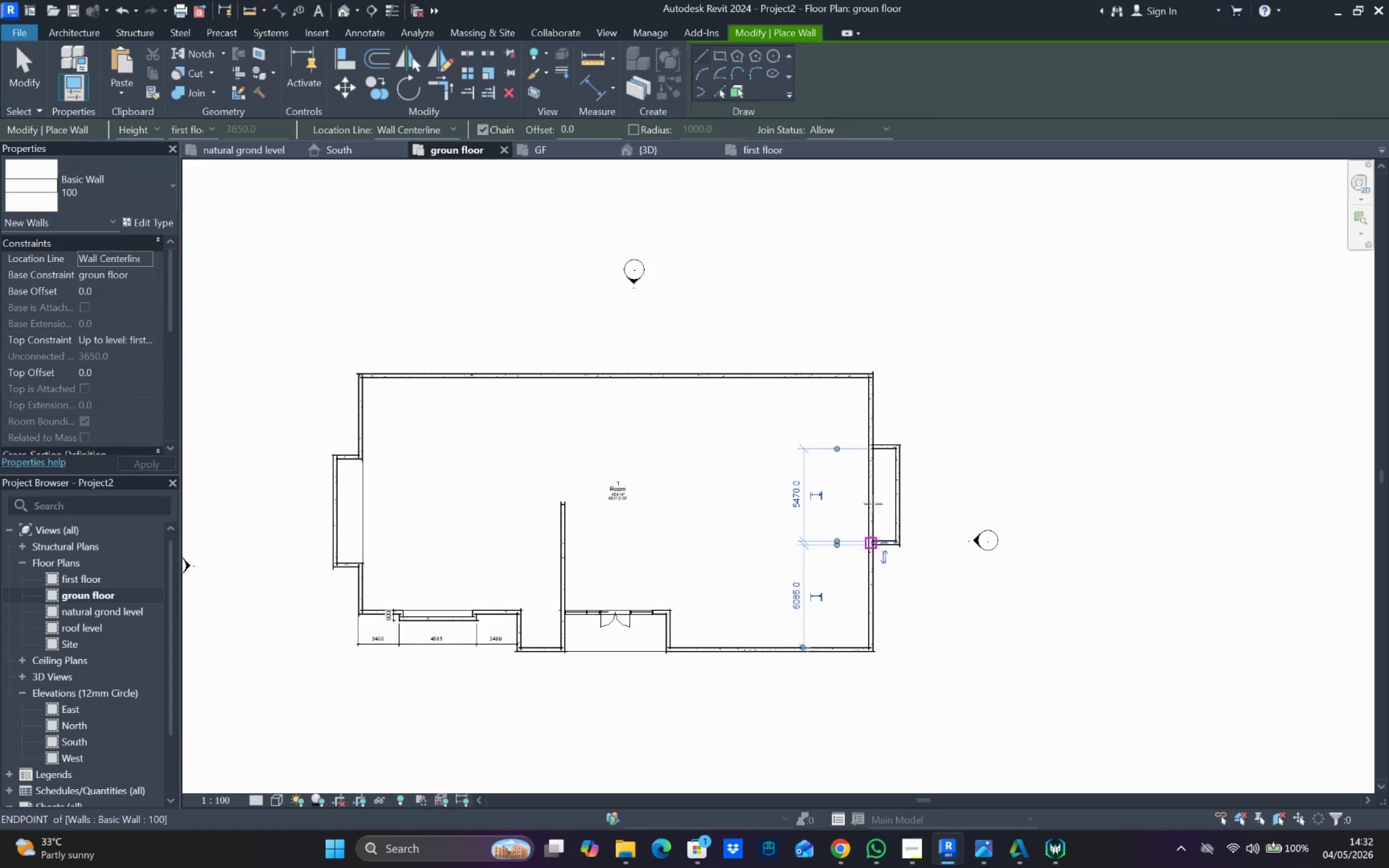 
scroll: coordinate [875, 463], scroll_direction: up, amount: 3.0
 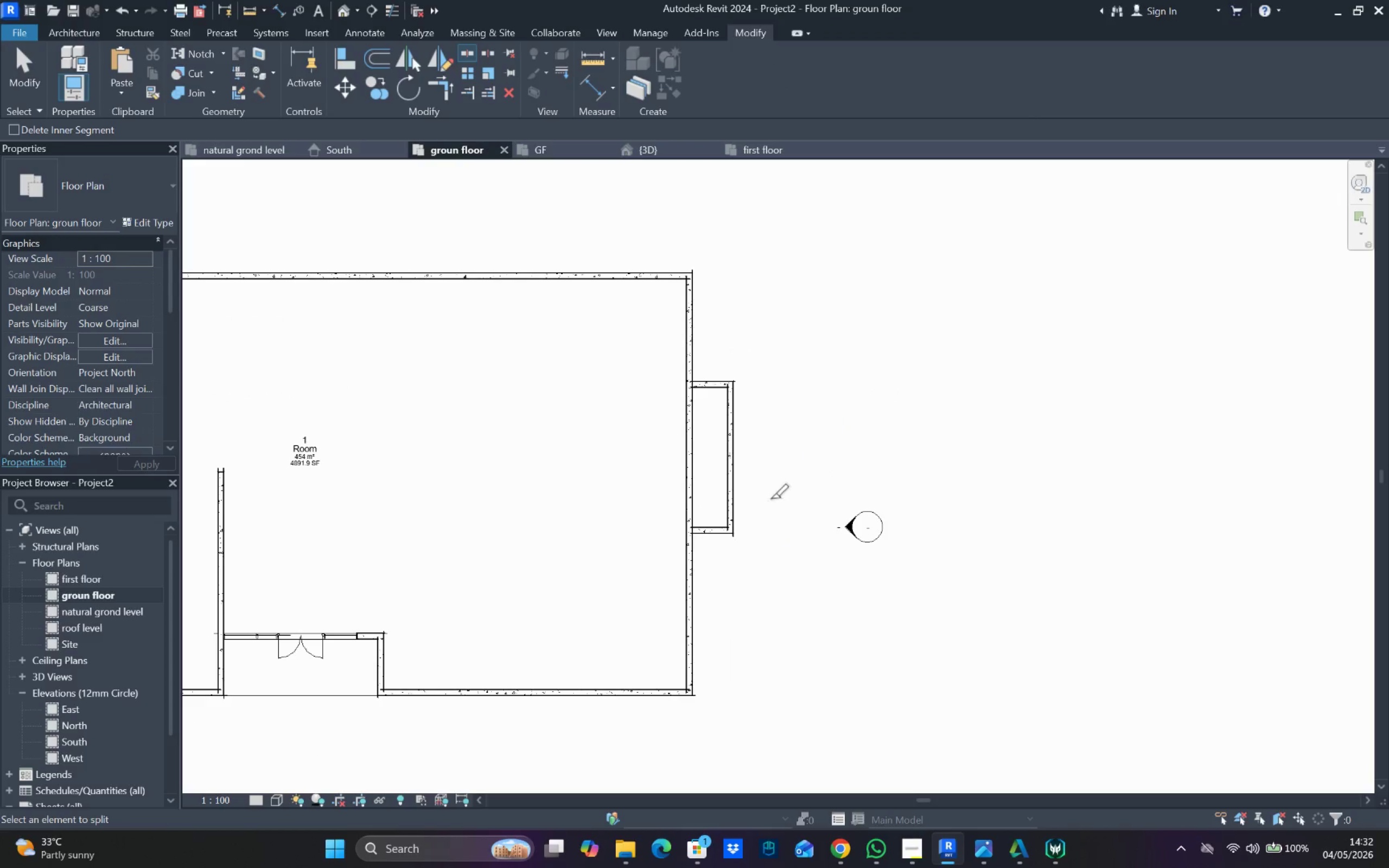 
left_click_drag(start_coordinate=[693, 458], to_coordinate=[693, 453])
 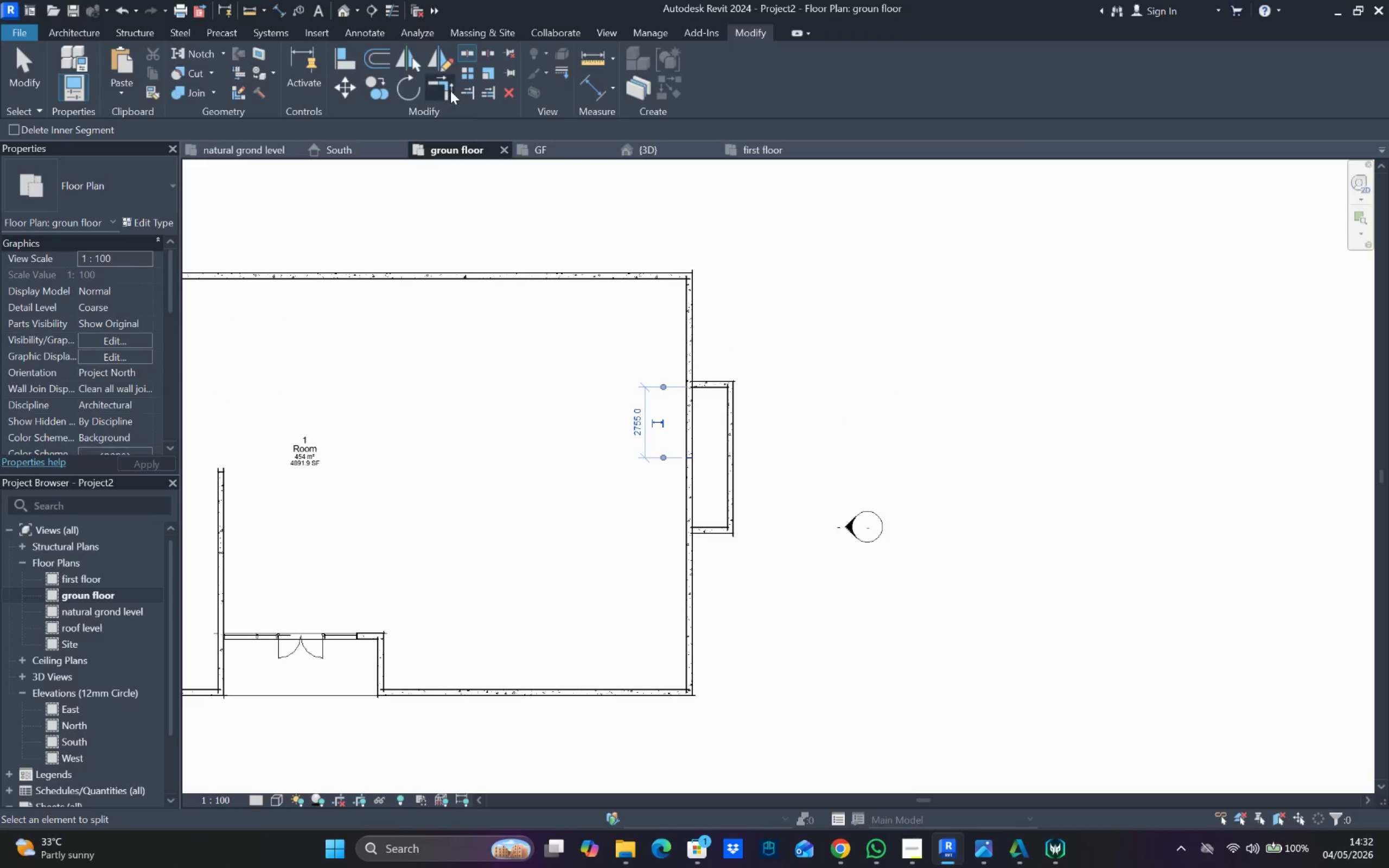 
left_click_drag(start_coordinate=[448, 79], to_coordinate=[456, 85])
 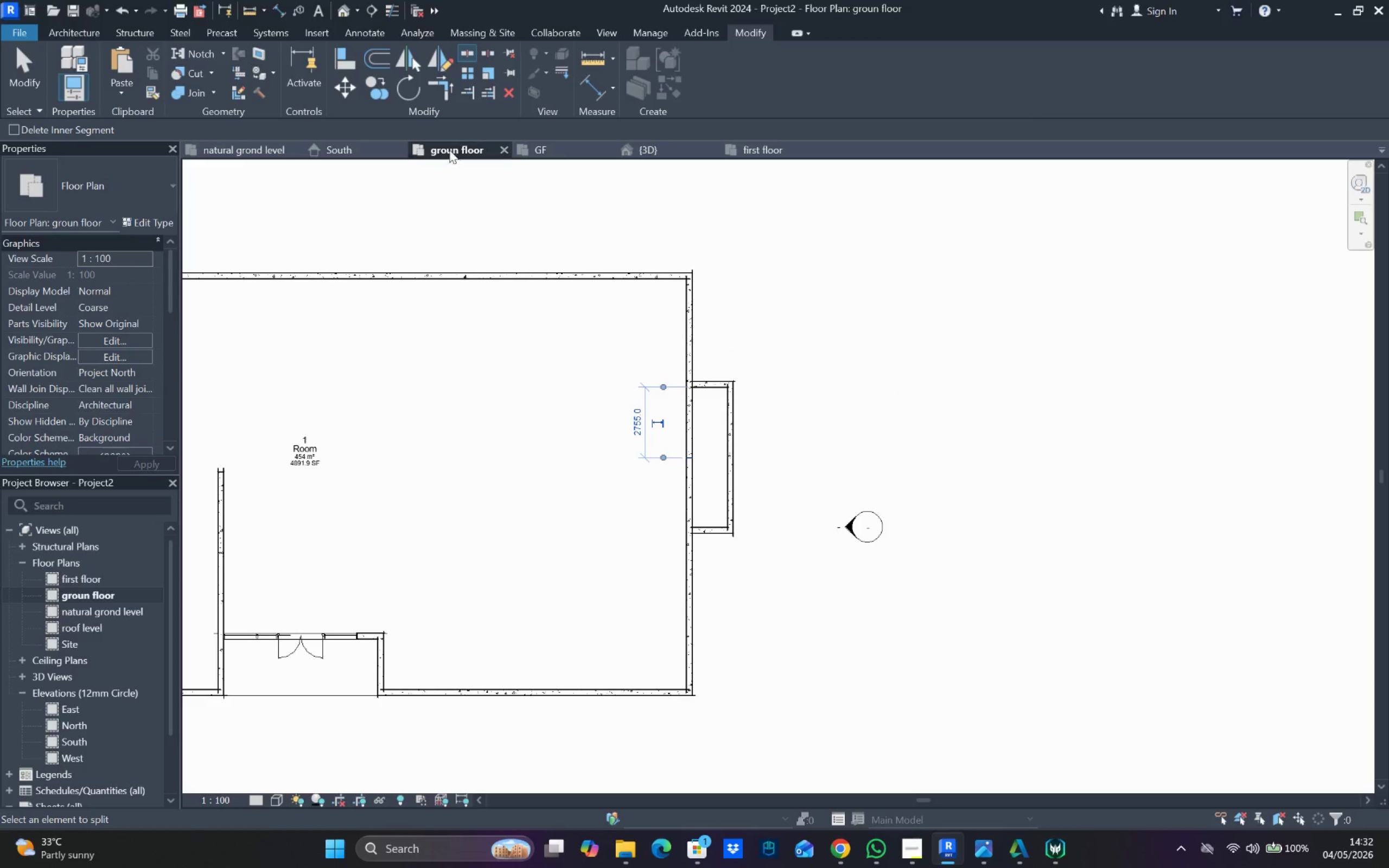 
left_click([437, 84])
 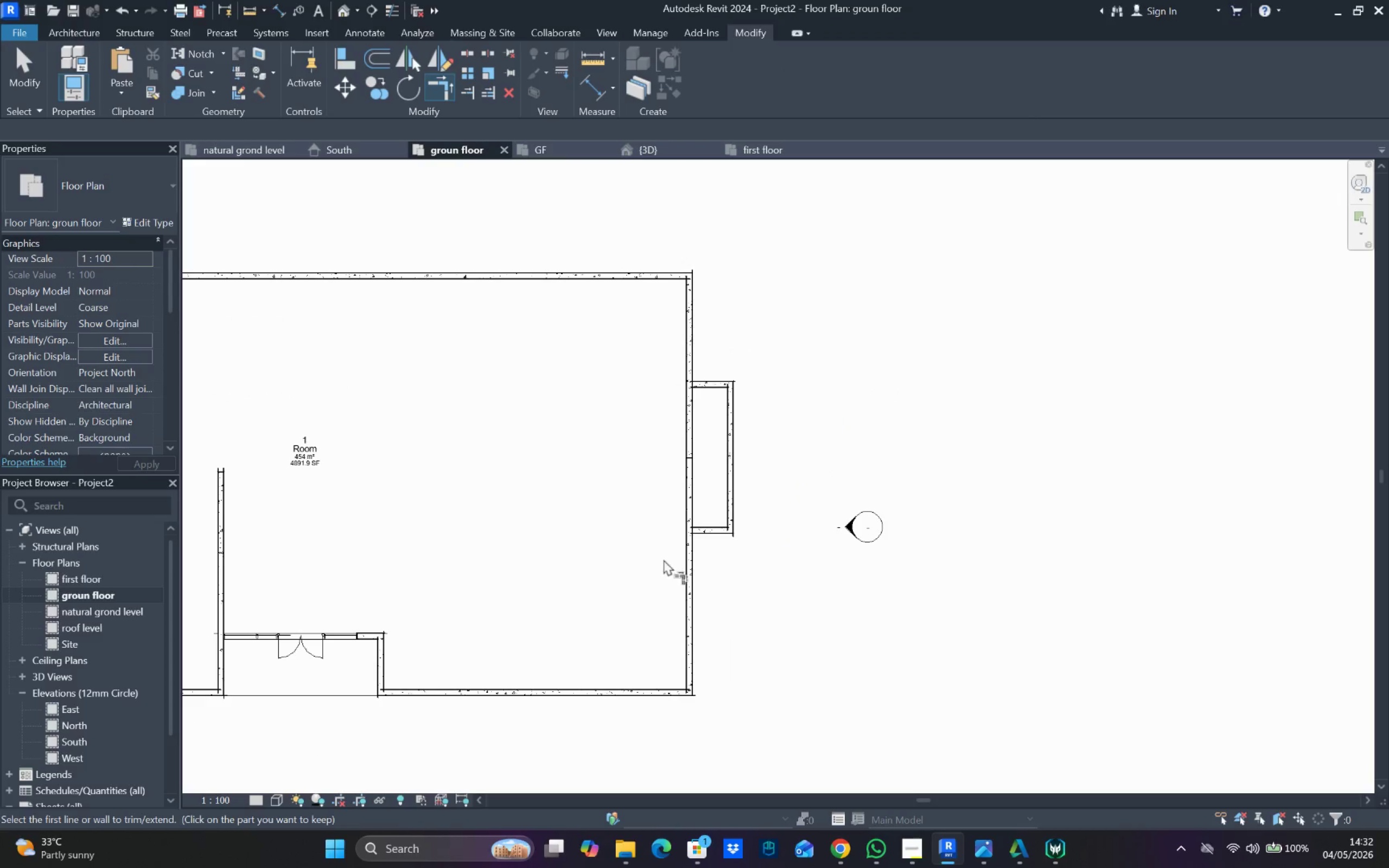 
left_click_drag(start_coordinate=[682, 567], to_coordinate=[686, 567])
 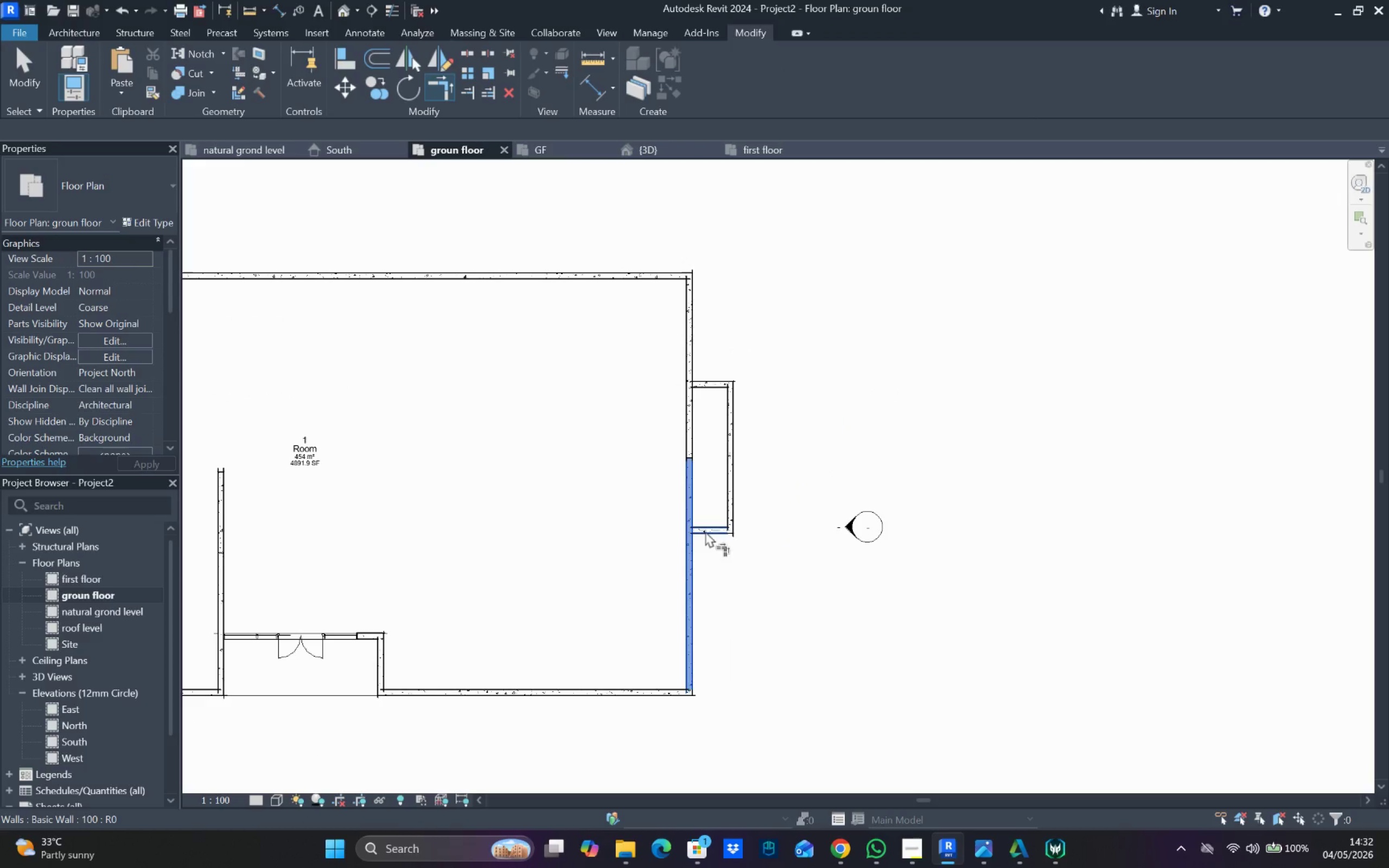 
double_click([706, 530])
 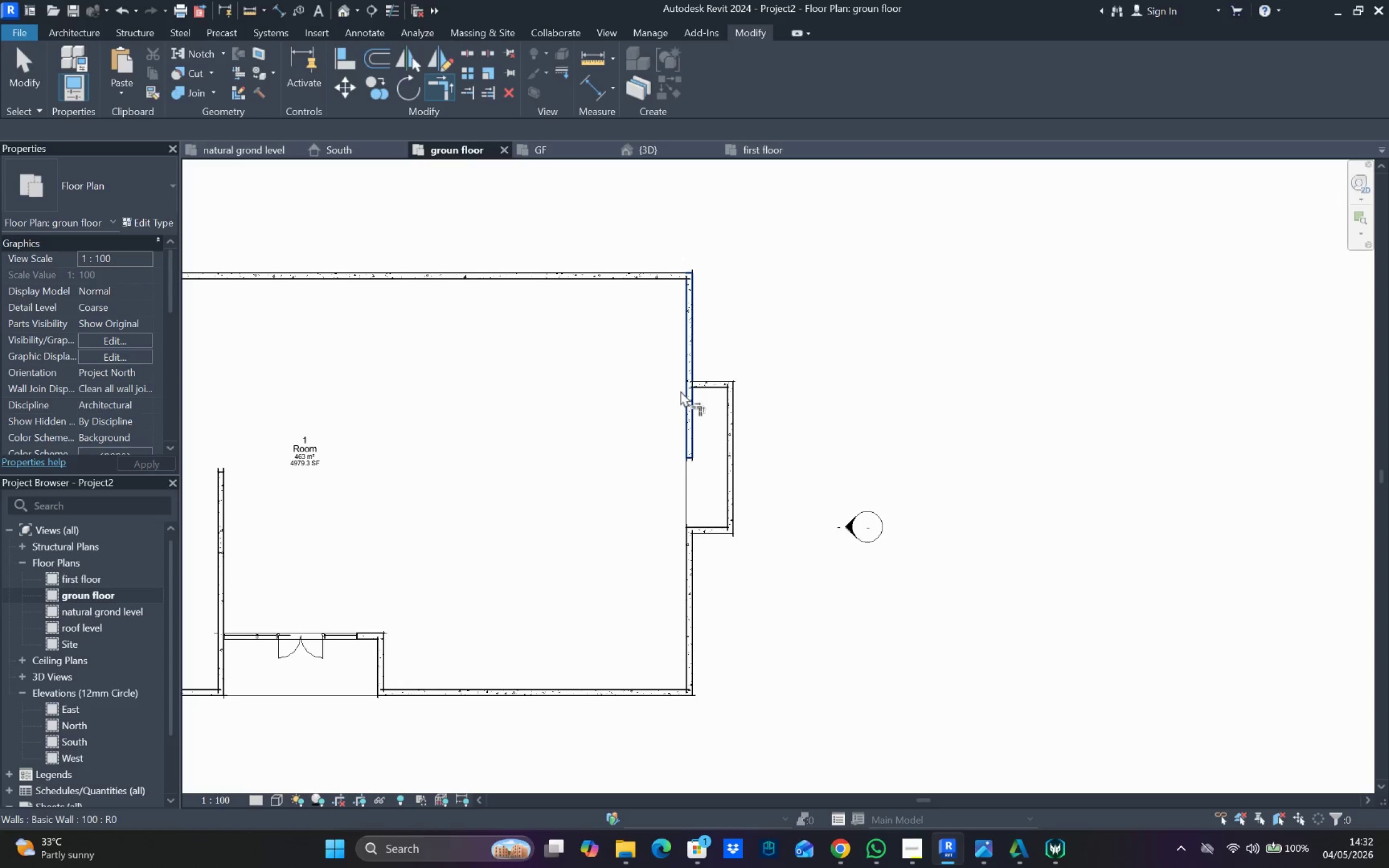 
left_click_drag(start_coordinate=[679, 342], to_coordinate=[682, 342])
 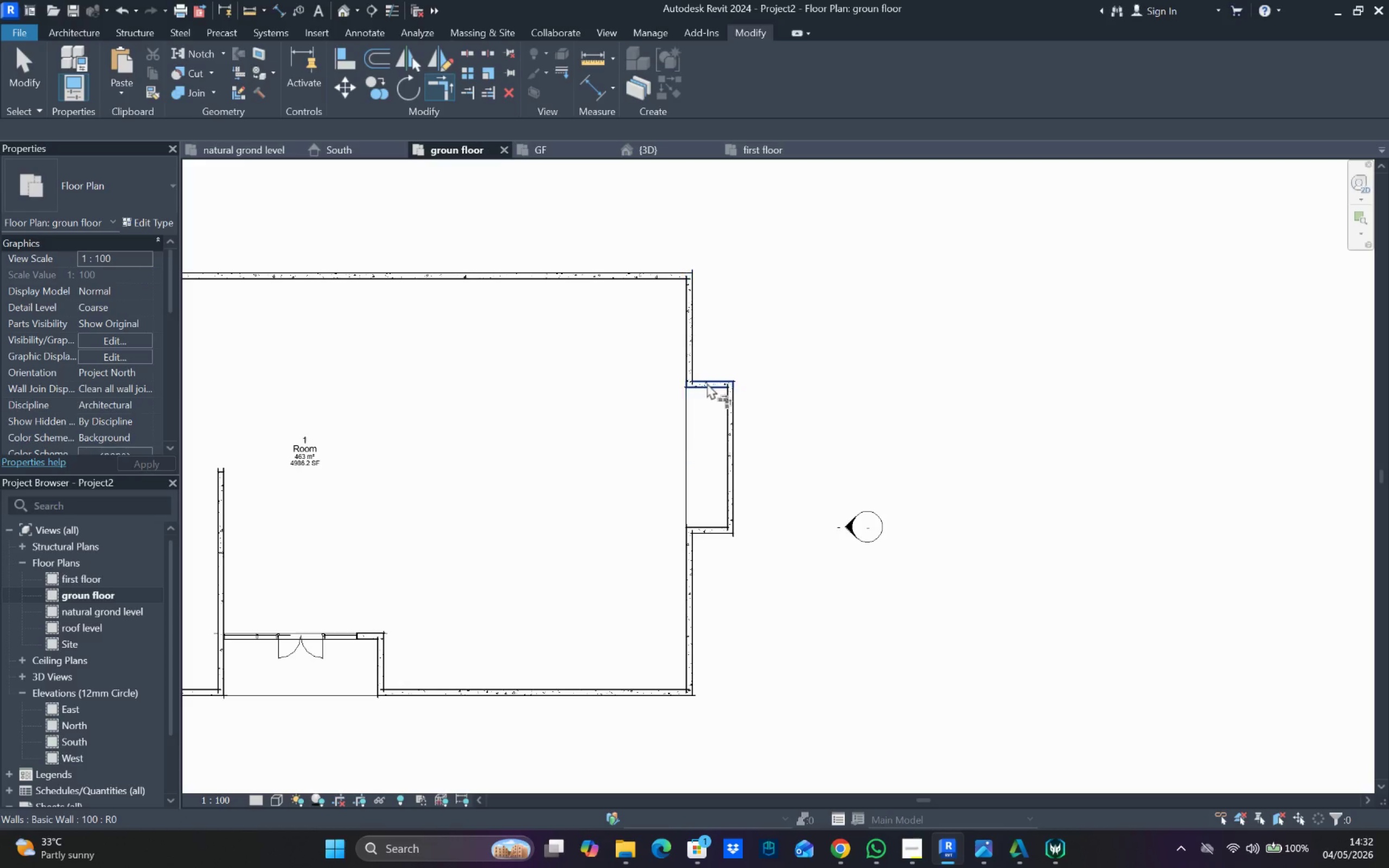 
hold_key(key=Escape, duration=0.39)
 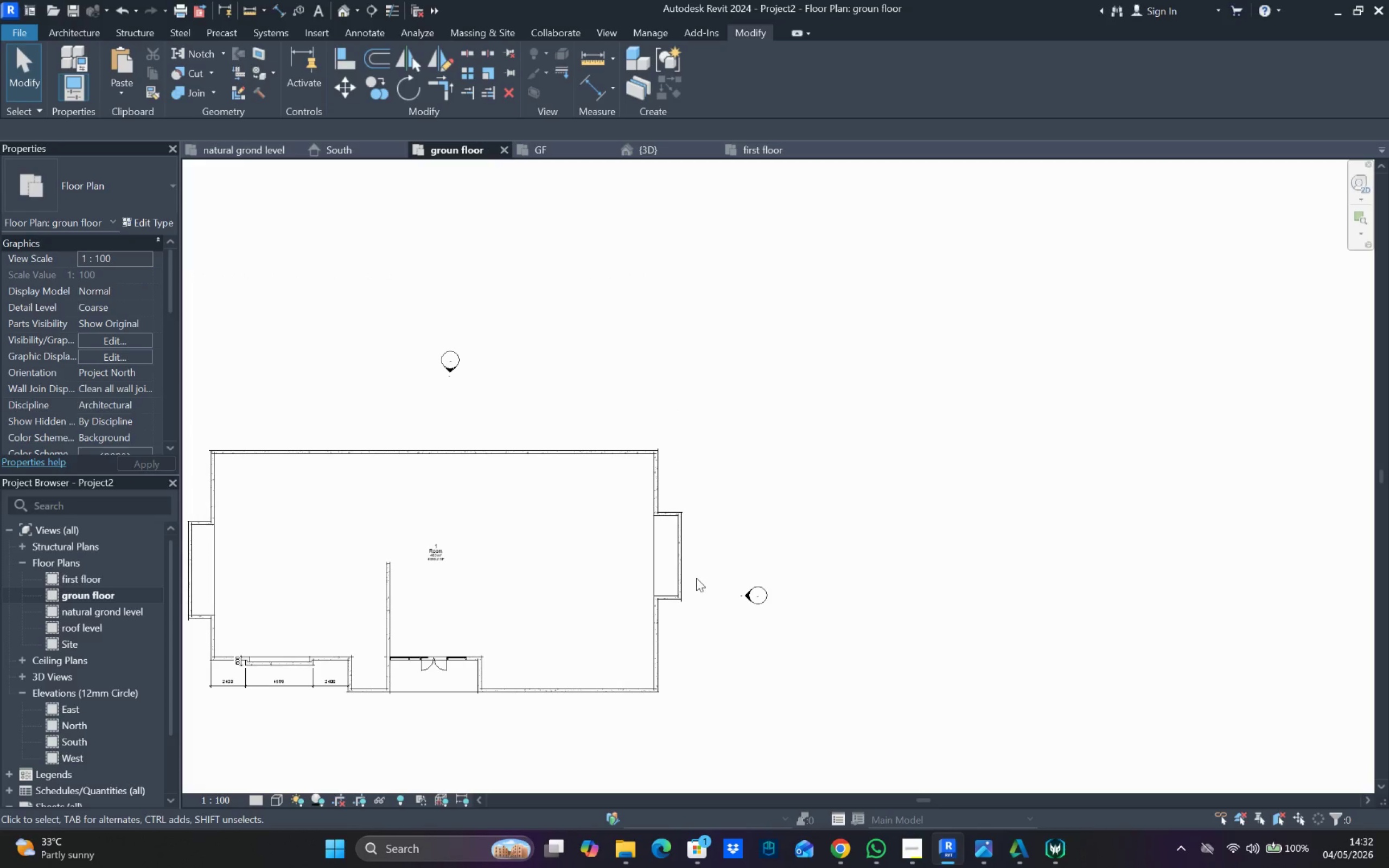 
scroll: coordinate [704, 382], scroll_direction: down, amount: 4.0
 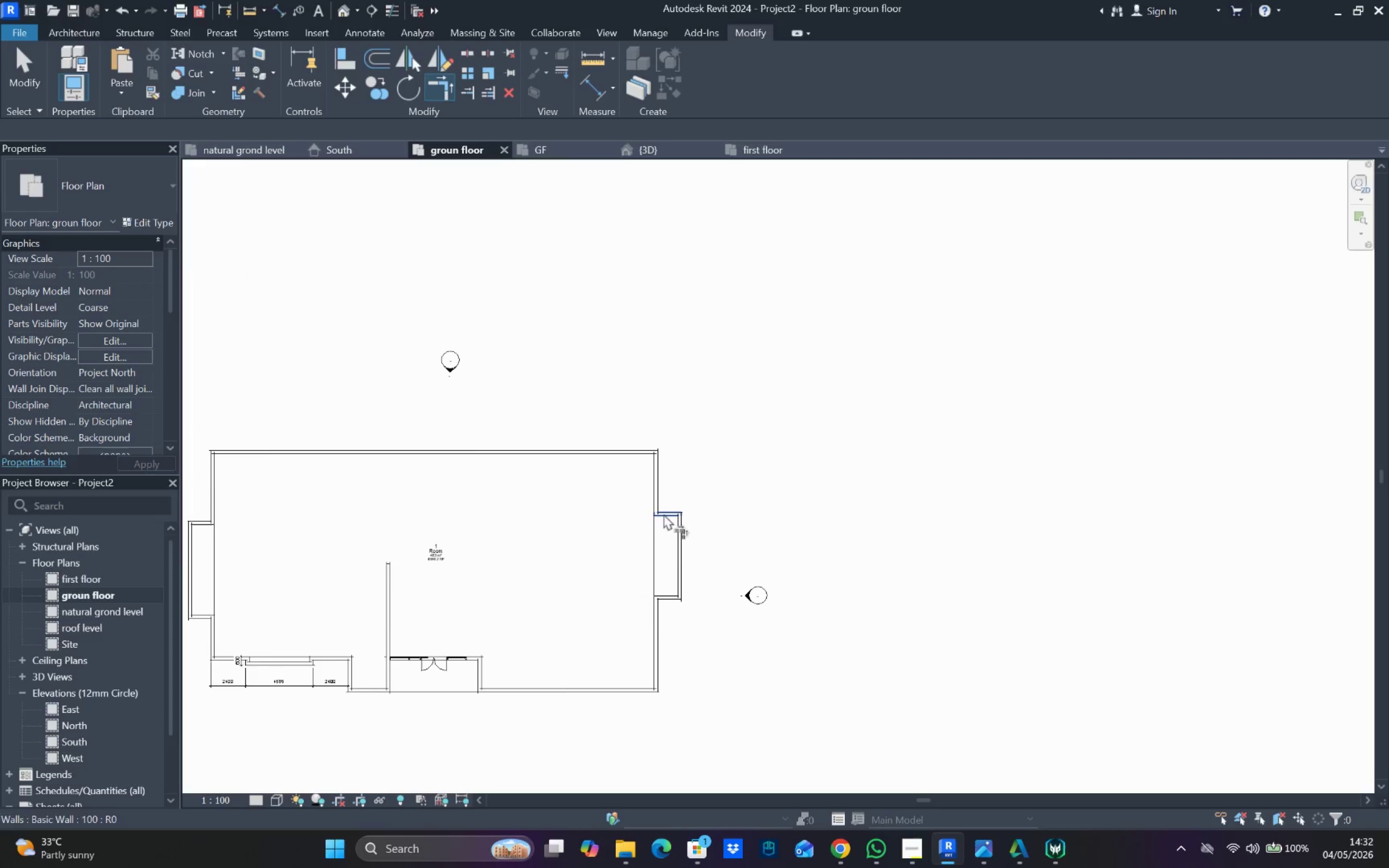 
key(Escape)
 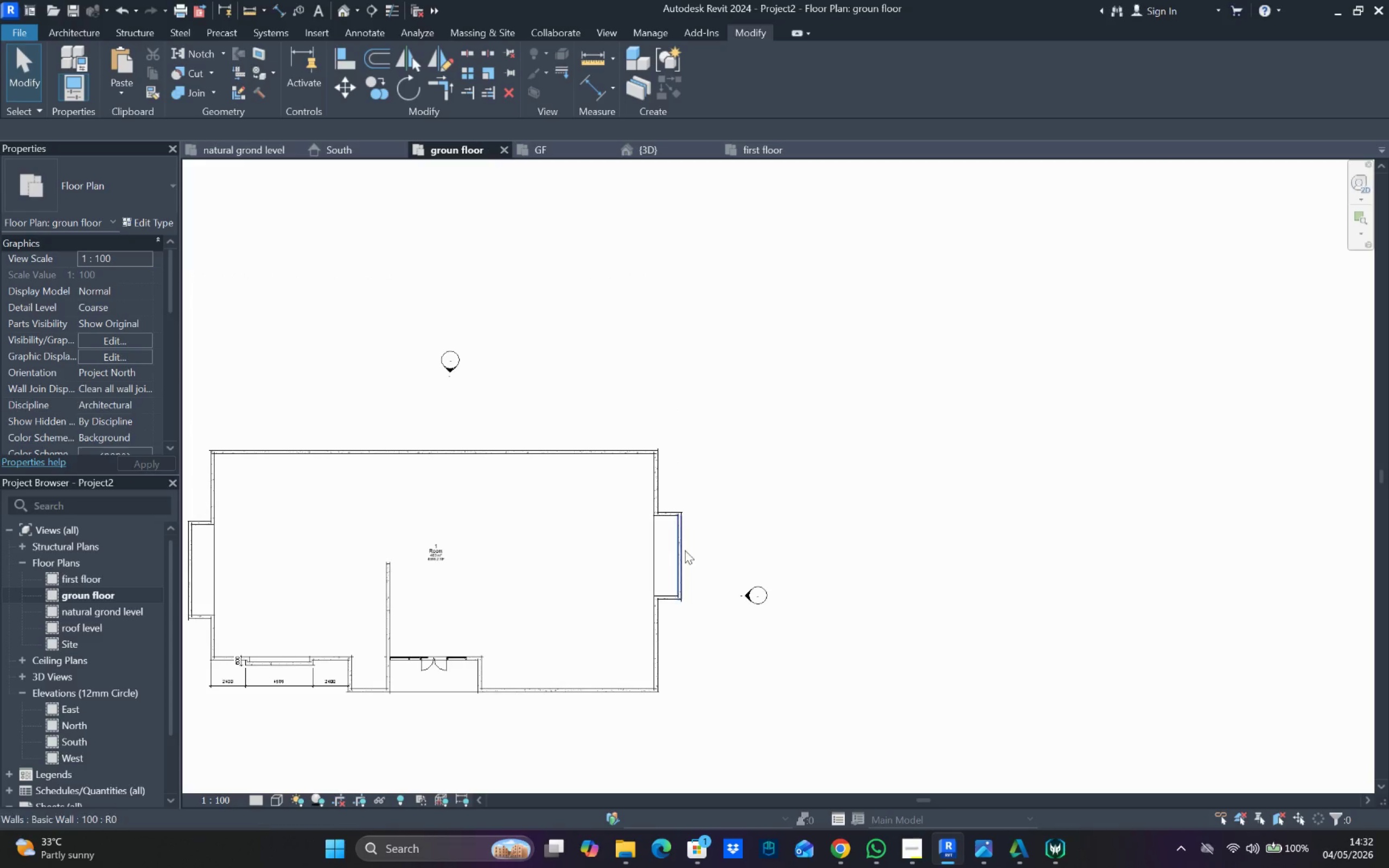 
scroll: coordinate [485, 569], scroll_direction: up, amount: 7.0
 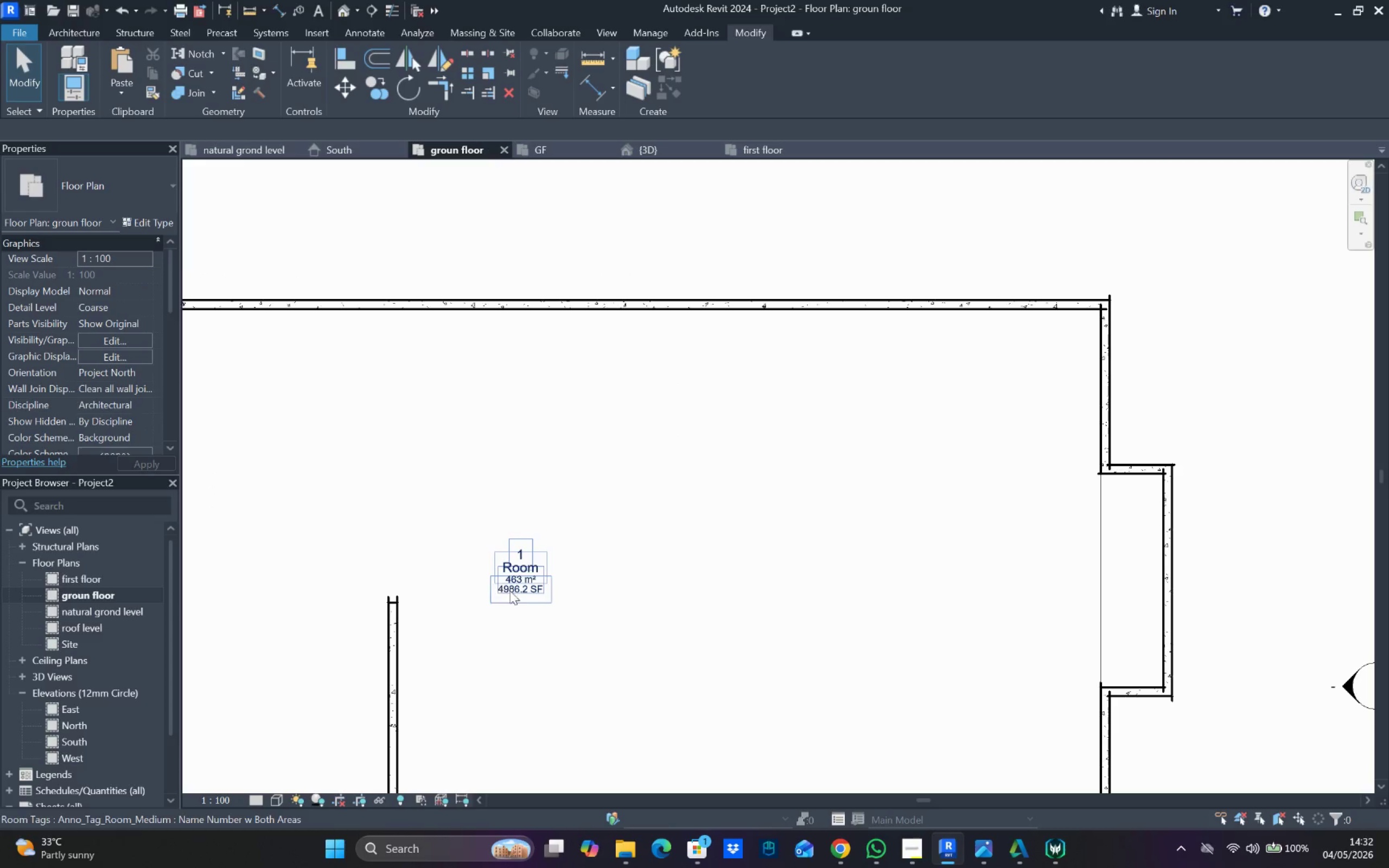 
scroll: coordinate [568, 586], scroll_direction: down, amount: 8.0
 